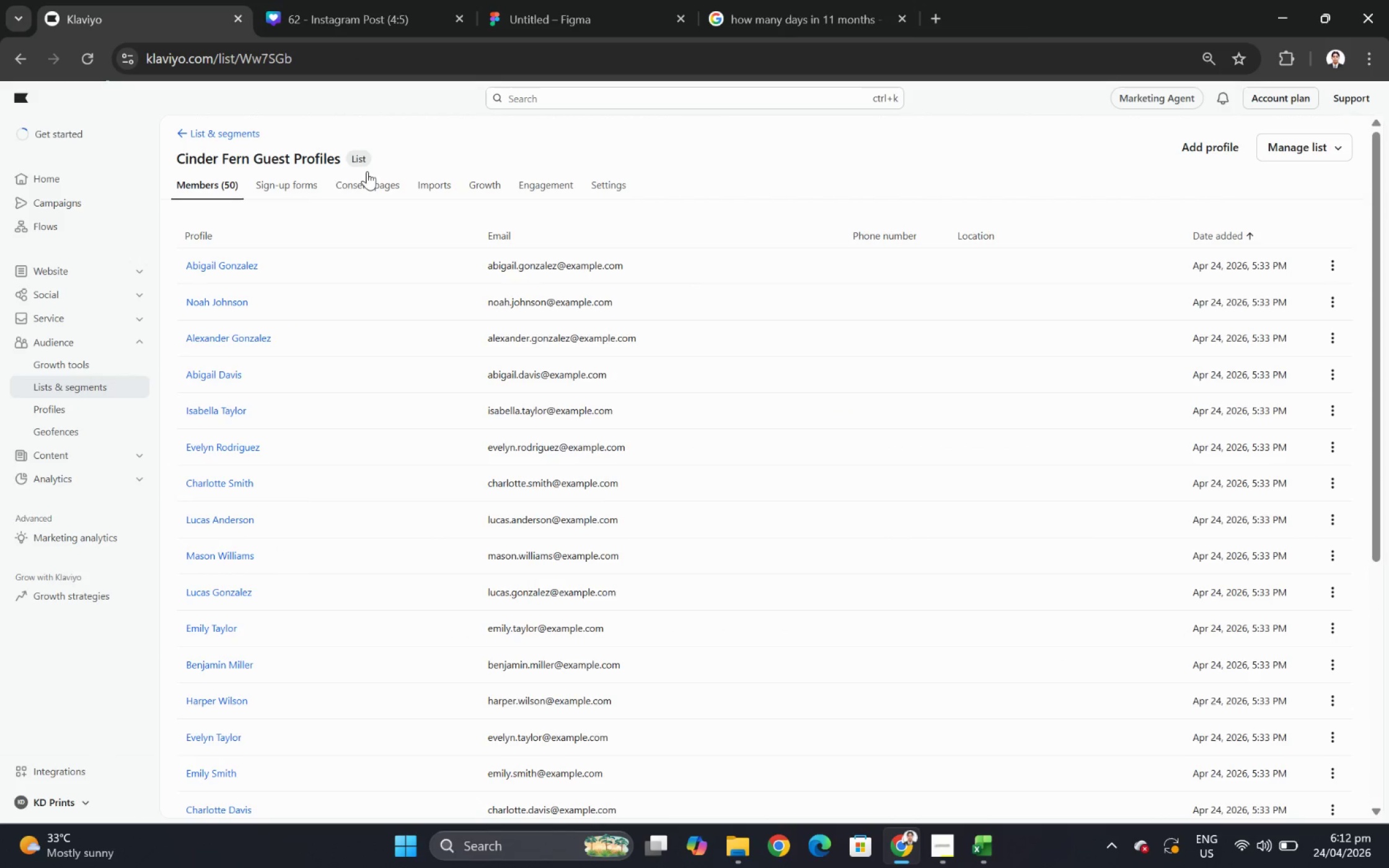 
left_click([430, 189])
 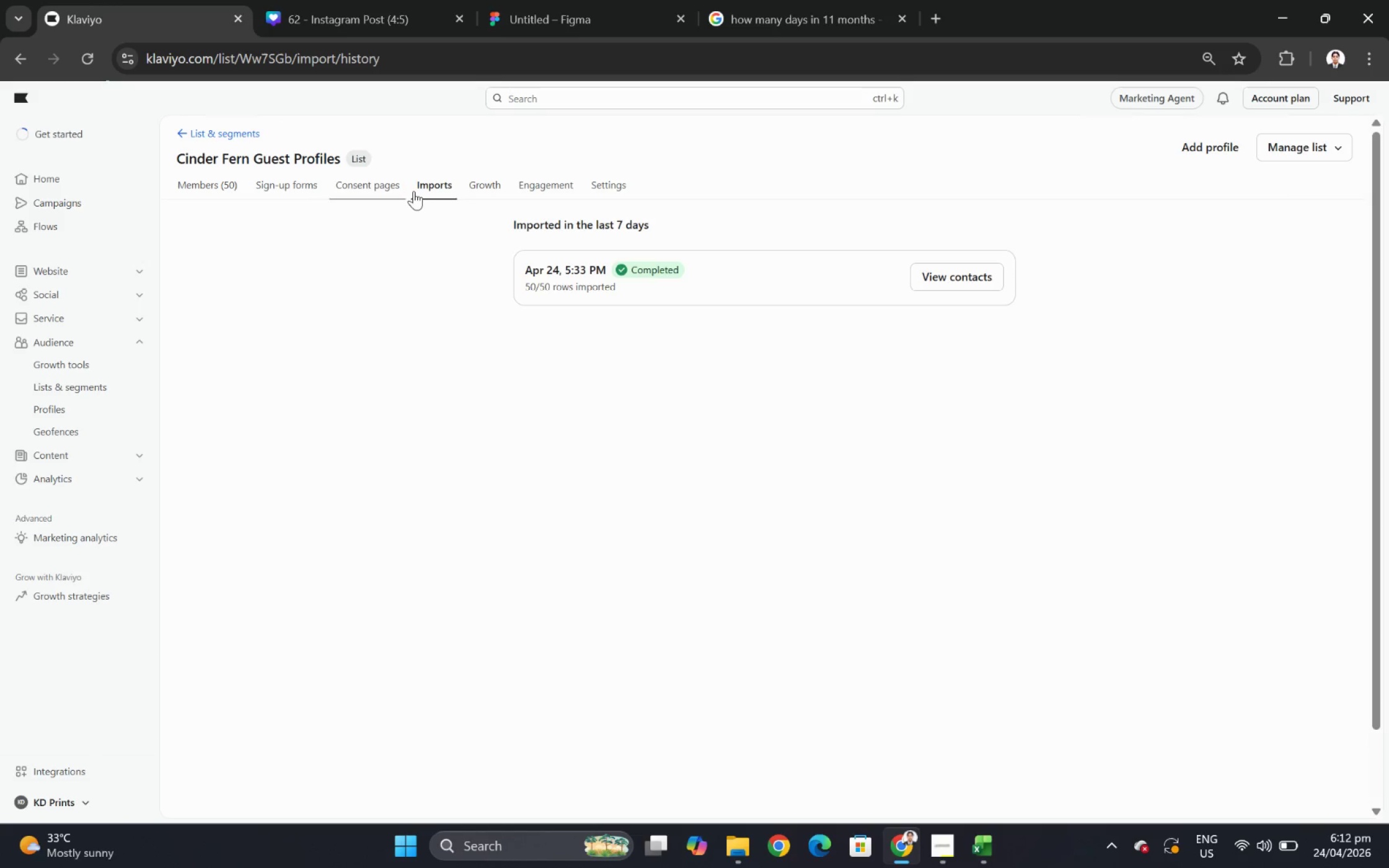 
left_click([1299, 155])
 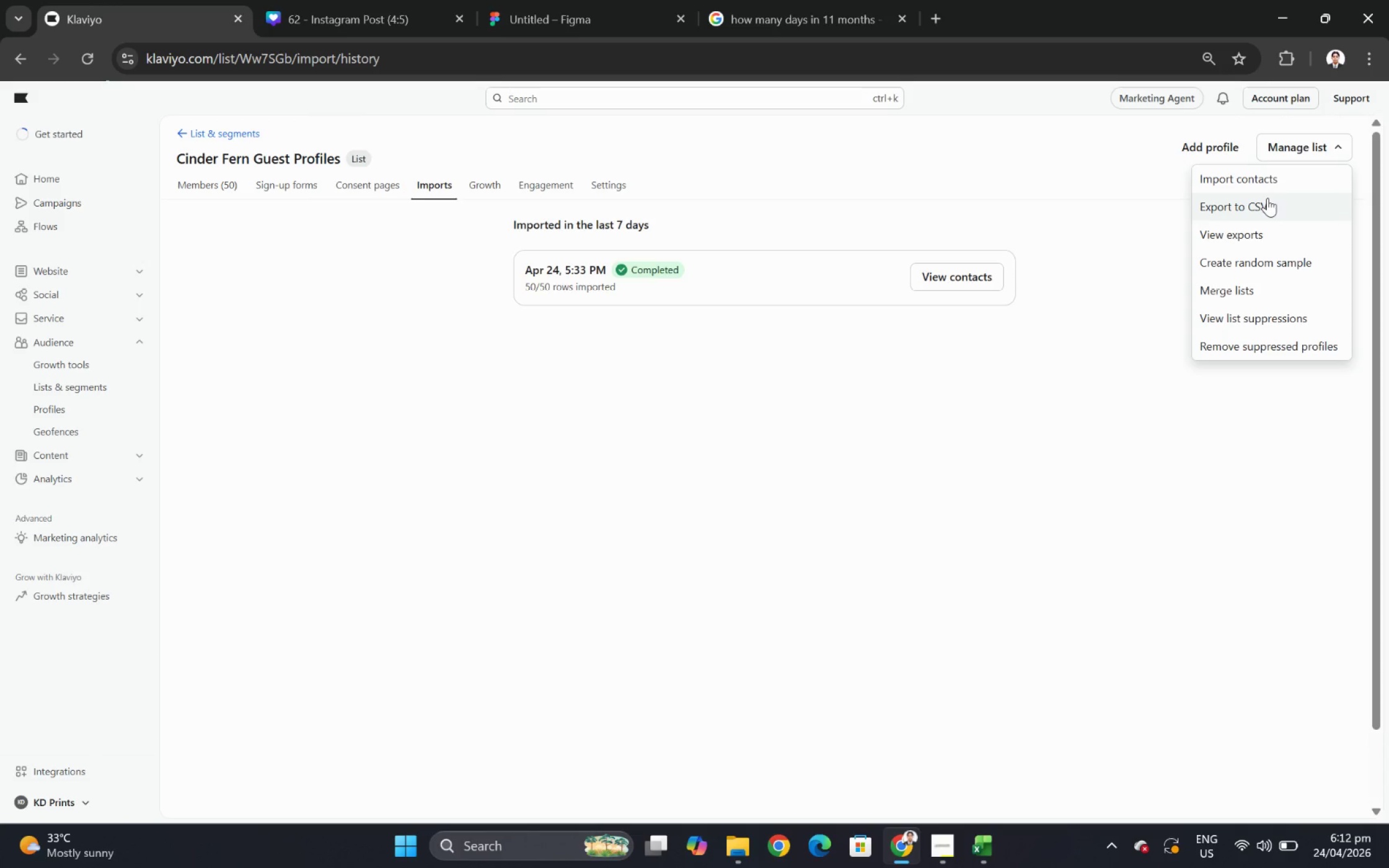 
left_click([1268, 182])
 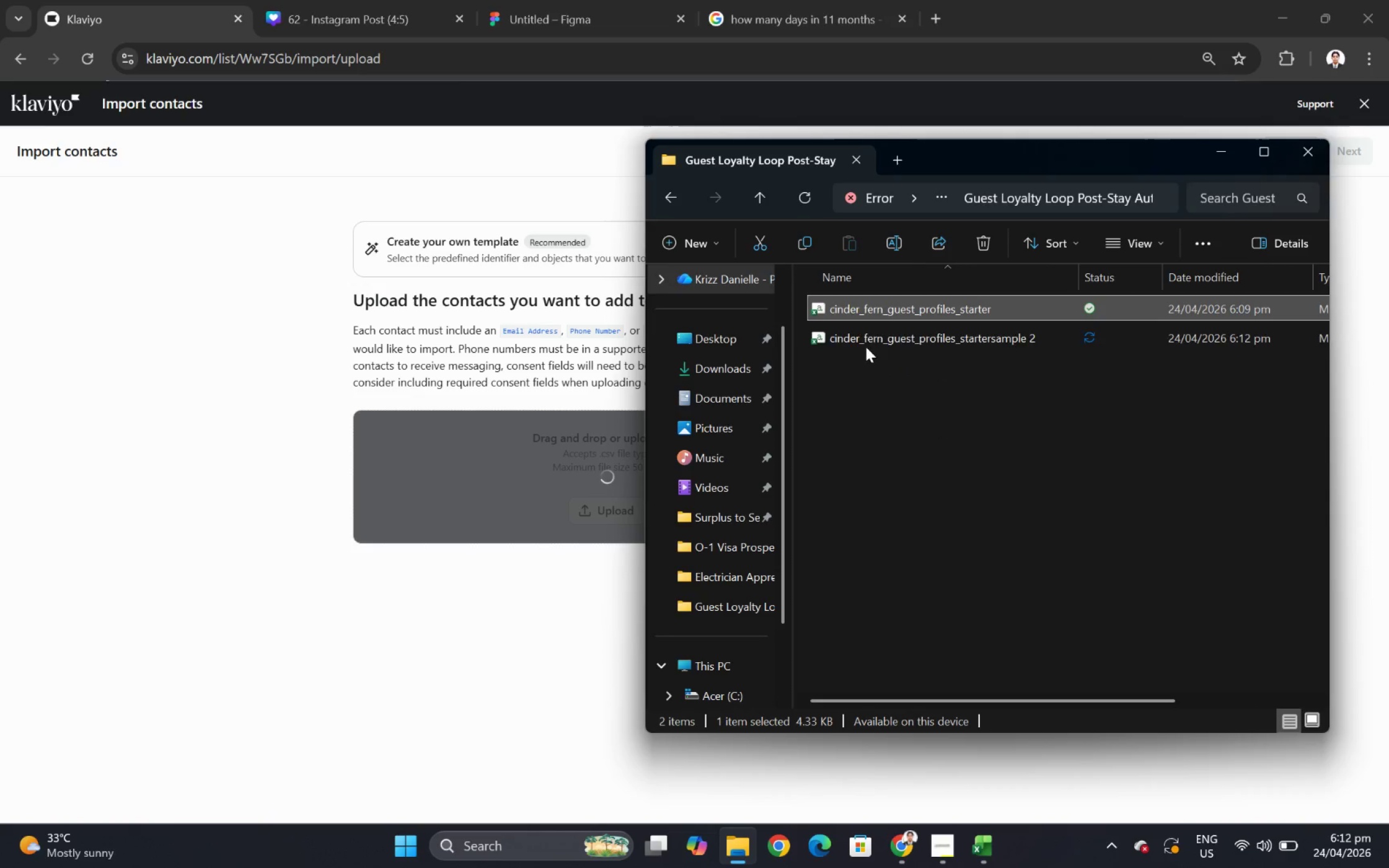 
wait(5.17)
 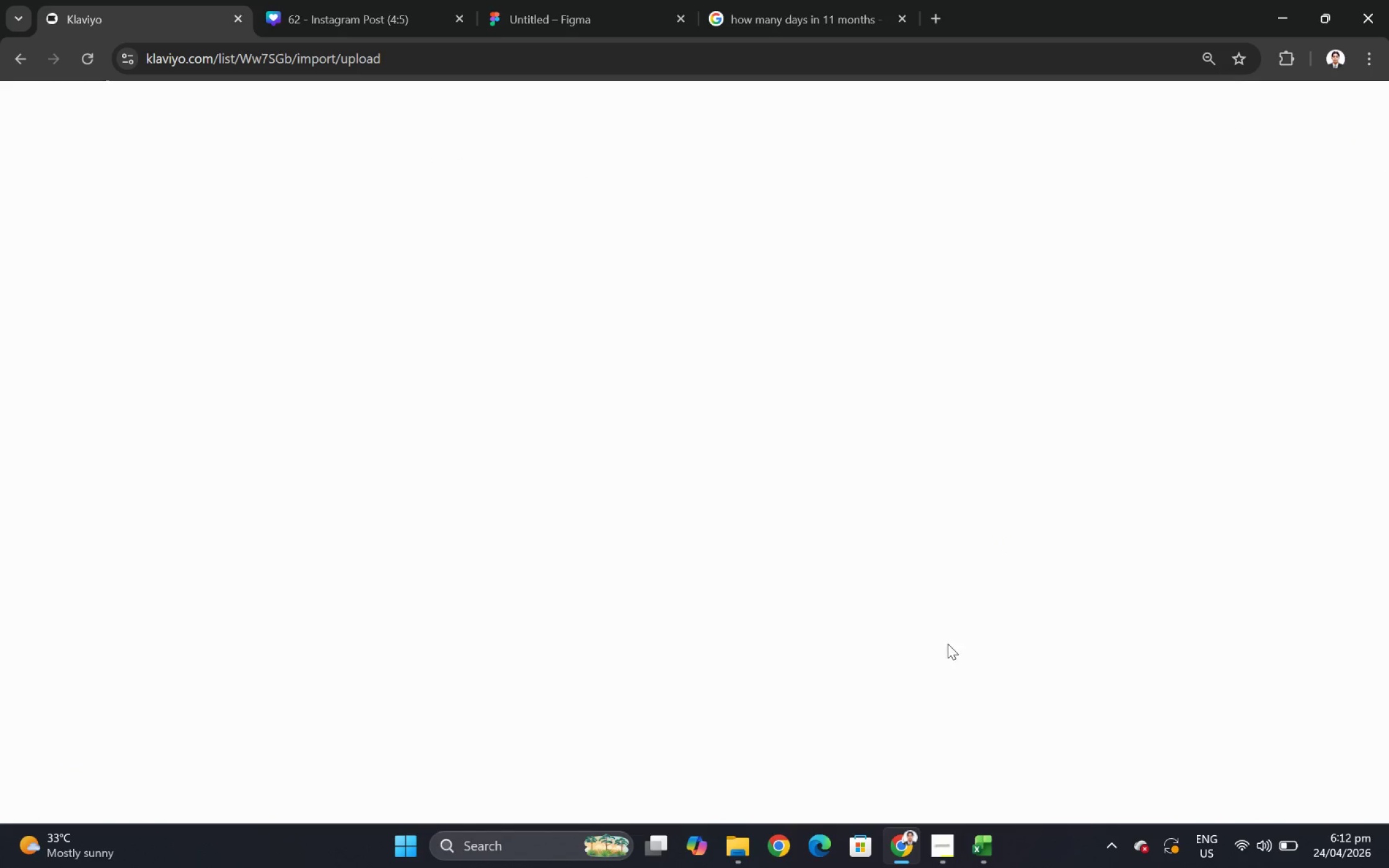 
left_click_drag(start_coordinate=[848, 335], to_coordinate=[567, 489])
 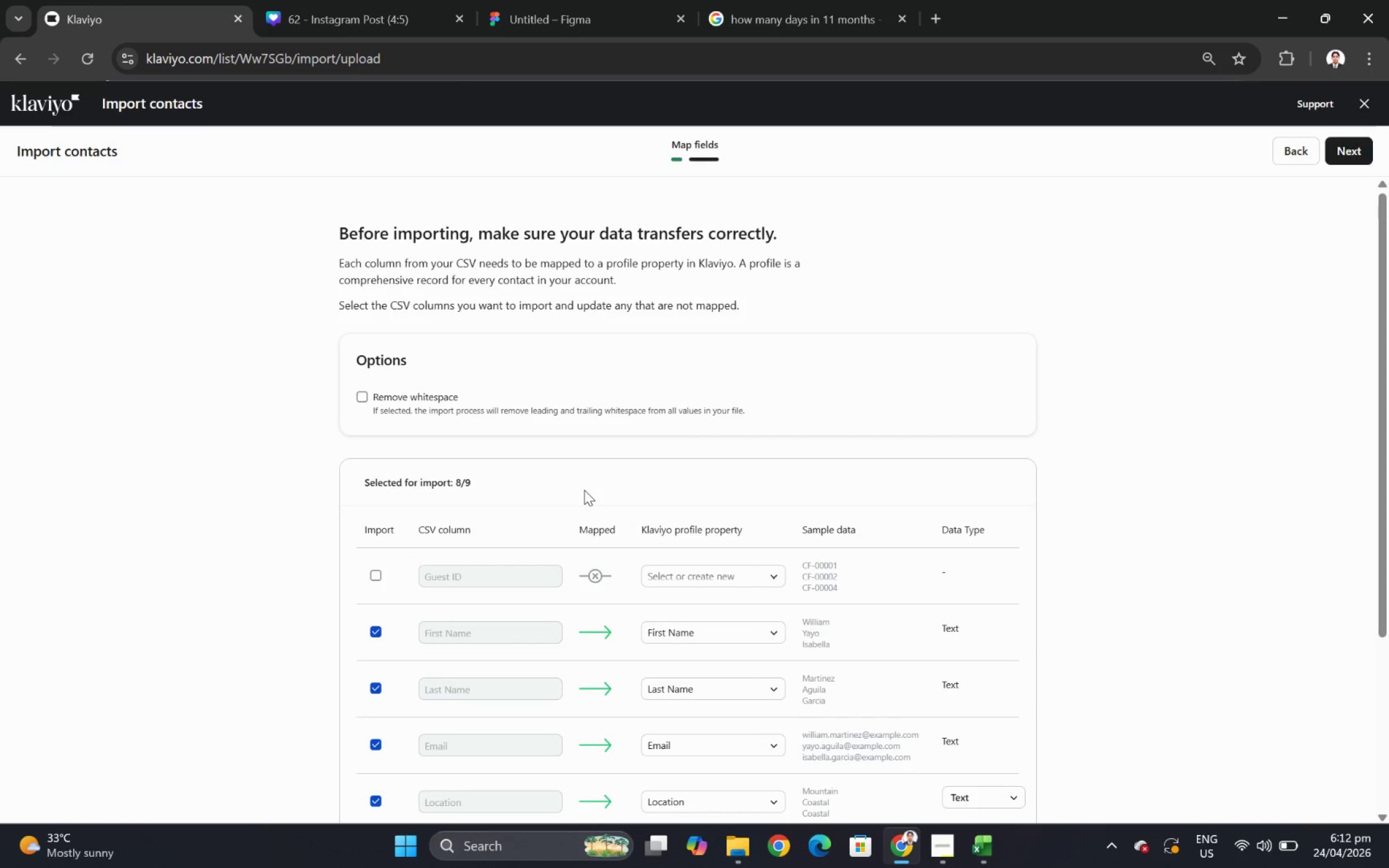 
scroll: coordinate [708, 520], scroll_direction: down, amount: 5.0
 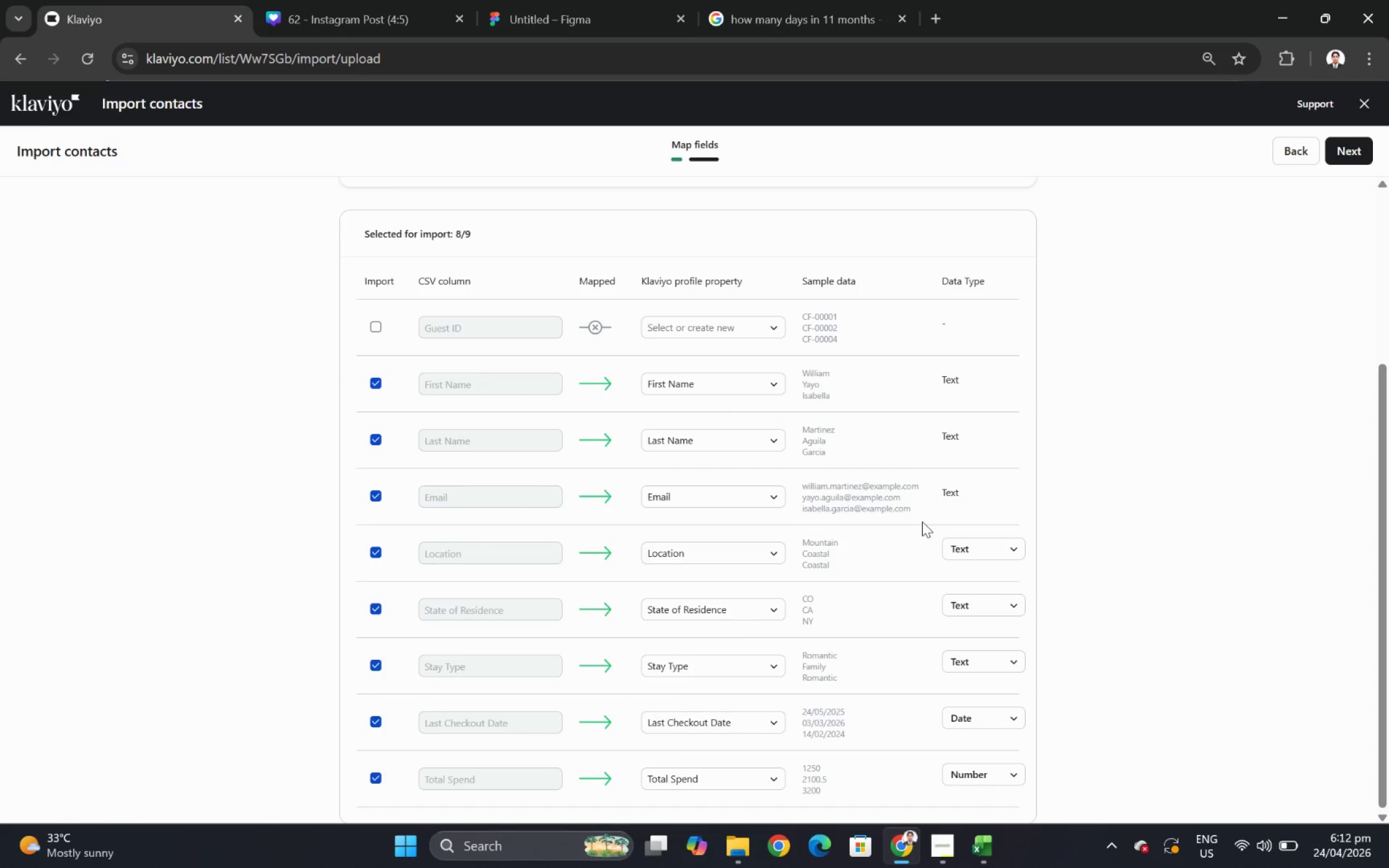 
wait(11.09)
 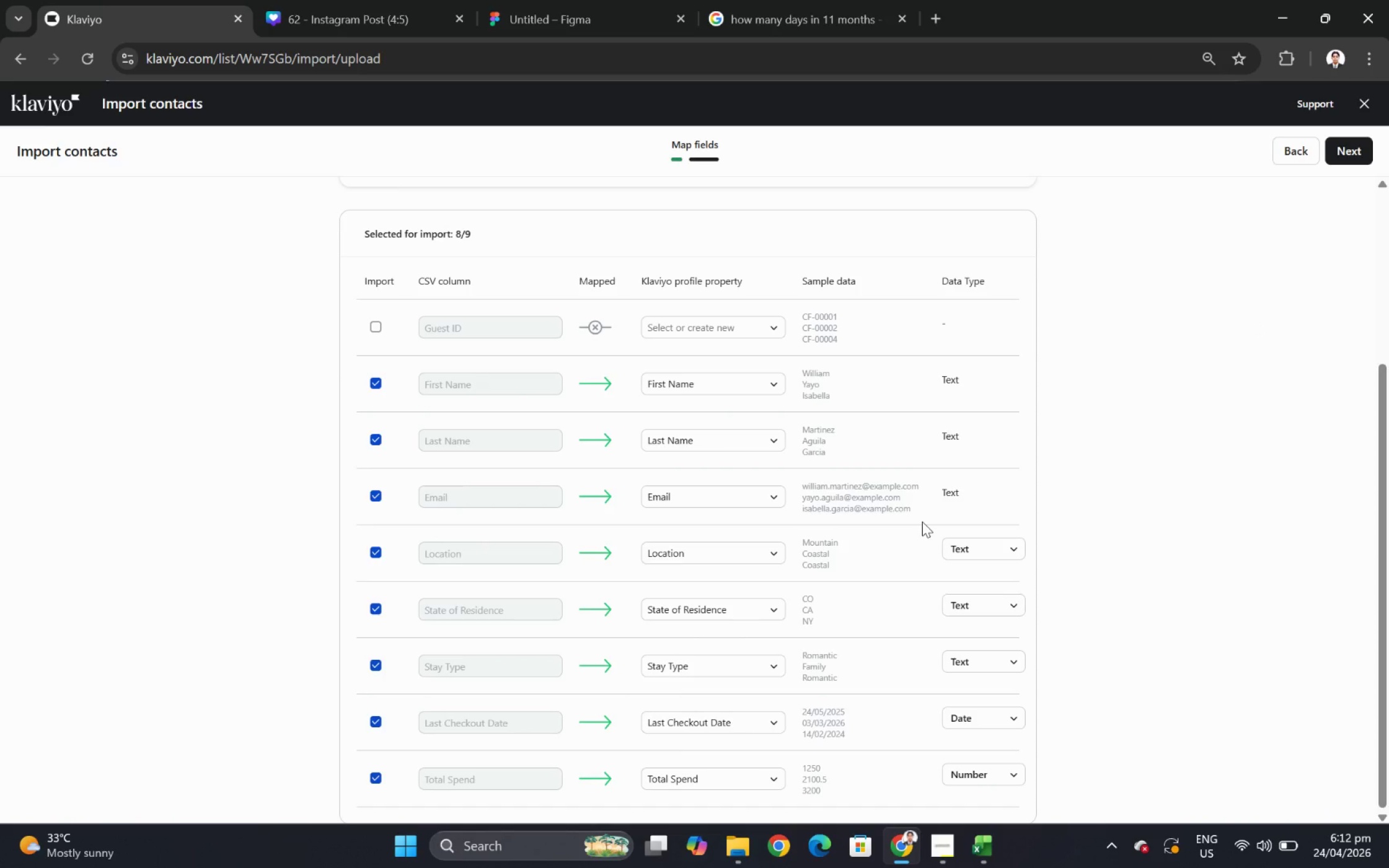 
left_click([1293, 154])
 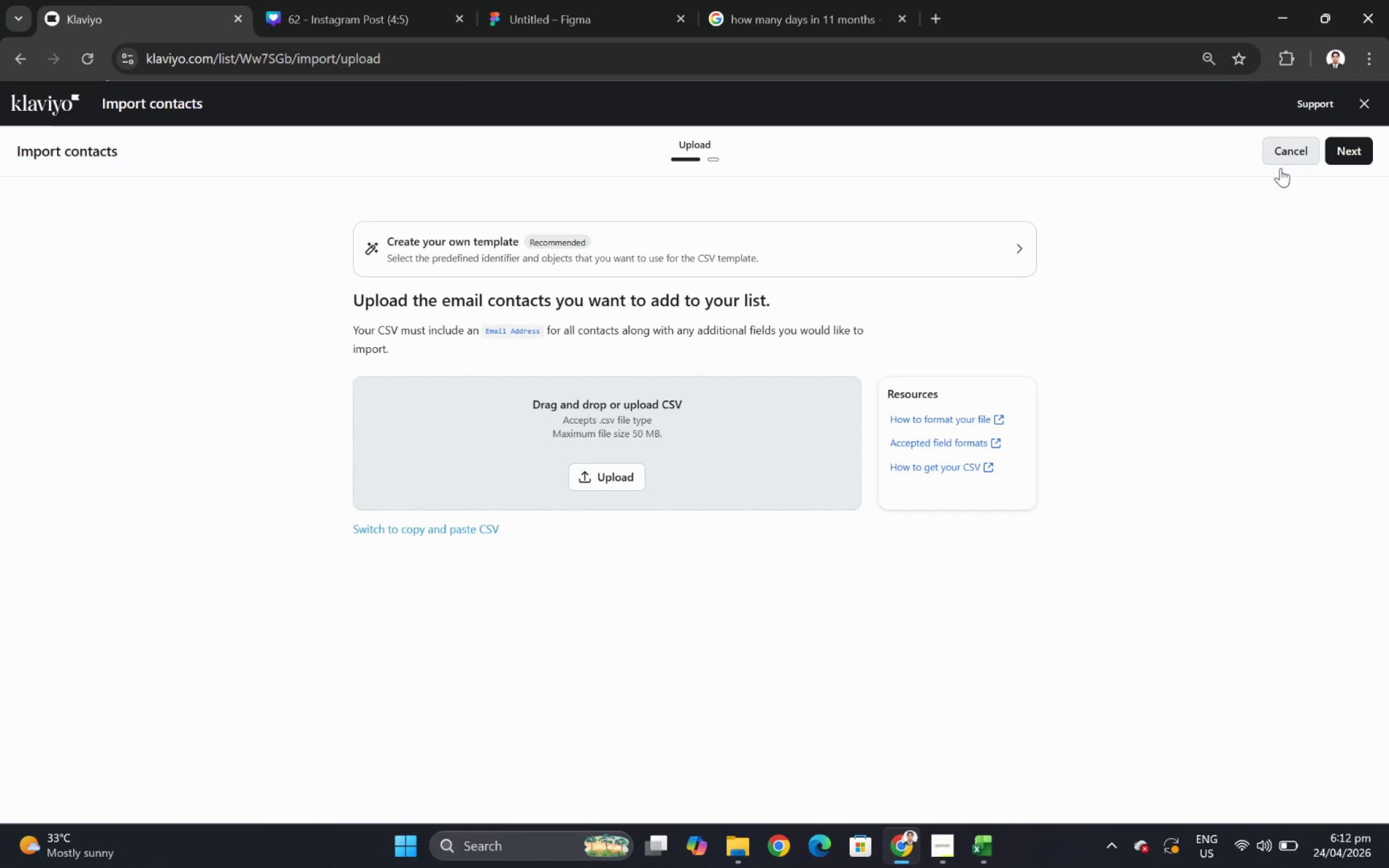 
key(Alt+AltLeft)
 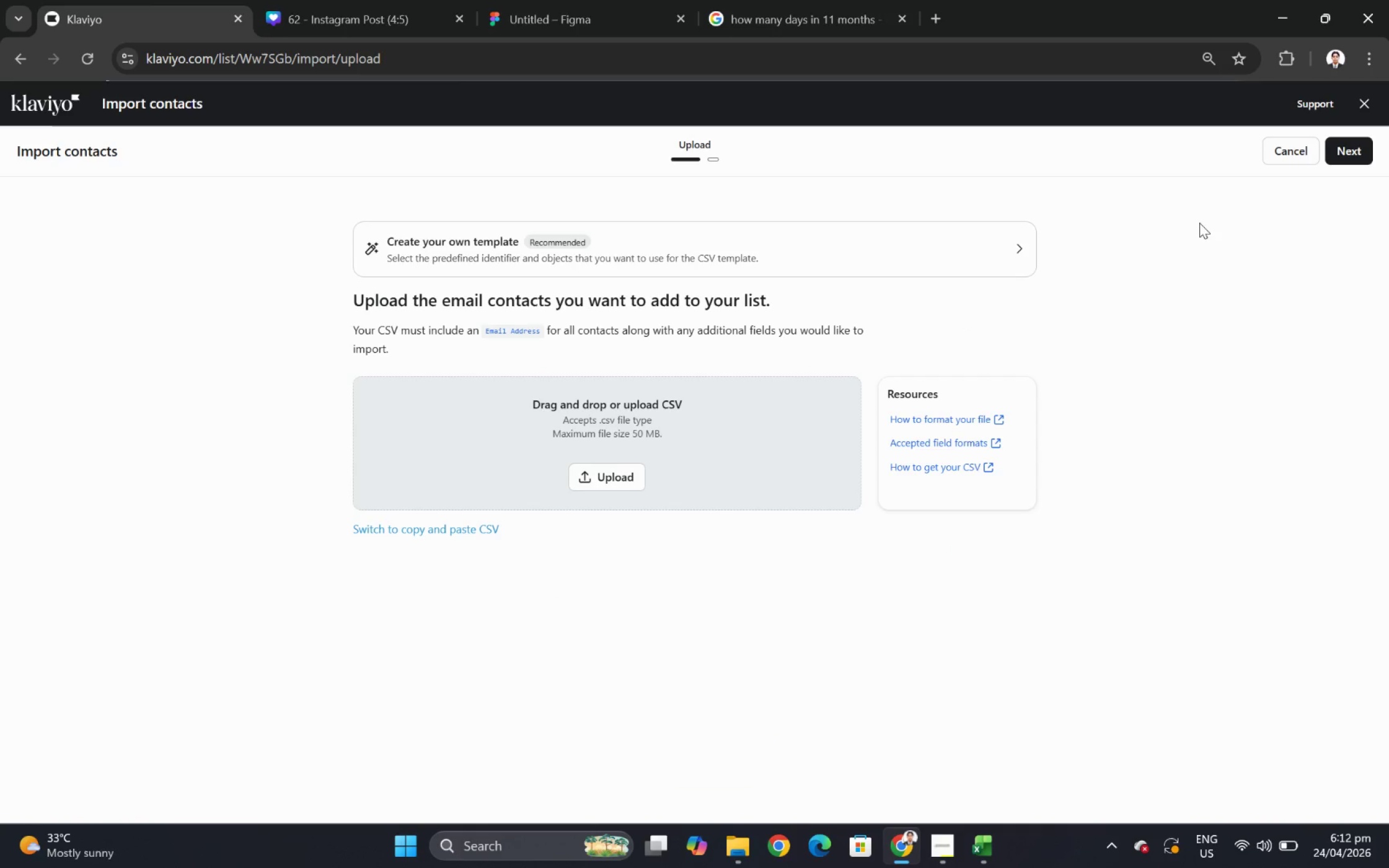 
key(Alt+Tab)
 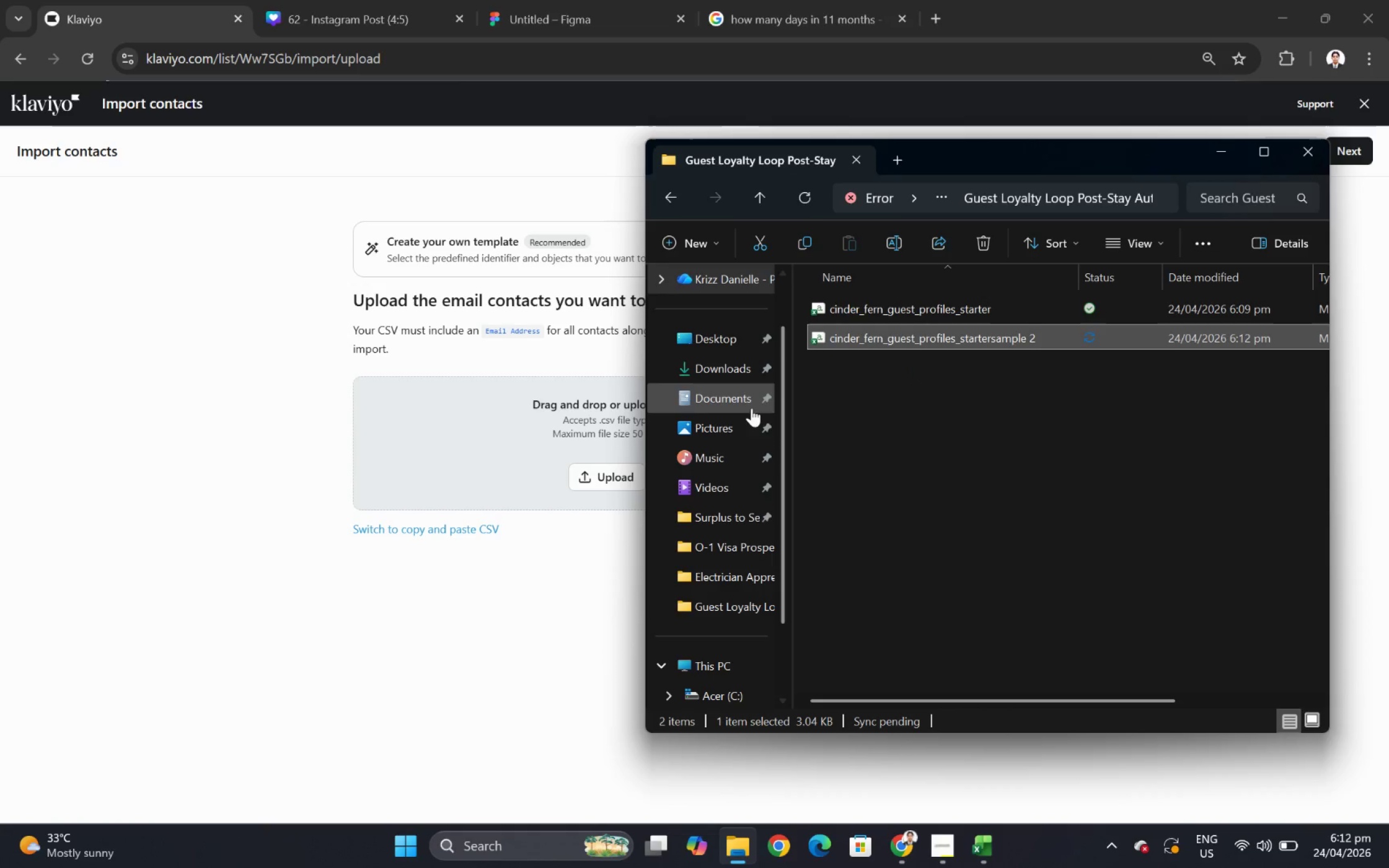 
key(Alt+AltLeft)
 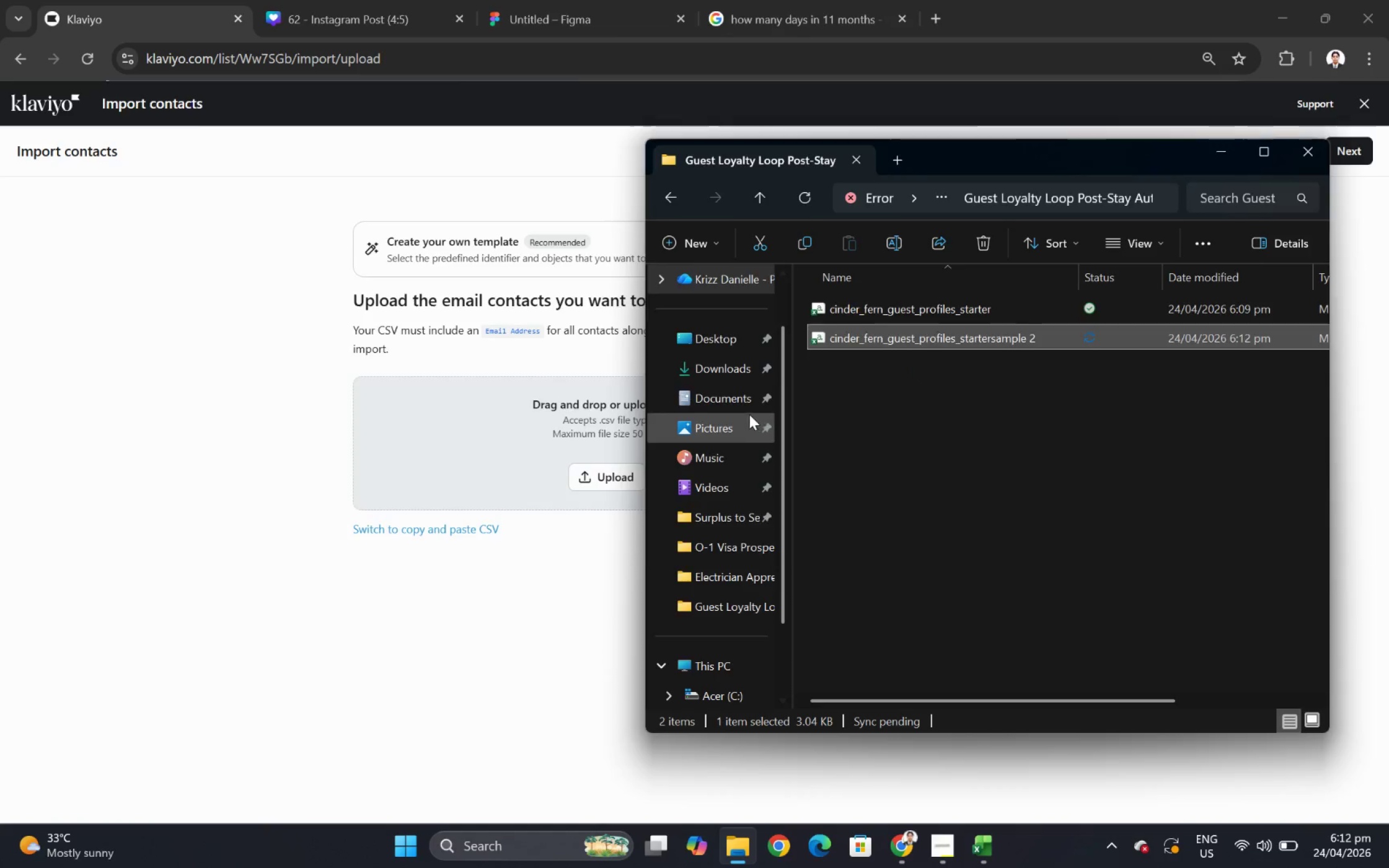 
key(Alt+Tab)
 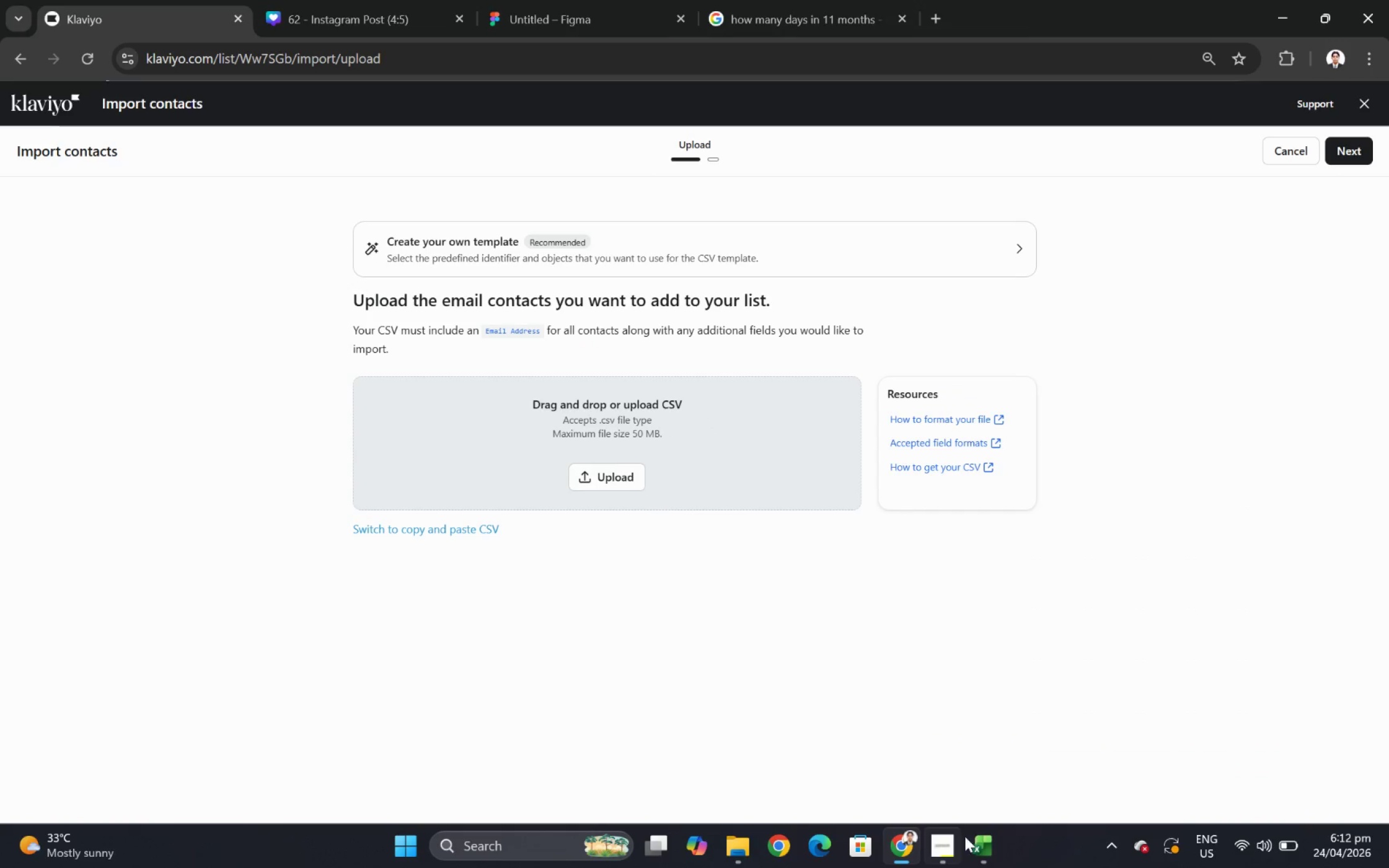 
left_click([981, 850])
 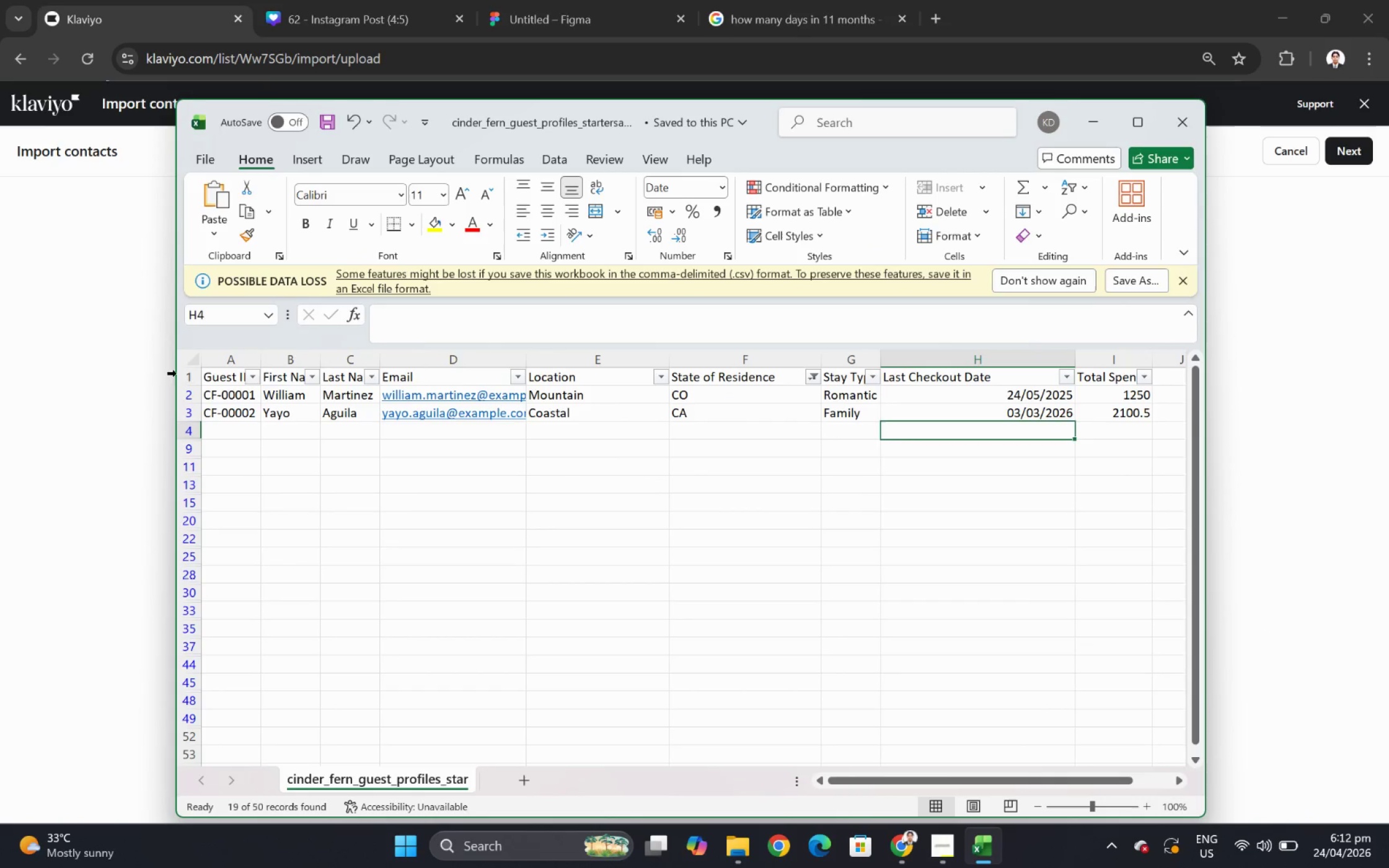 
left_click([198, 367])
 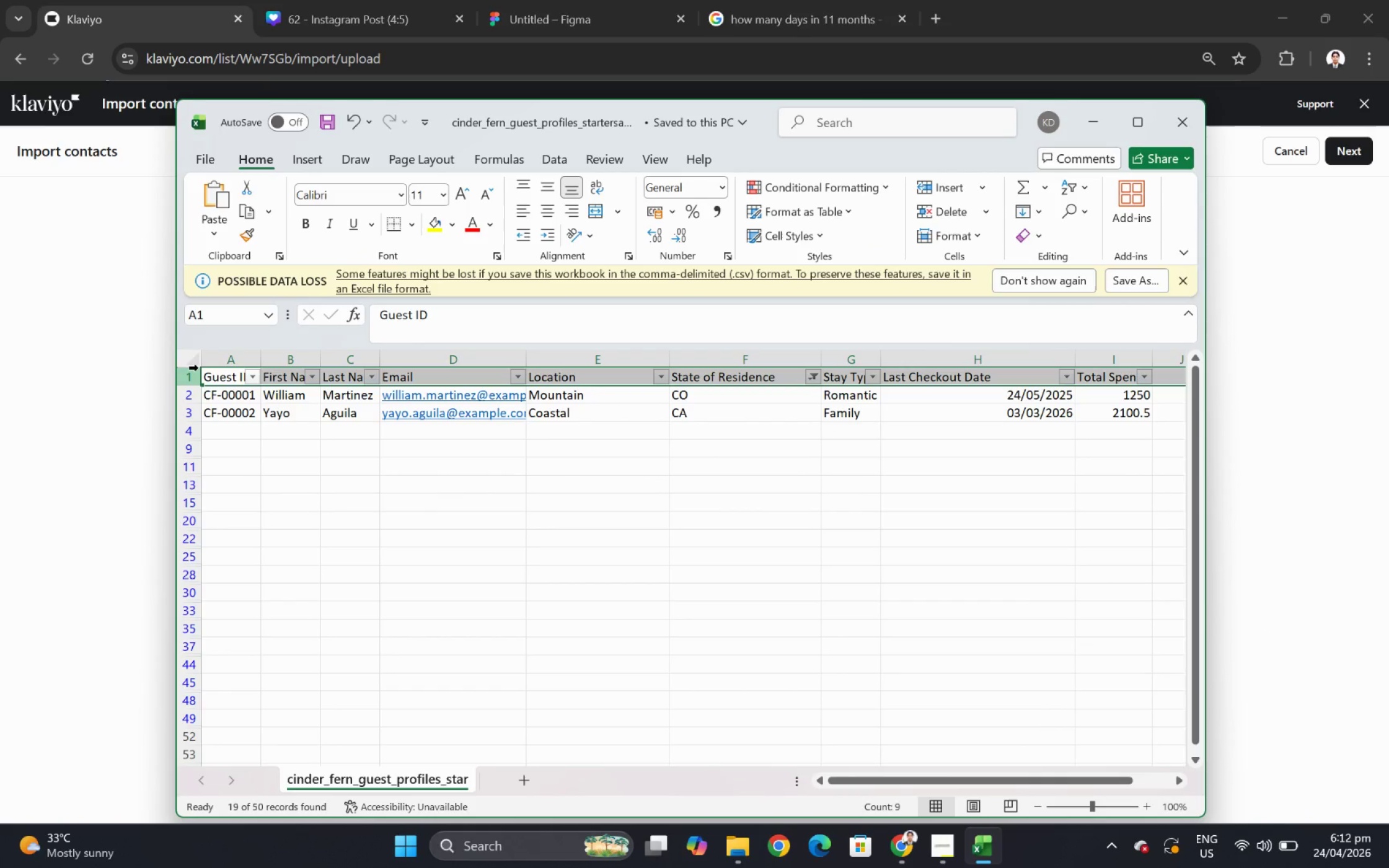 
key(Control+M)
 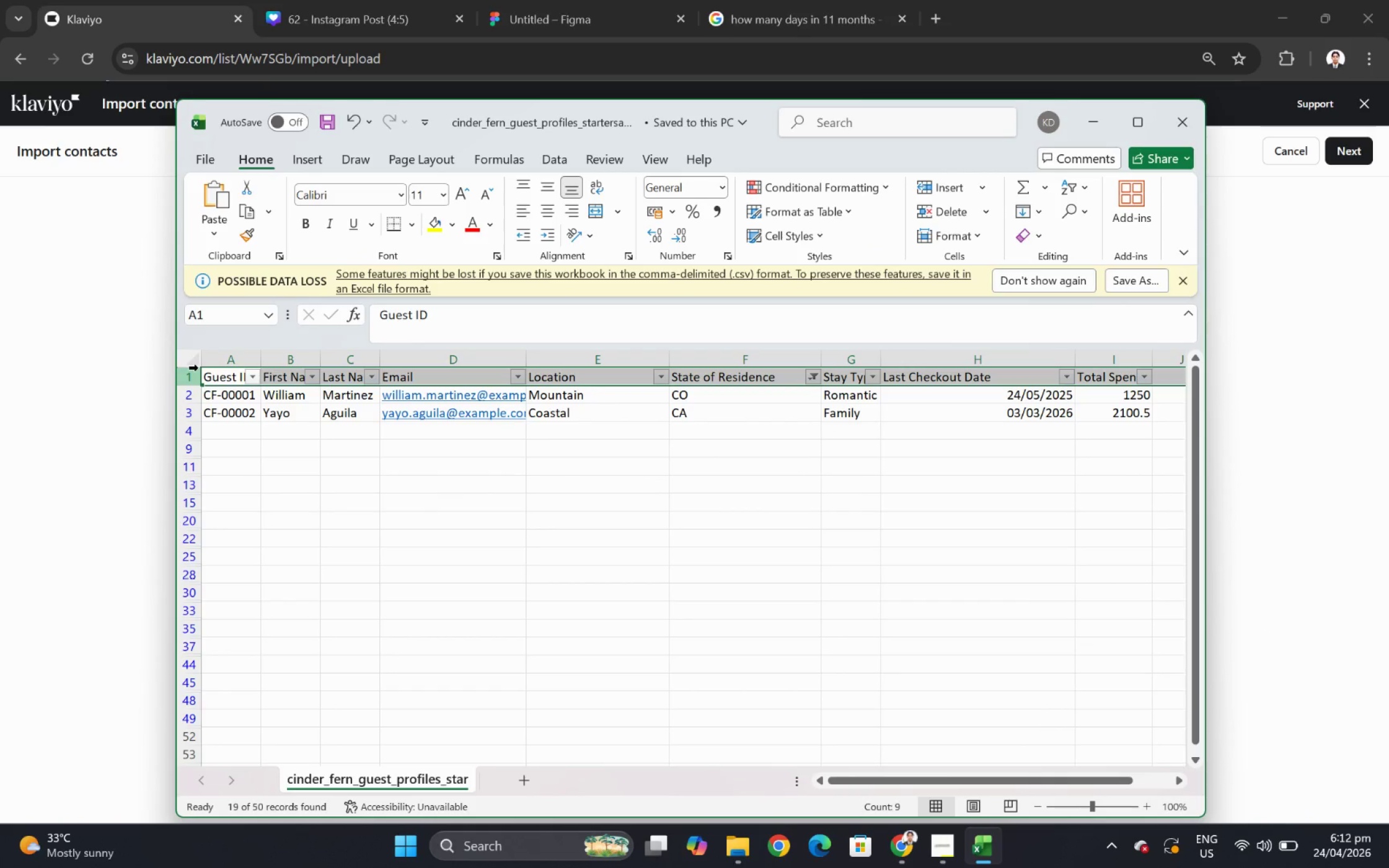 
key(Control+L)
 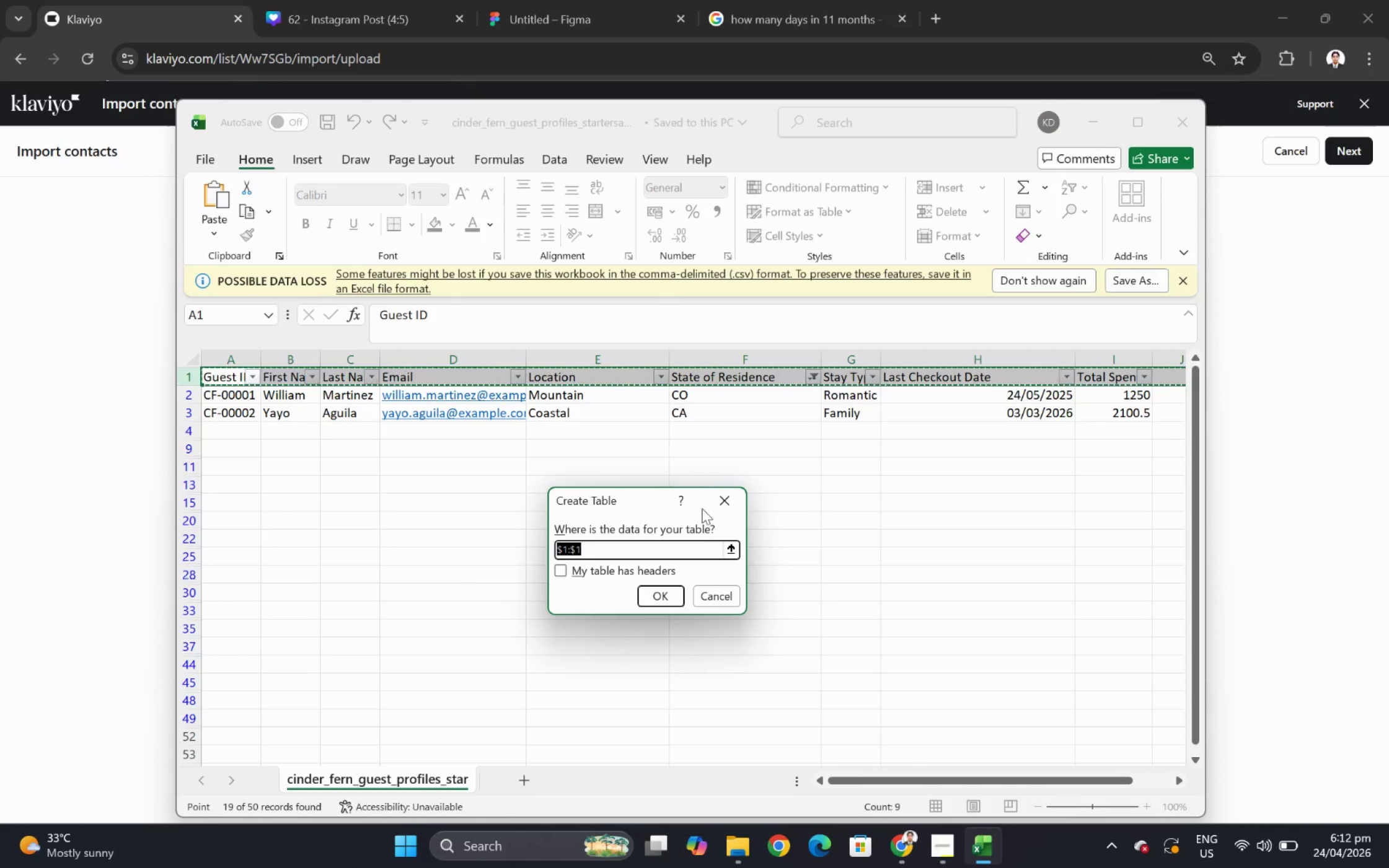 
left_click([721, 598])
 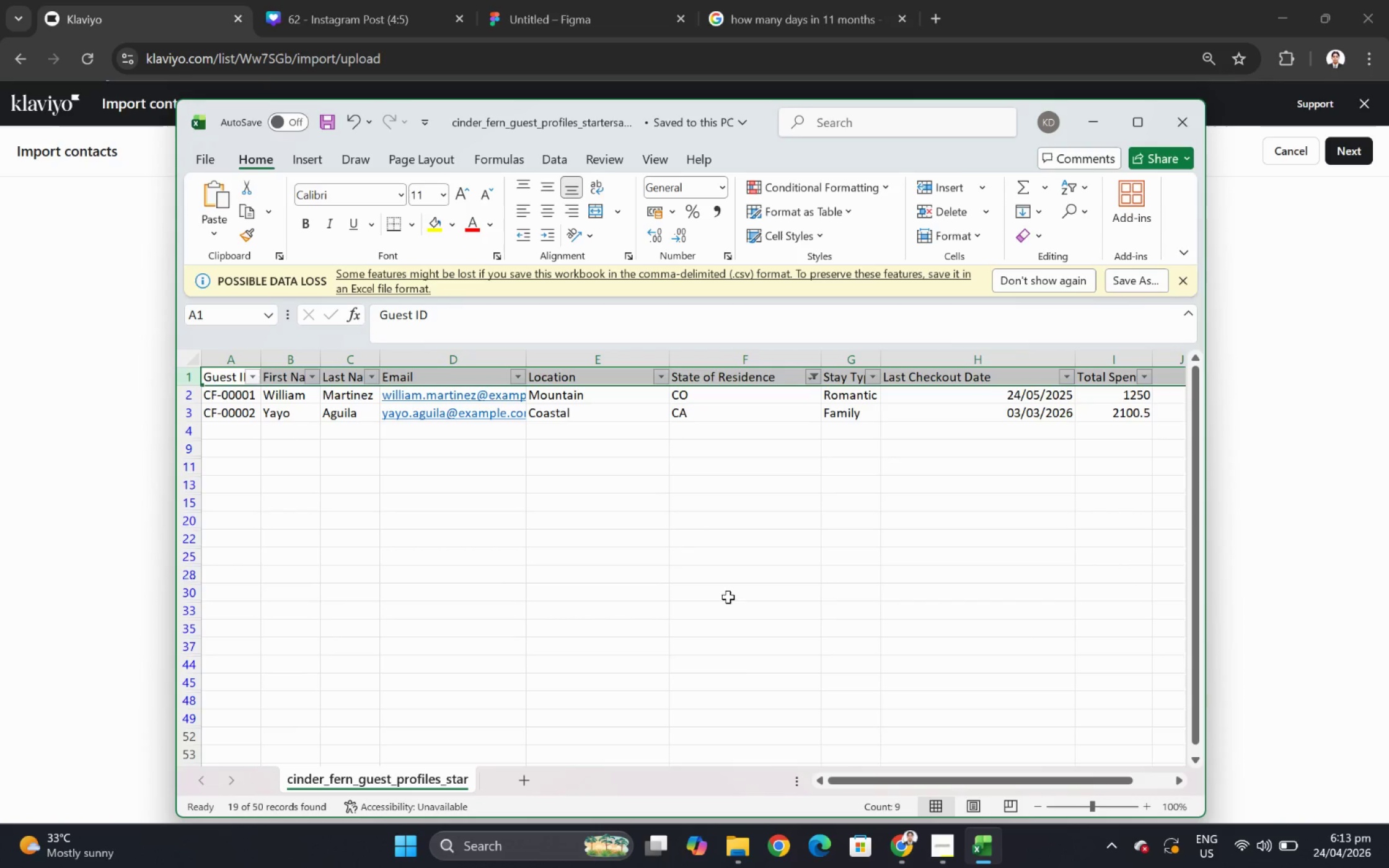 
key(Escape)
 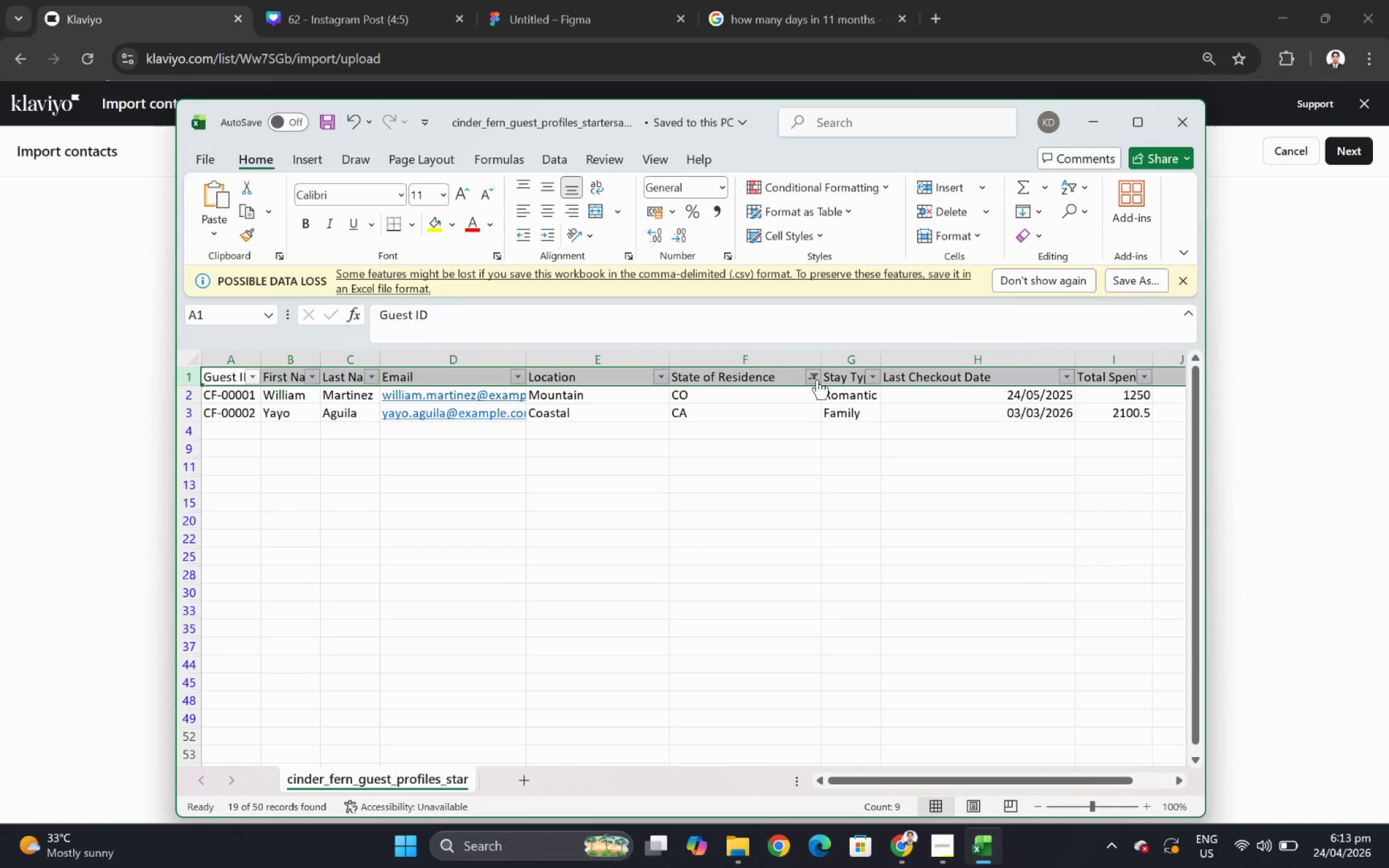 
left_click([814, 372])
 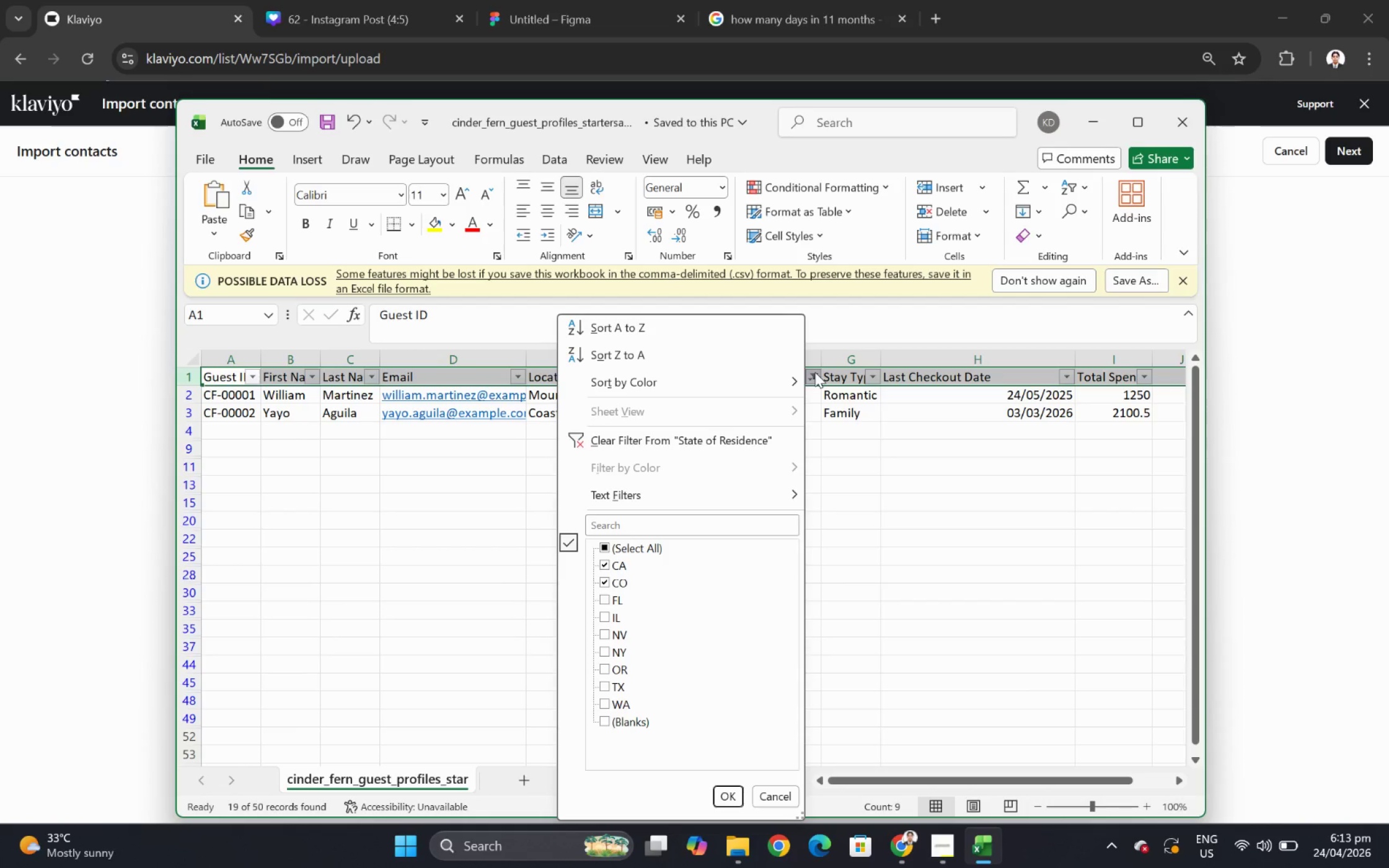 
left_click([814, 372])
 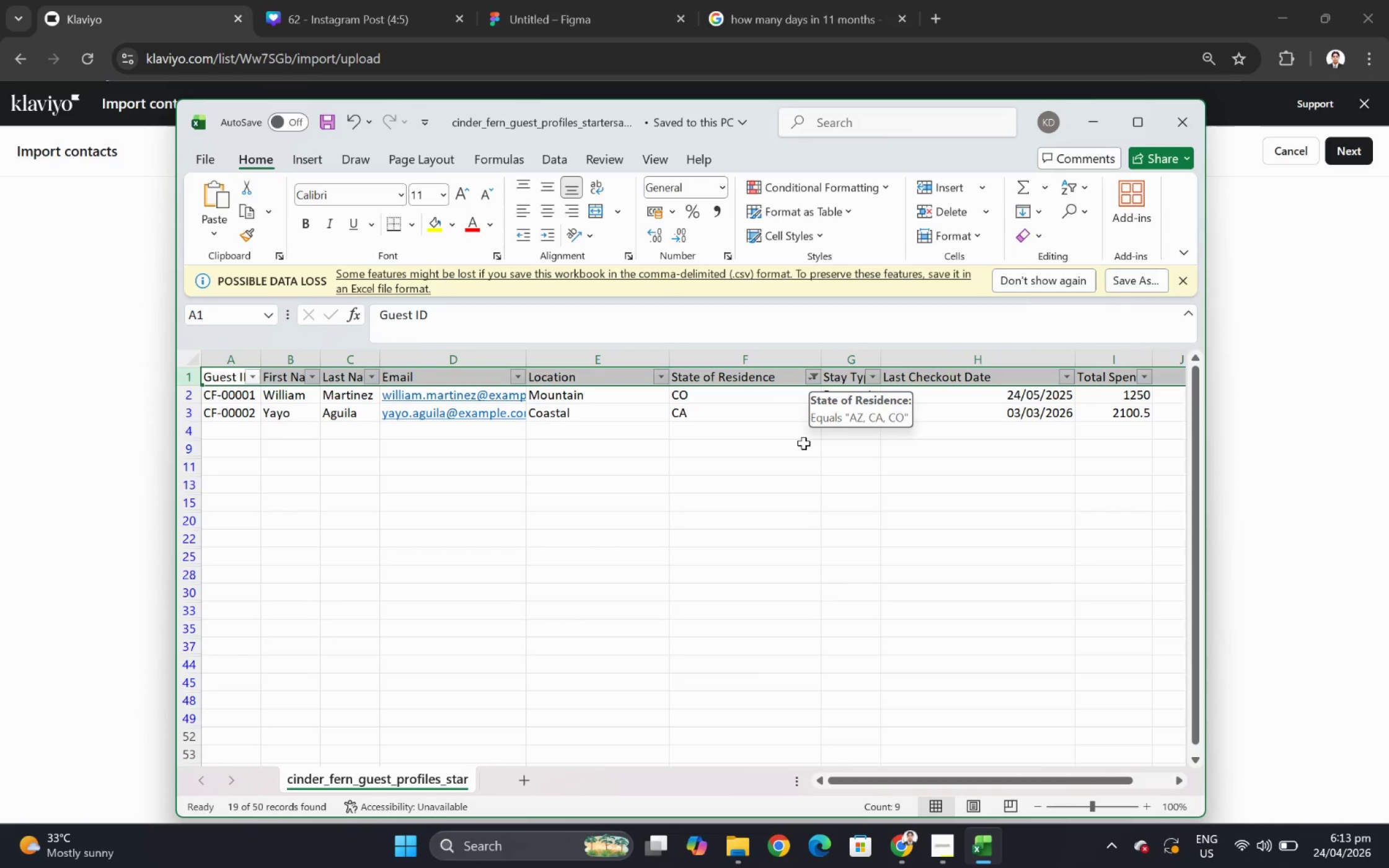 
left_click([803, 468])
 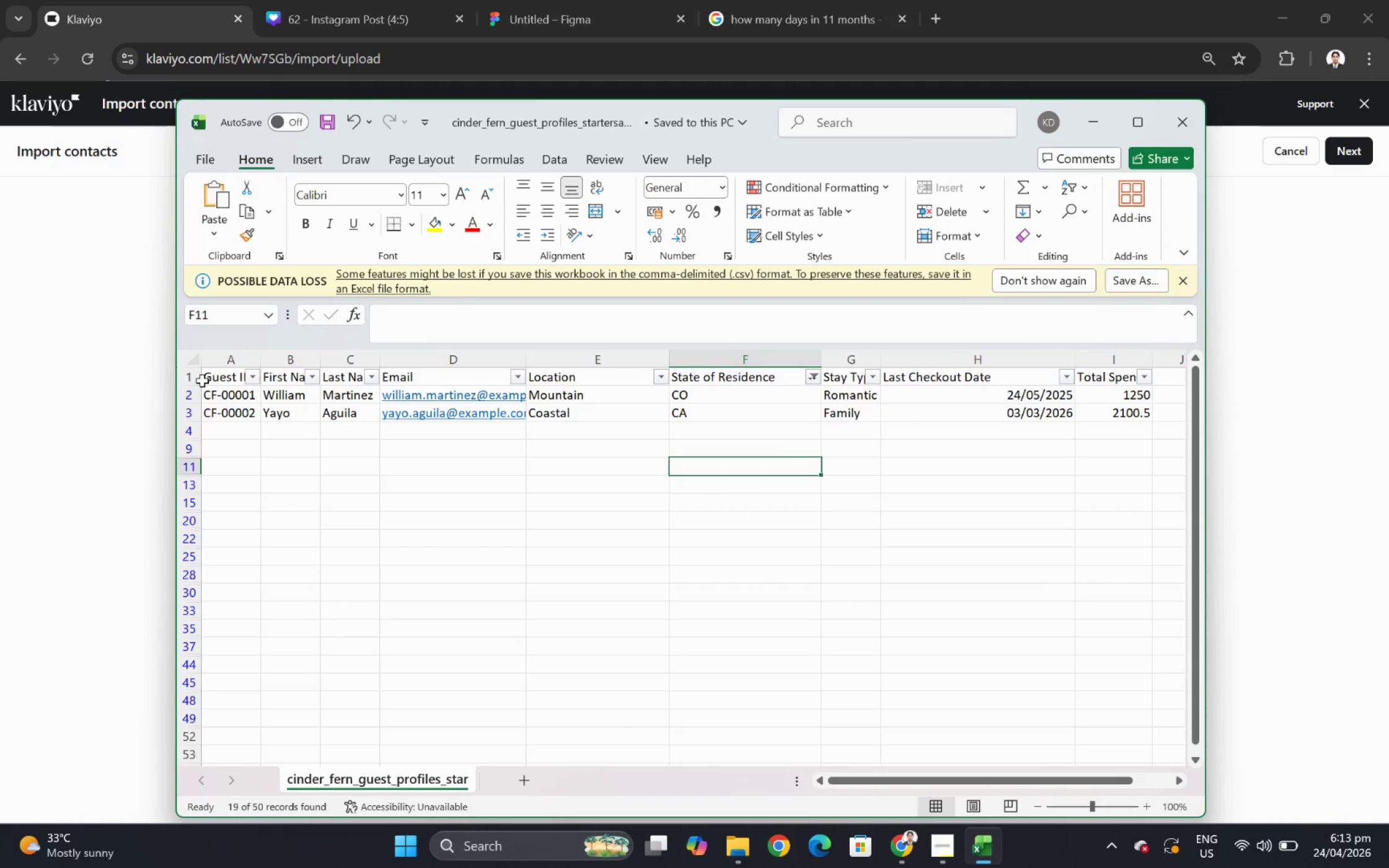 
left_click([189, 377])
 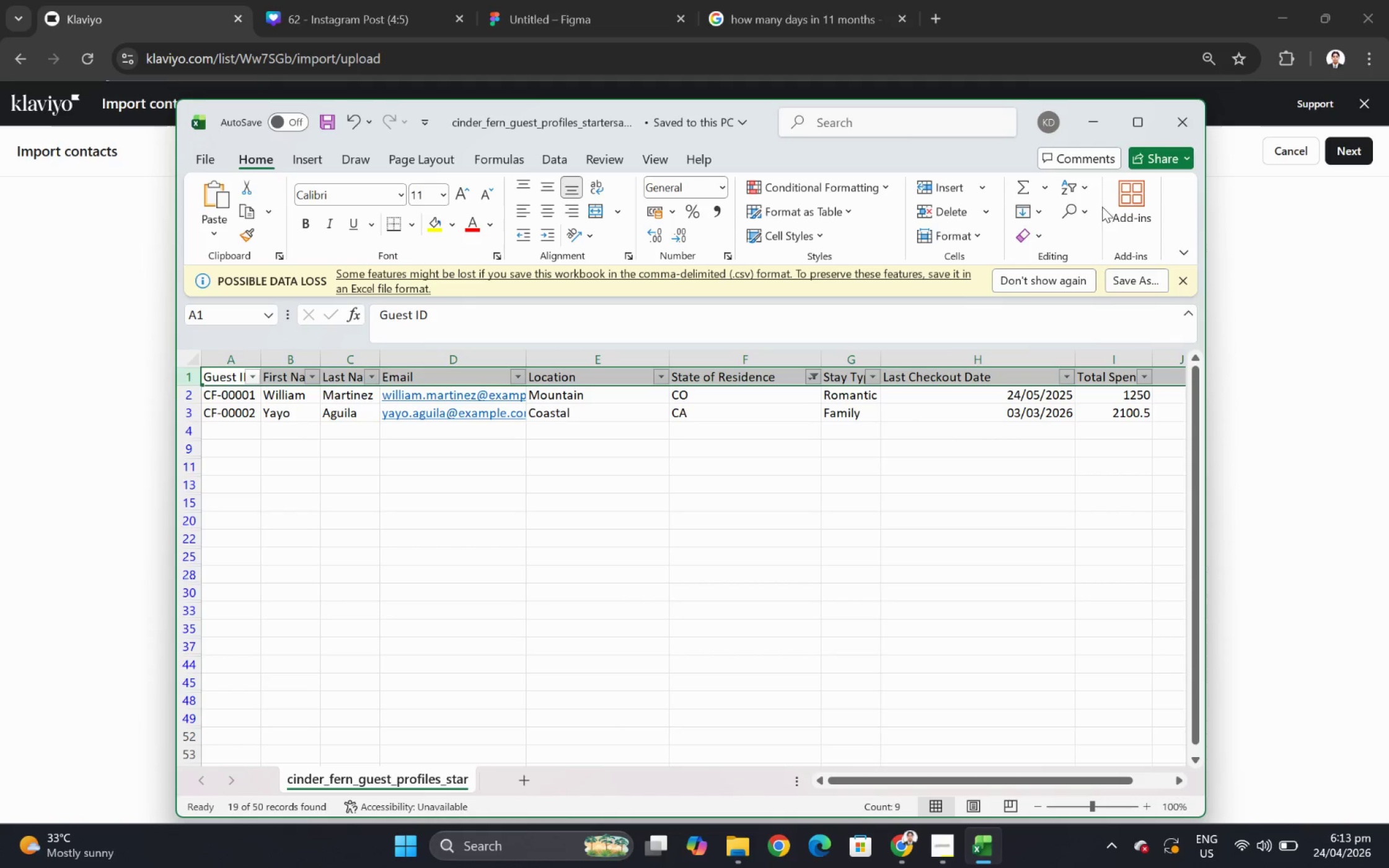 
left_click([1088, 185])
 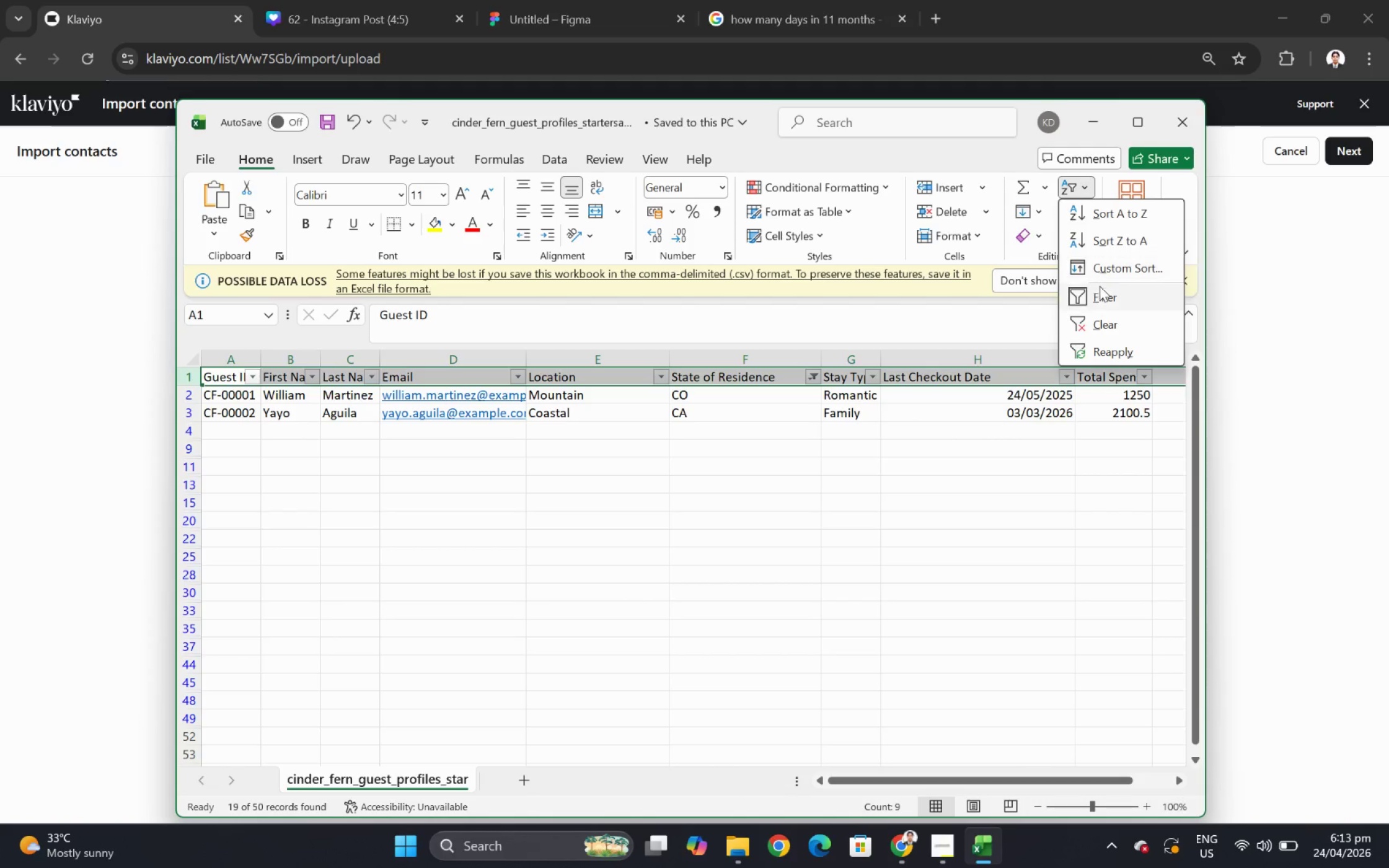 
left_click([1103, 299])
 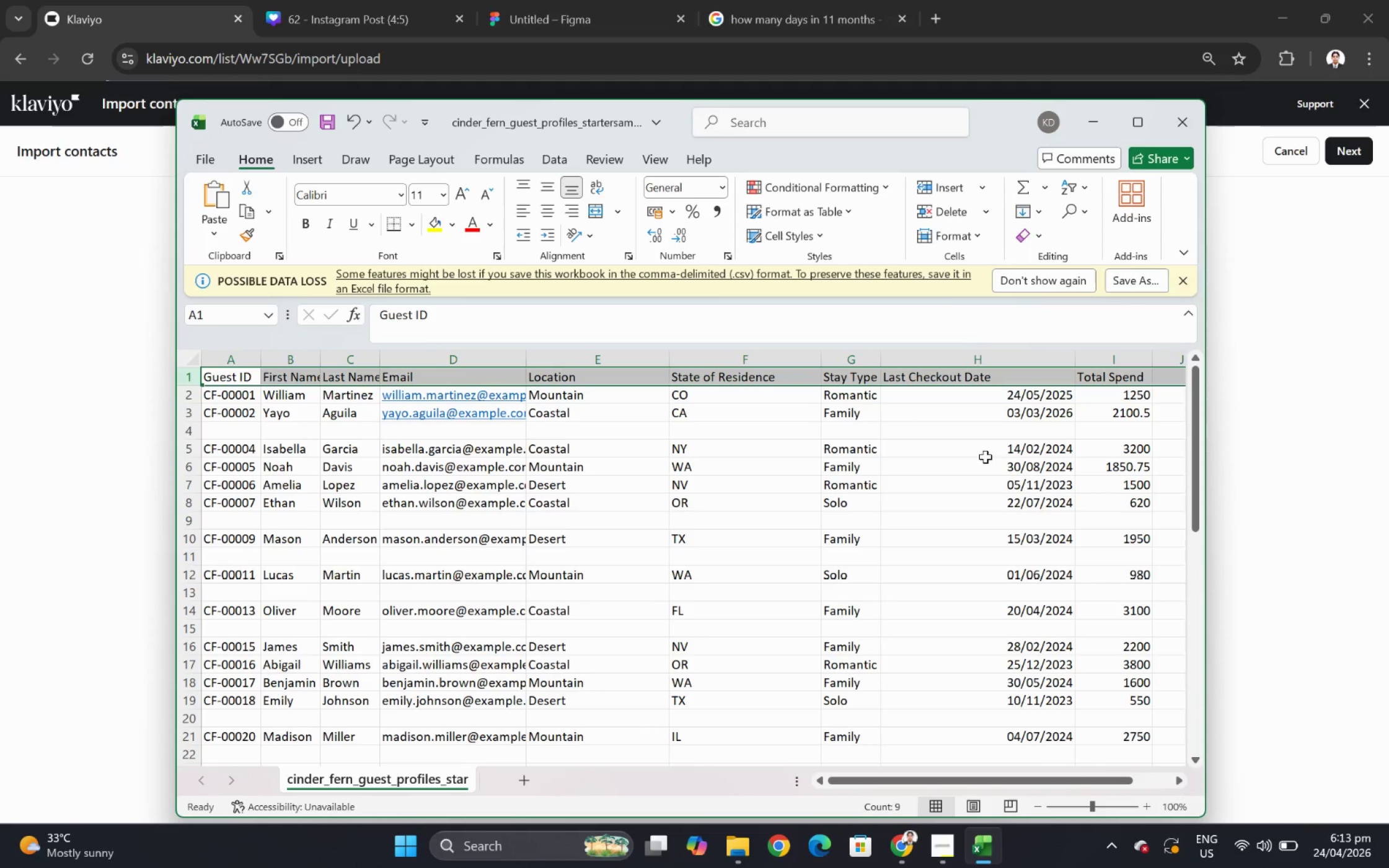 
left_click([924, 470])
 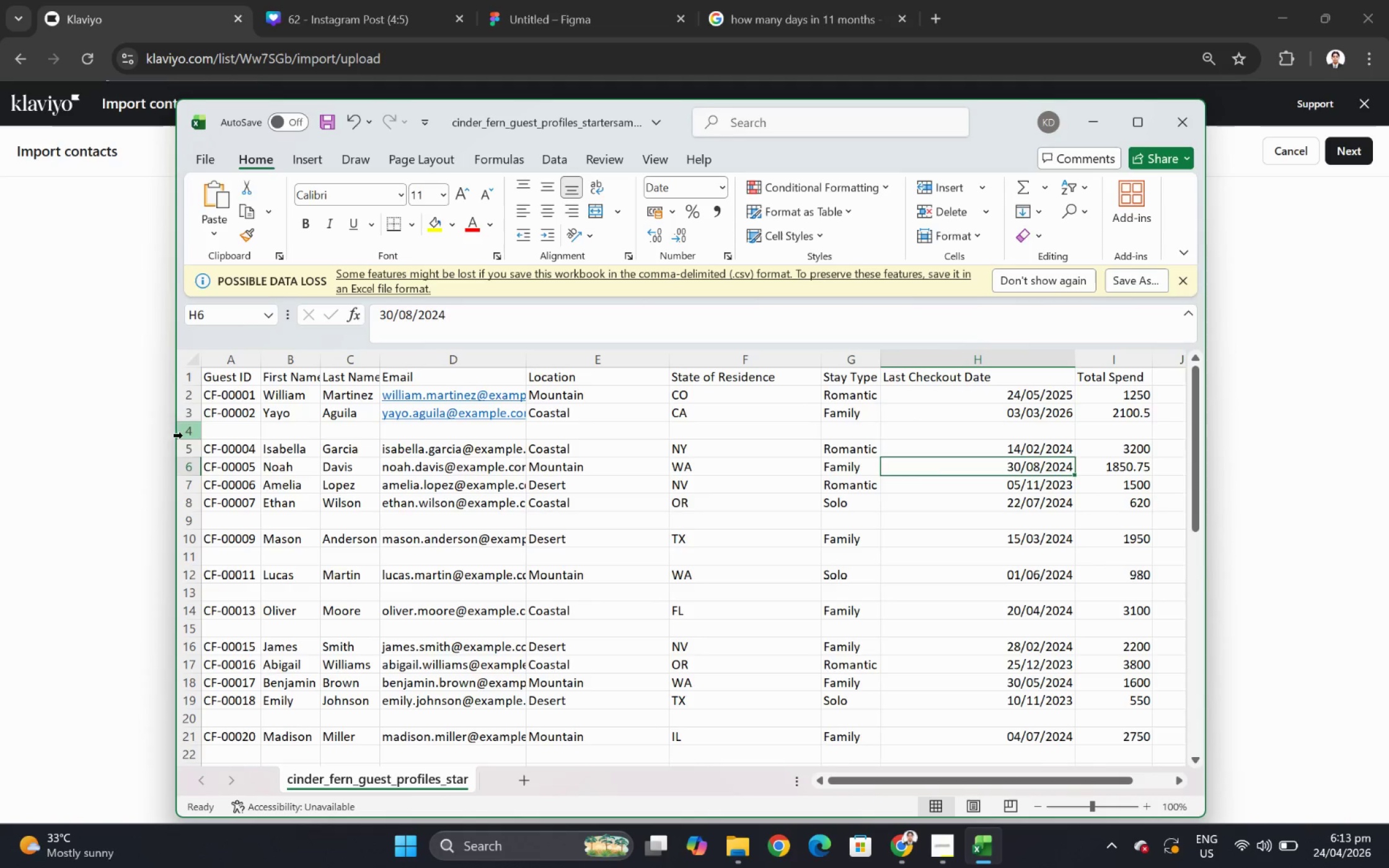 
left_click([183, 449])
 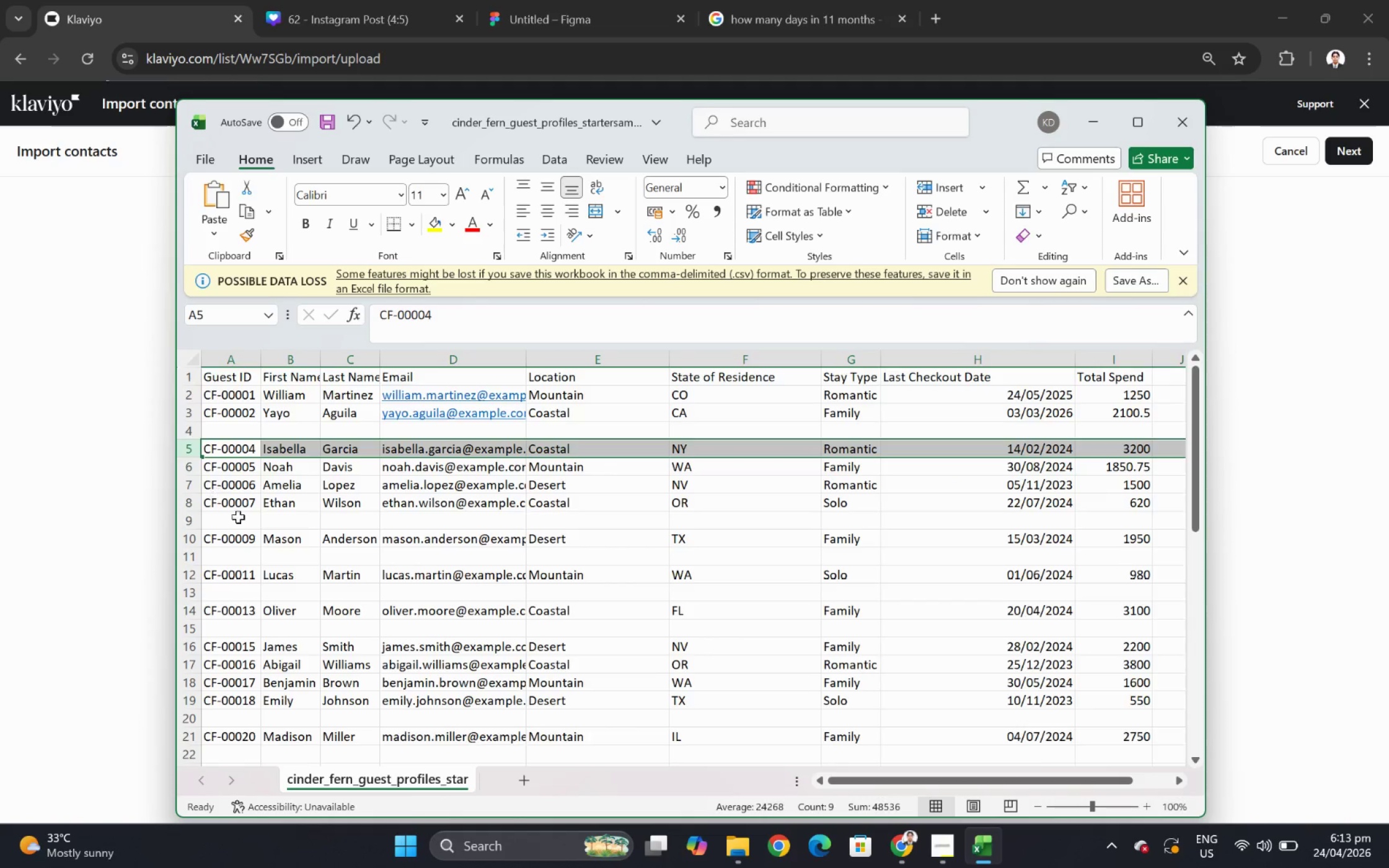 
hold_key(key=ShiftLeft, duration=0.79)
 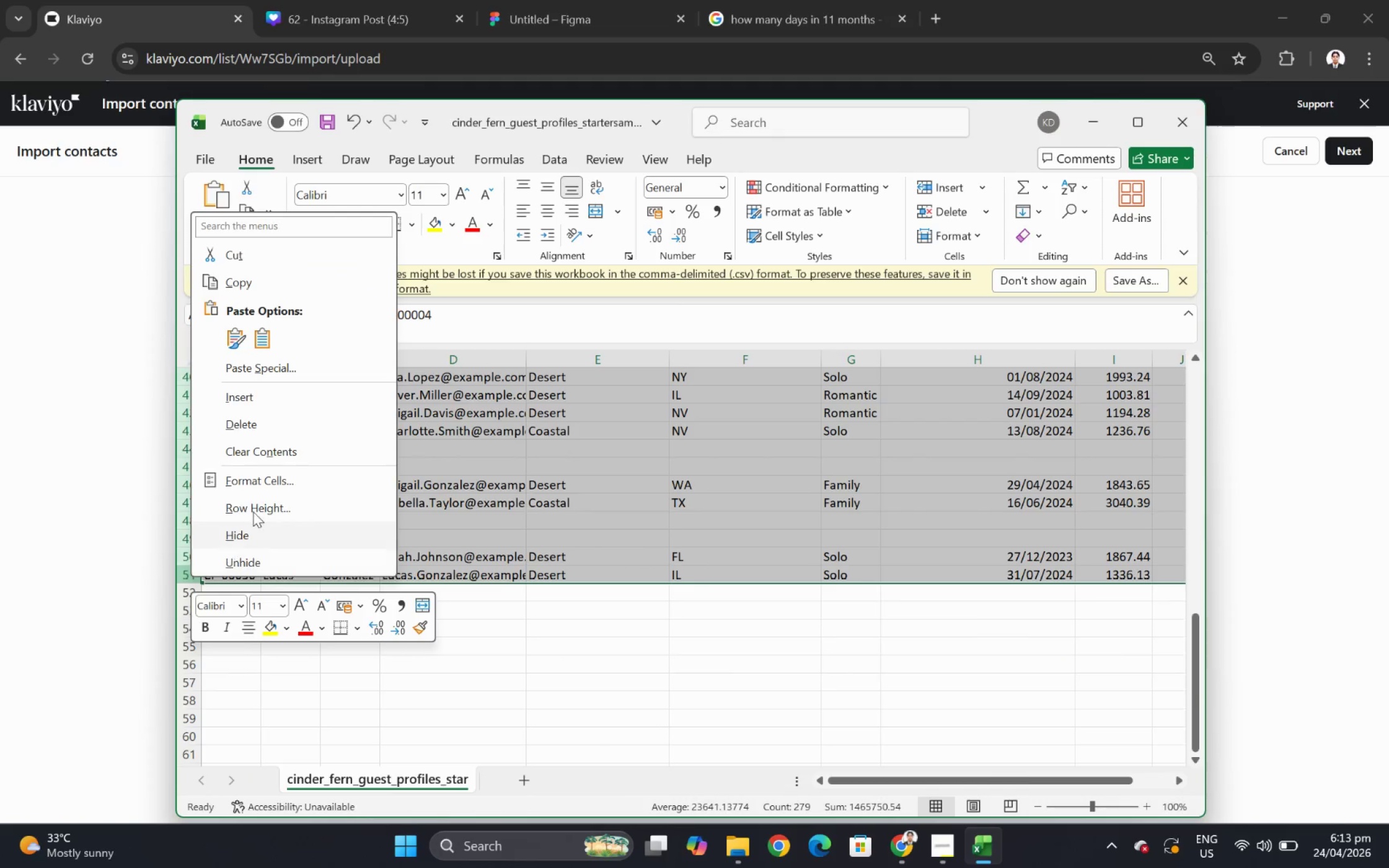 
scroll: coordinate [237, 540], scroll_direction: down, amount: 13.0
 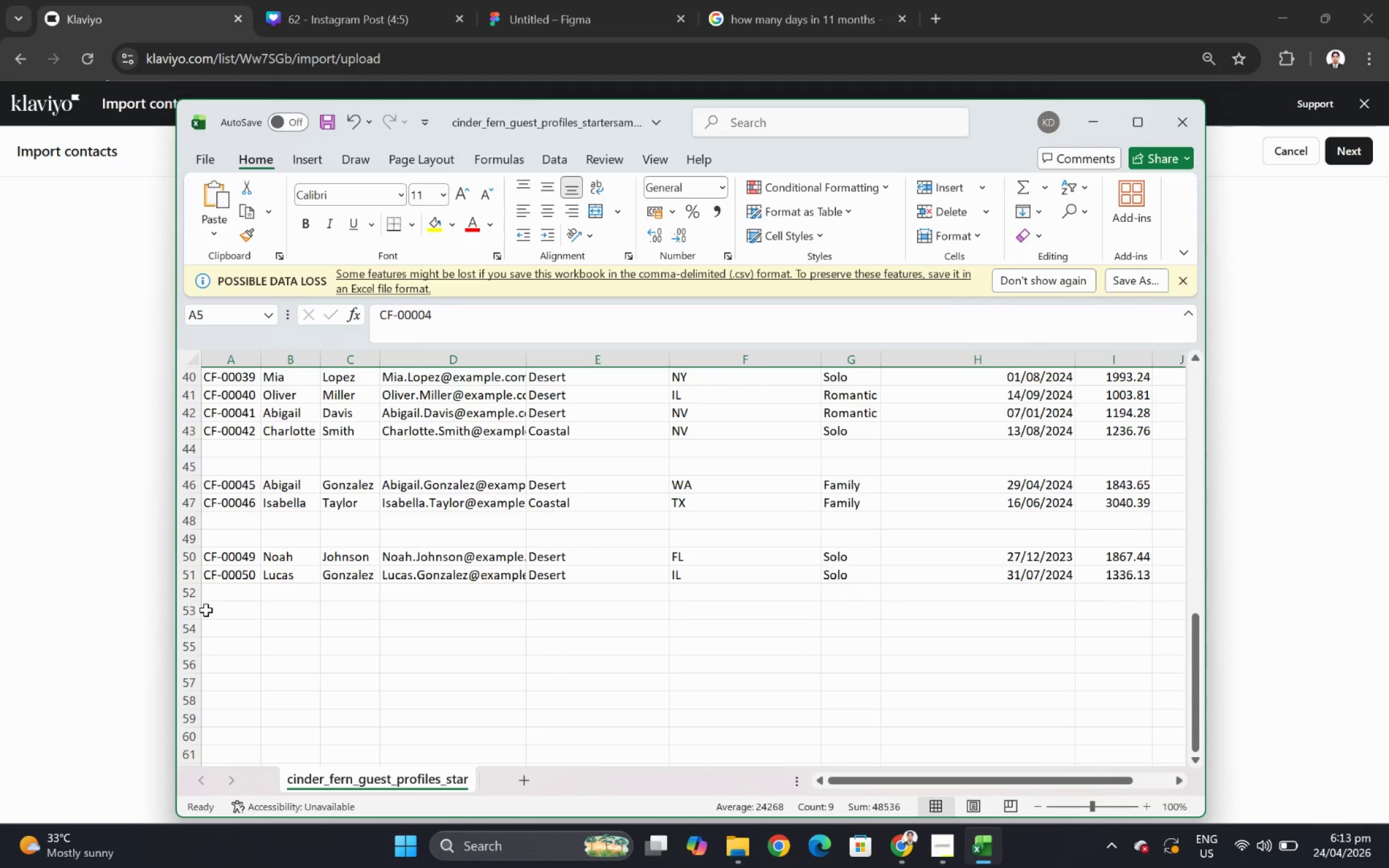 
left_click([190, 576])
 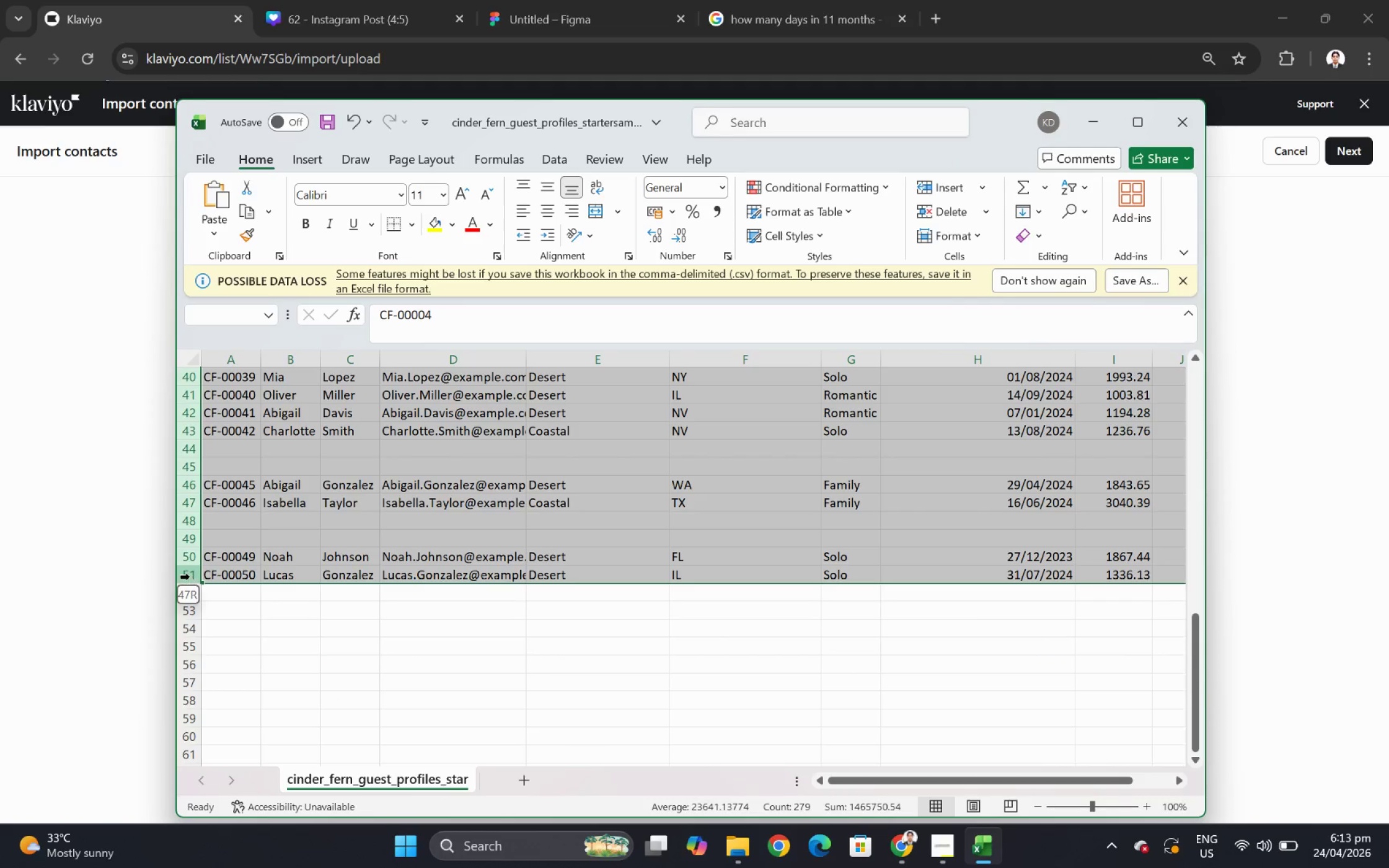 
right_click([190, 576])
 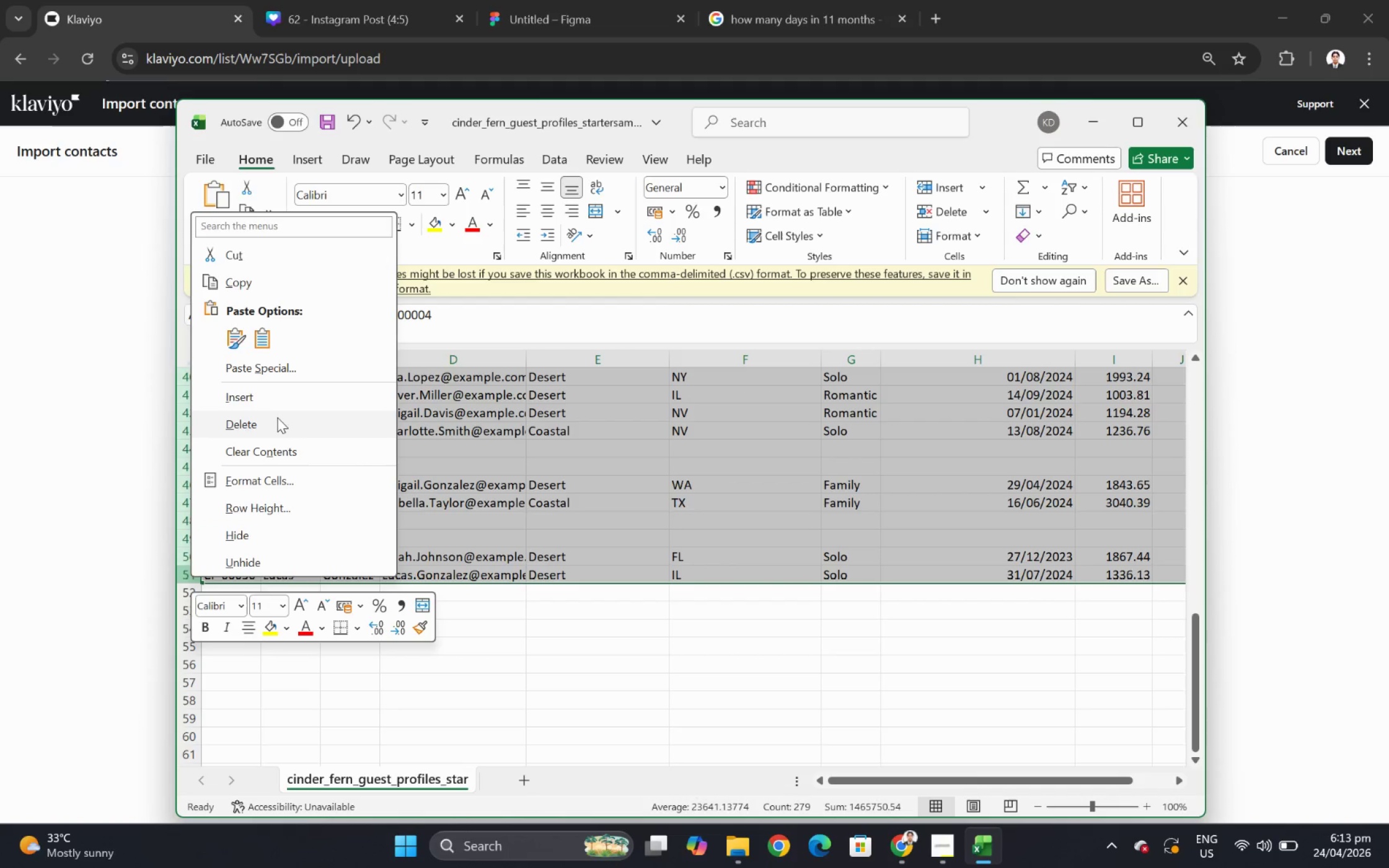 
left_click([280, 424])
 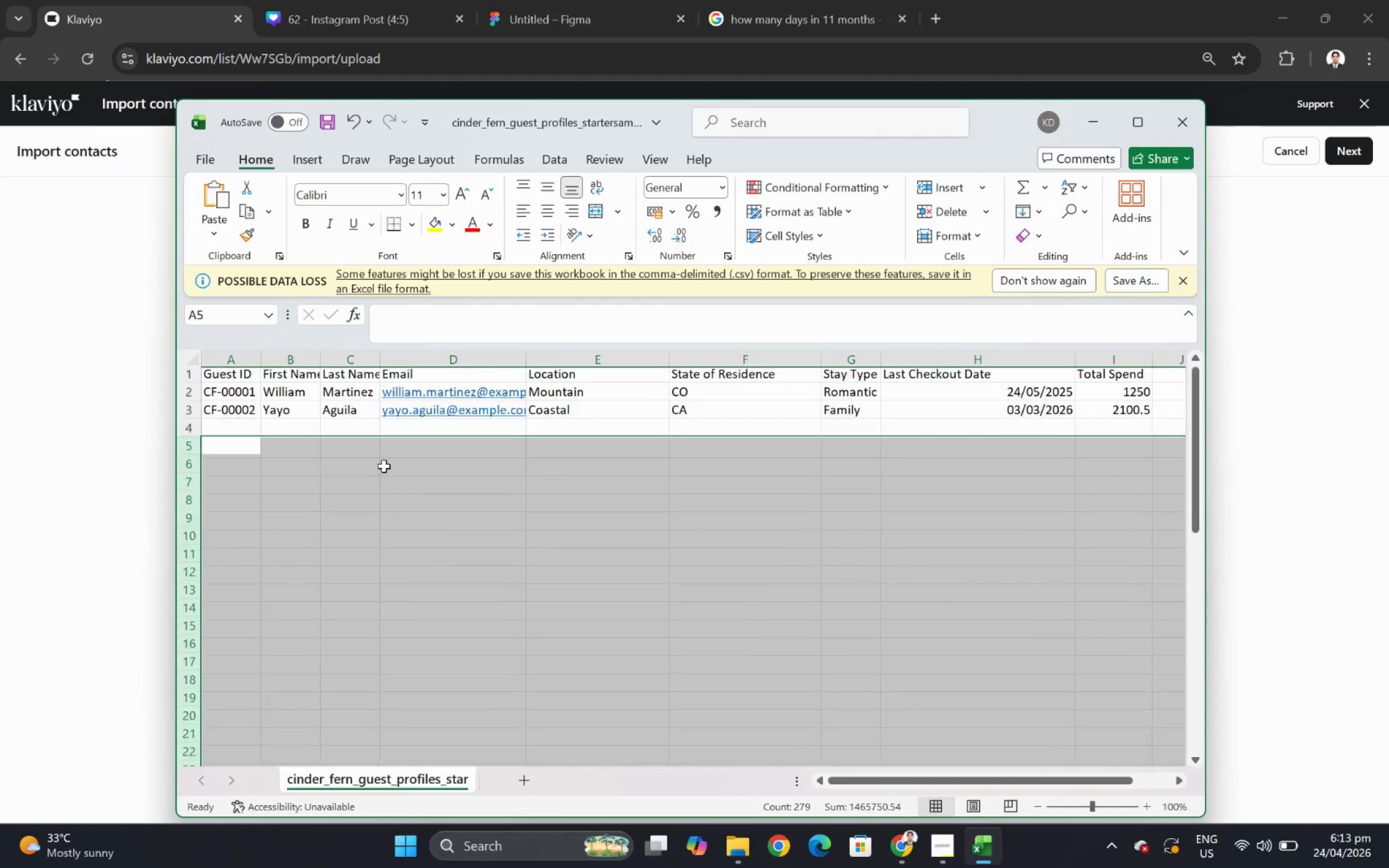 
left_click([490, 541])
 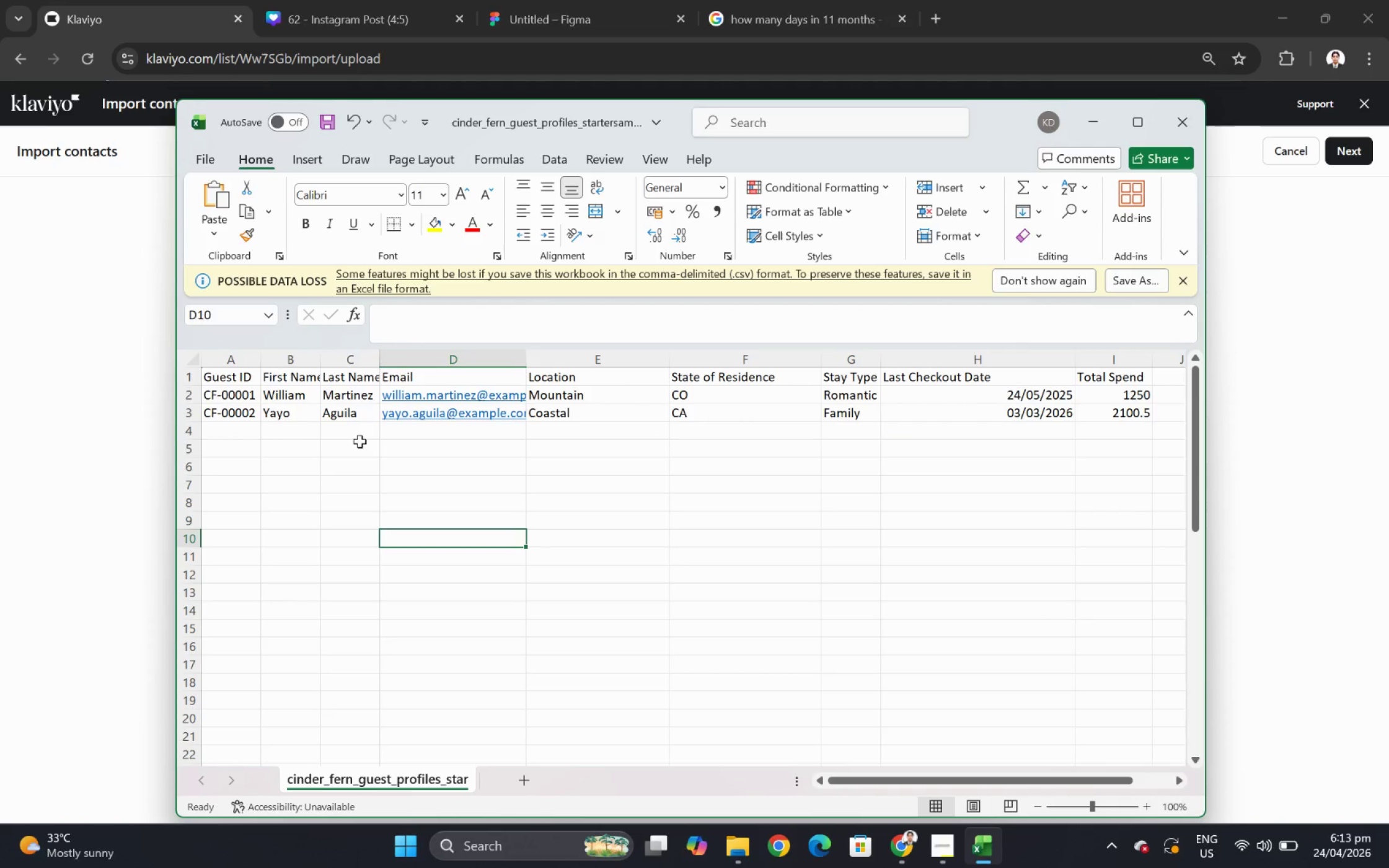 
scroll: coordinate [457, 523], scroll_direction: up, amount: 2.0
 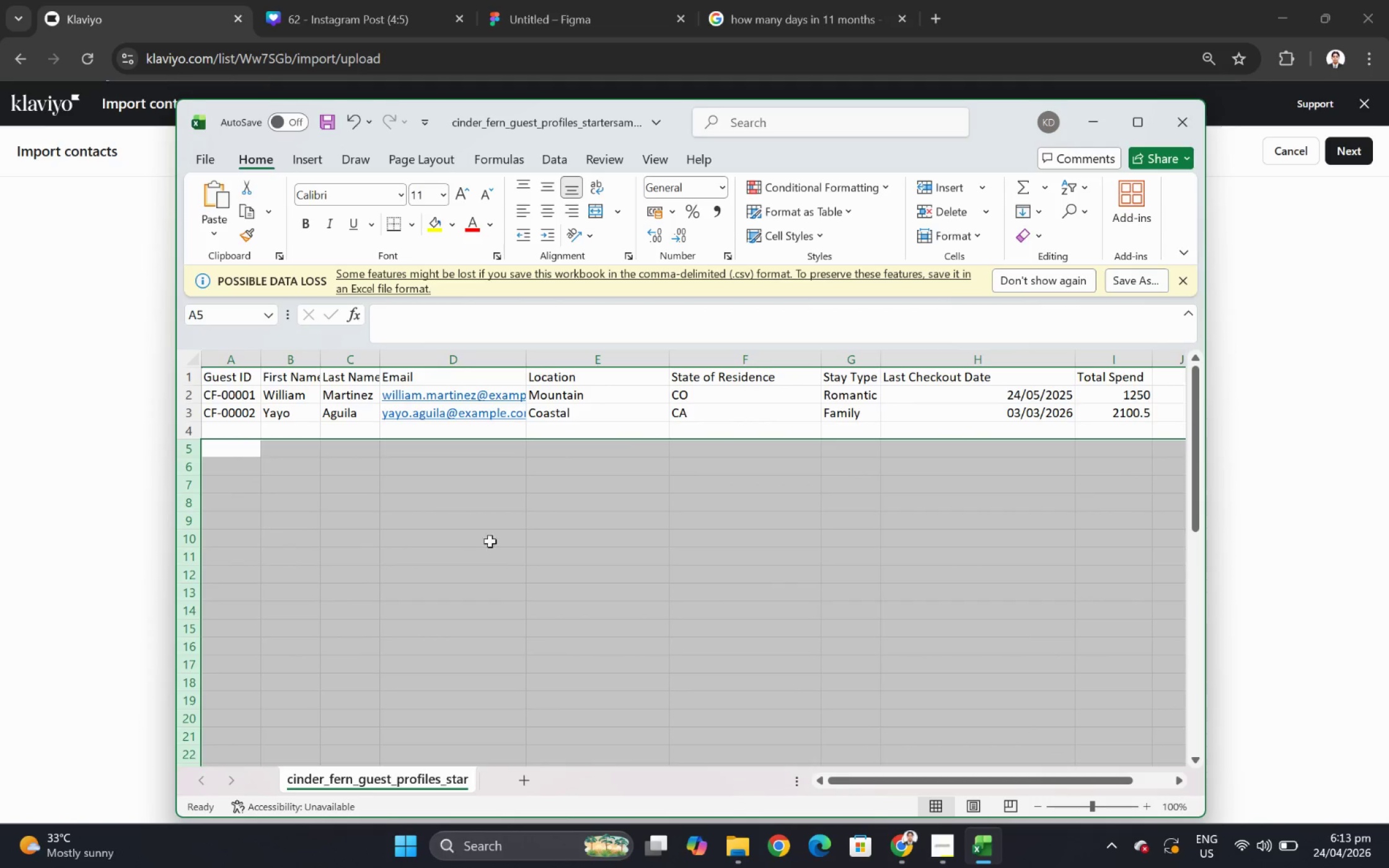 
left_click([359, 441])
 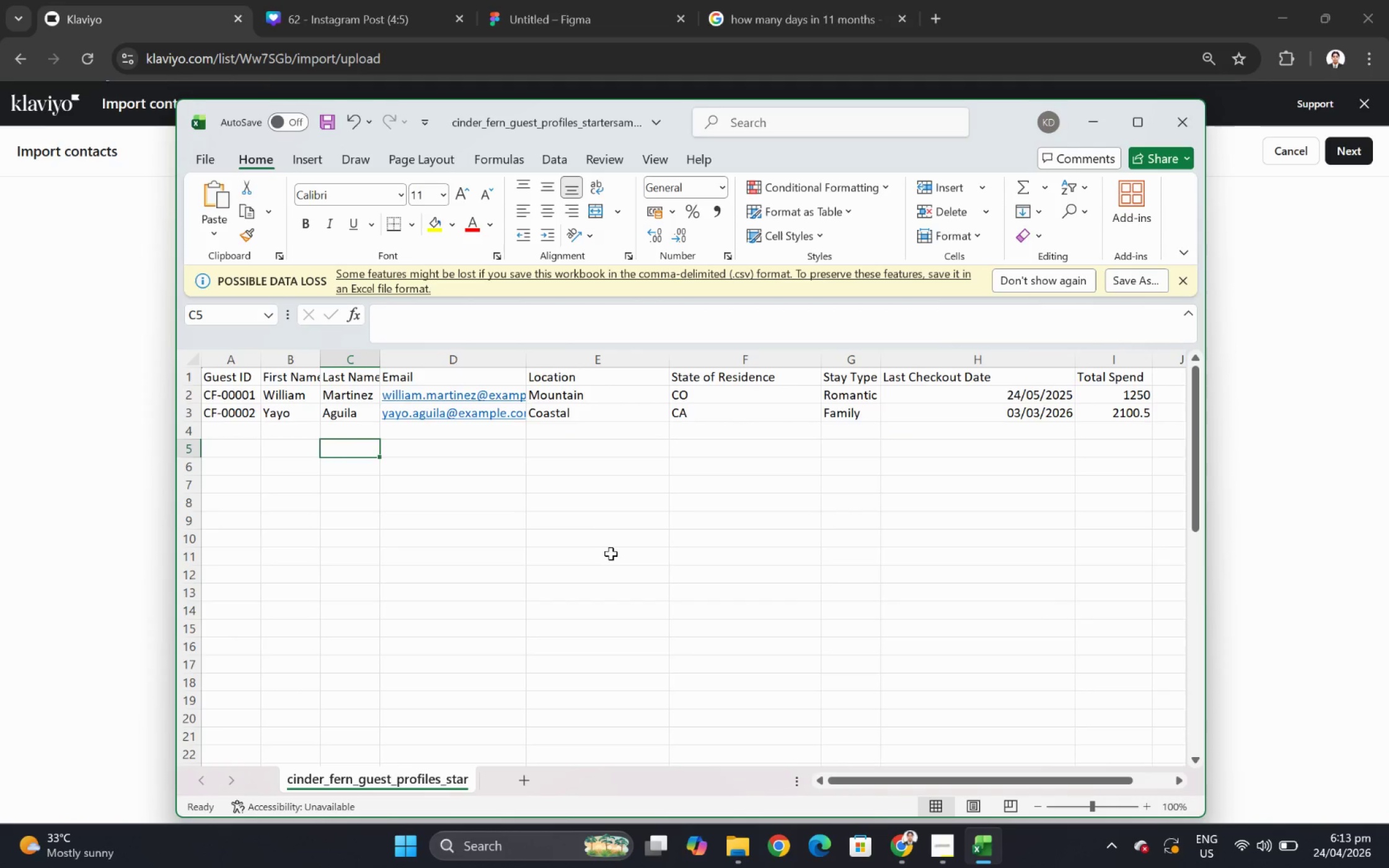 
key(Control+S)
 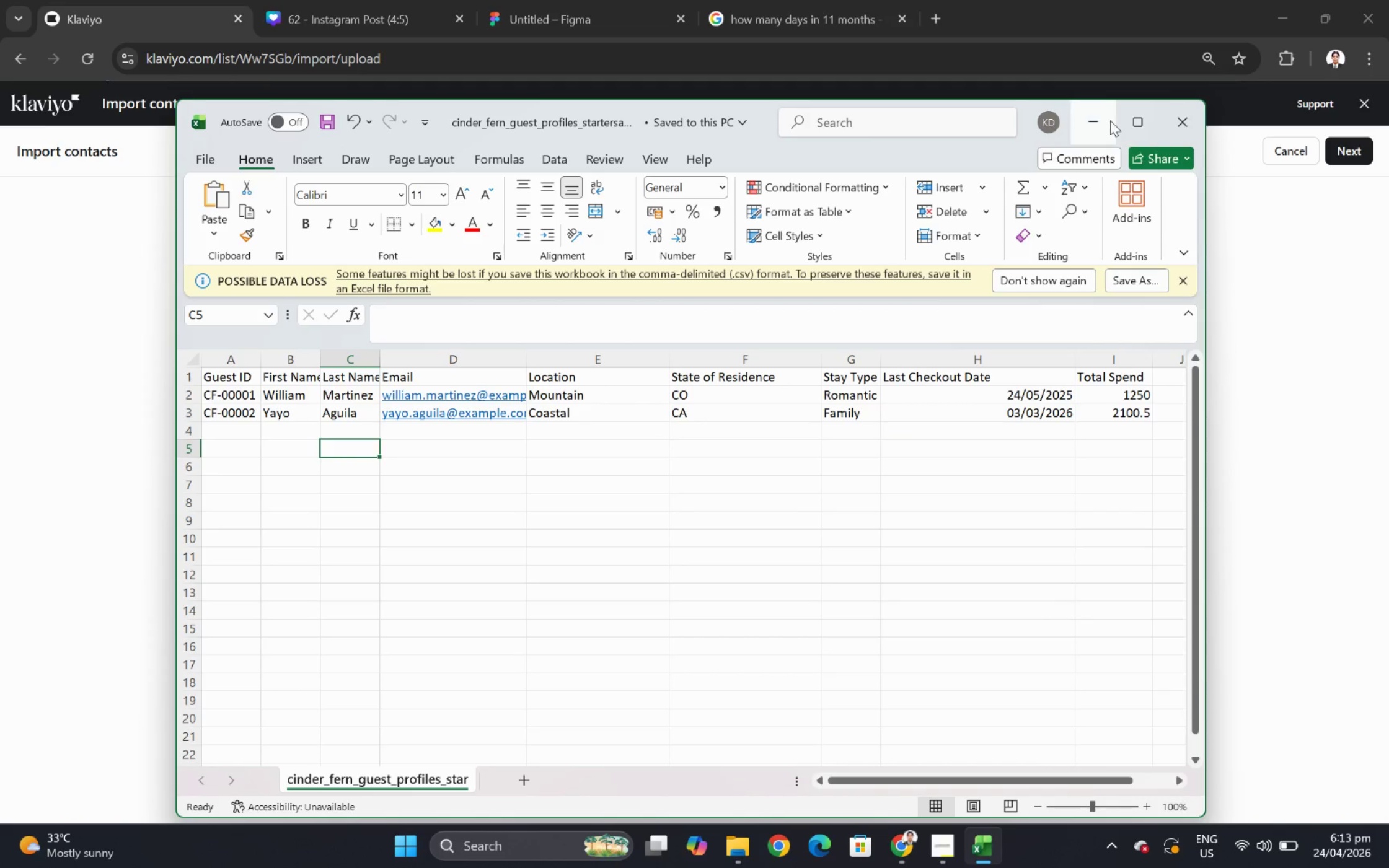 
scroll: coordinate [615, 555], scroll_direction: up, amount: 6.0
 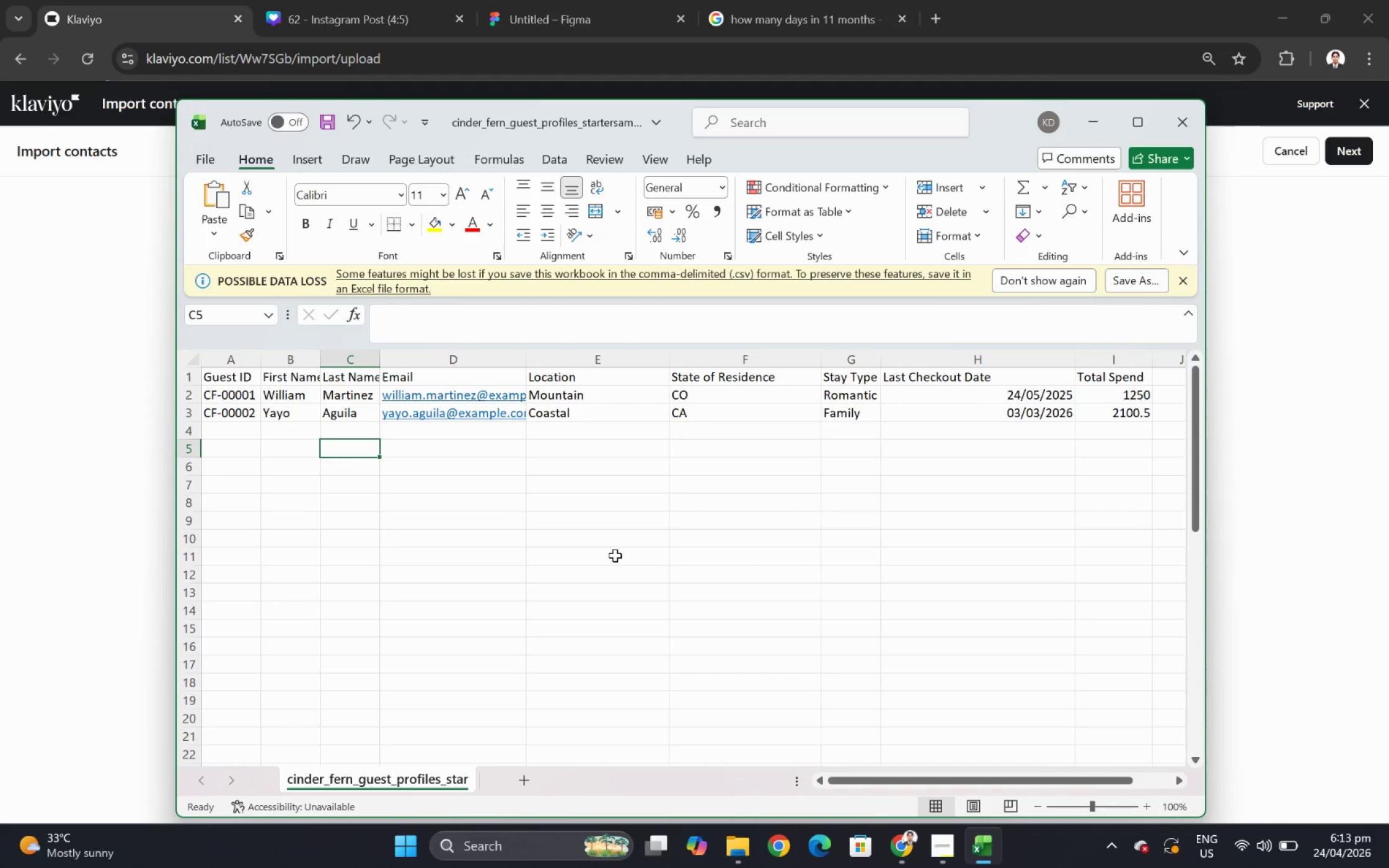 
left_click([1101, 118])
 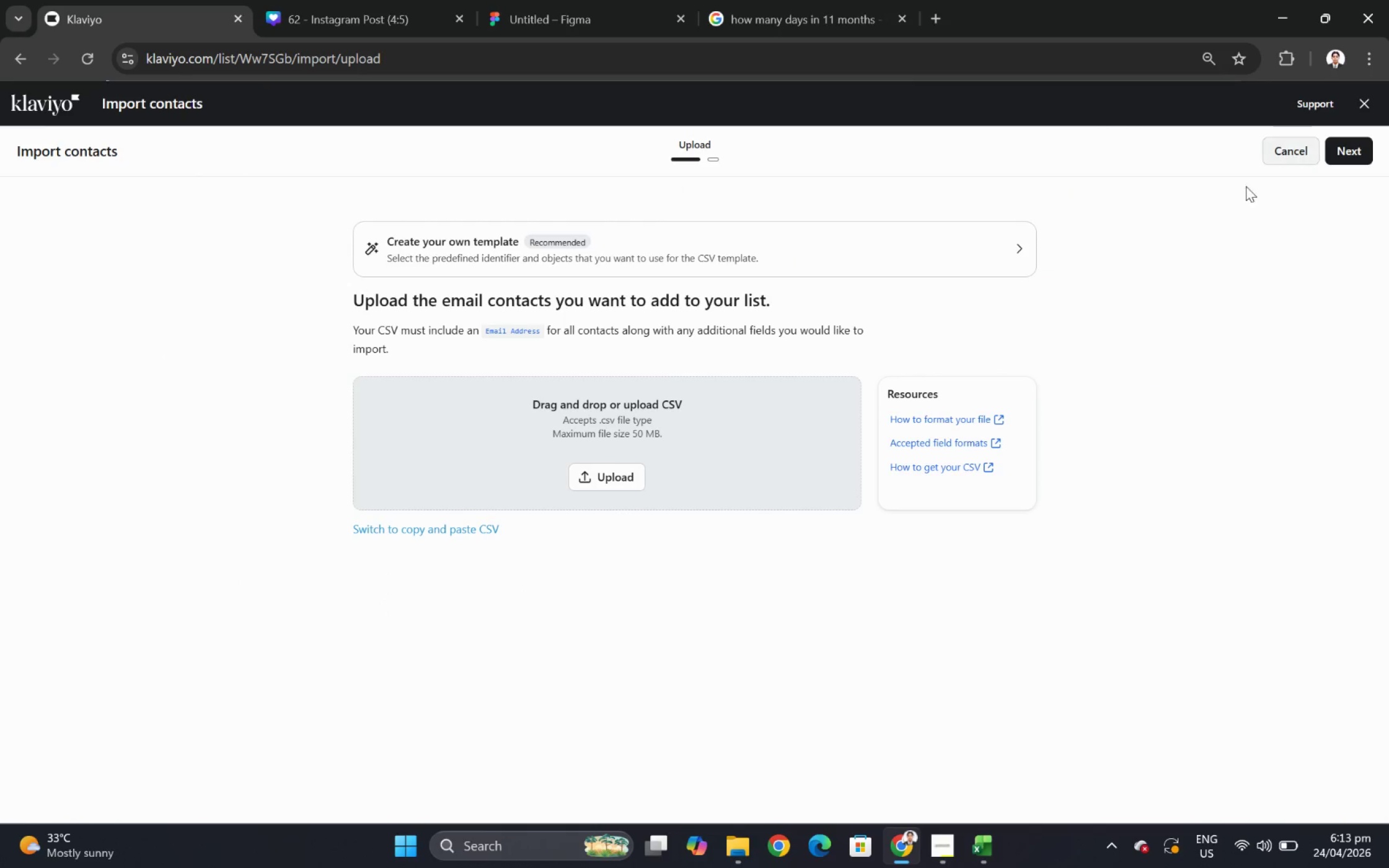 
key(Alt+AltLeft)
 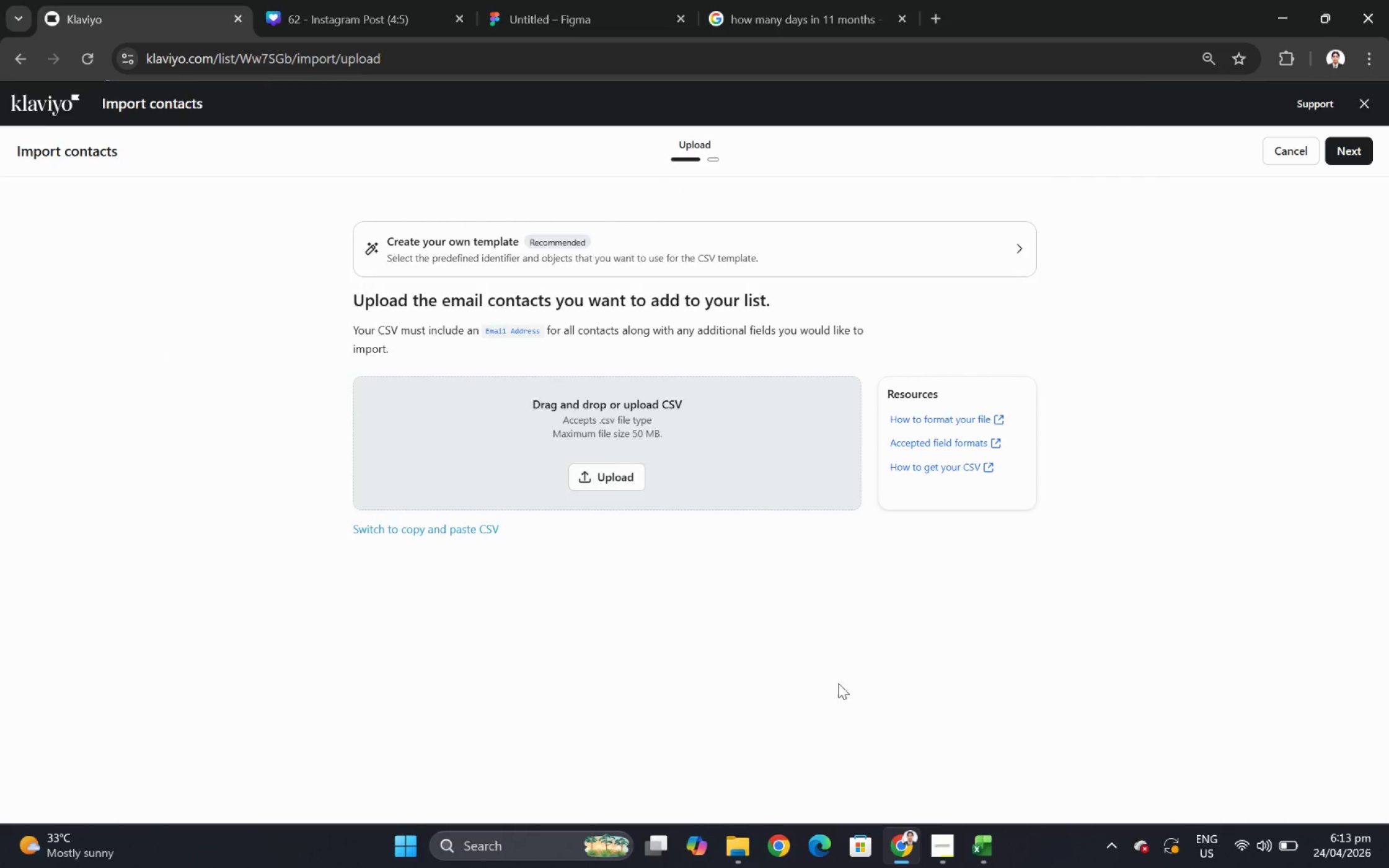 
key(Alt+Tab)
 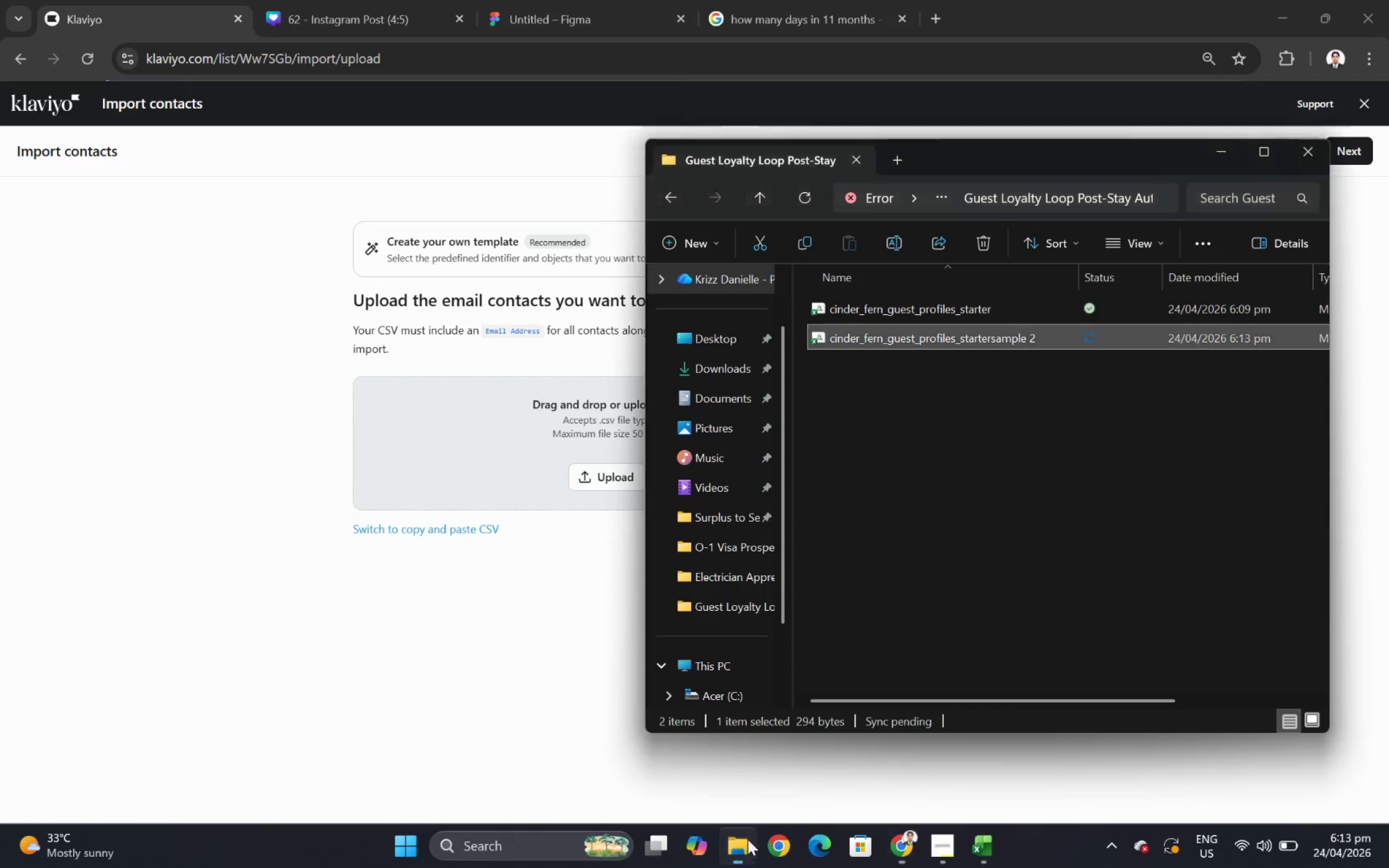 
left_click_drag(start_coordinate=[838, 333], to_coordinate=[537, 415])
 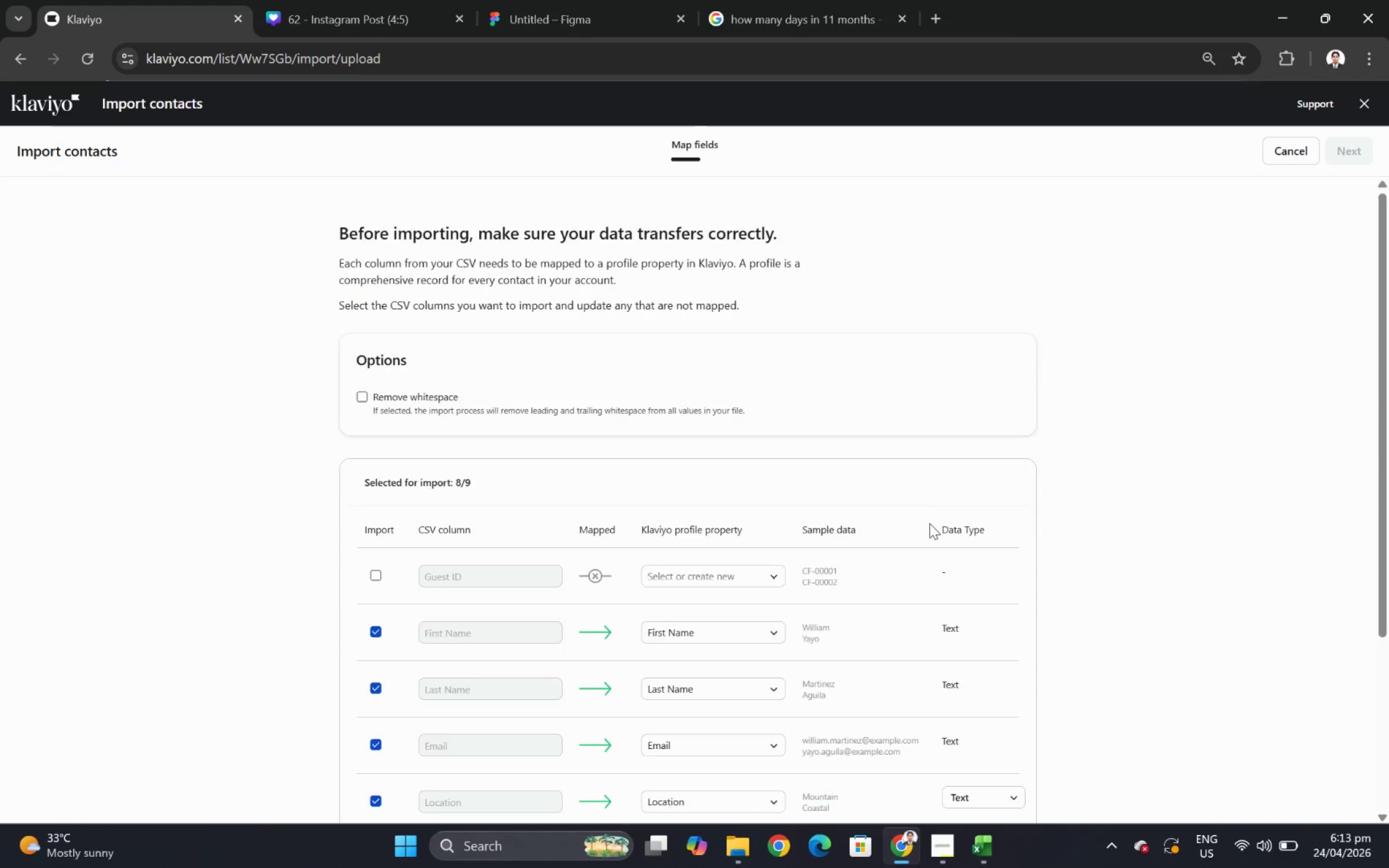 
scroll: coordinate [916, 557], scroll_direction: down, amount: 6.0
 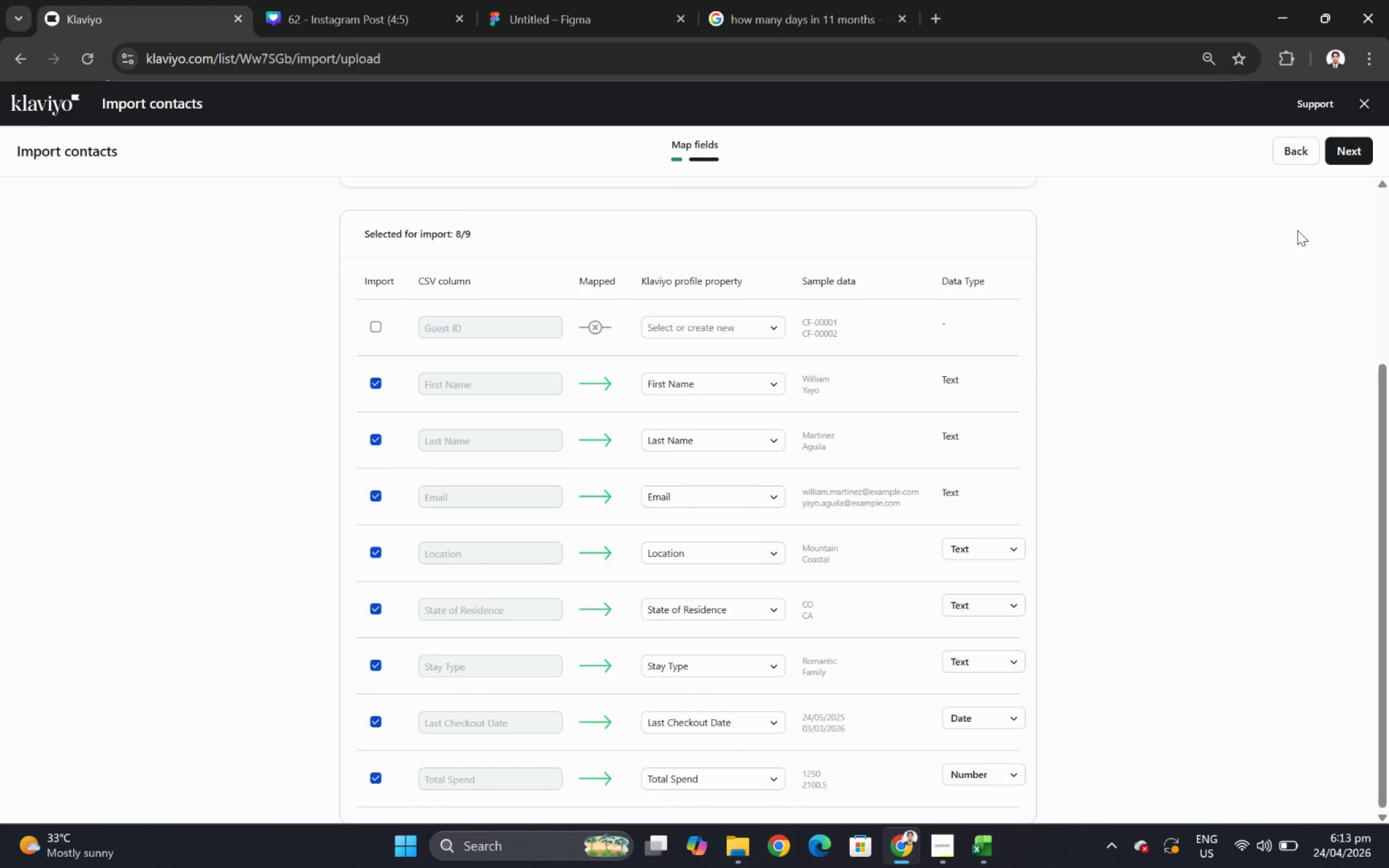 
left_click([1356, 159])
 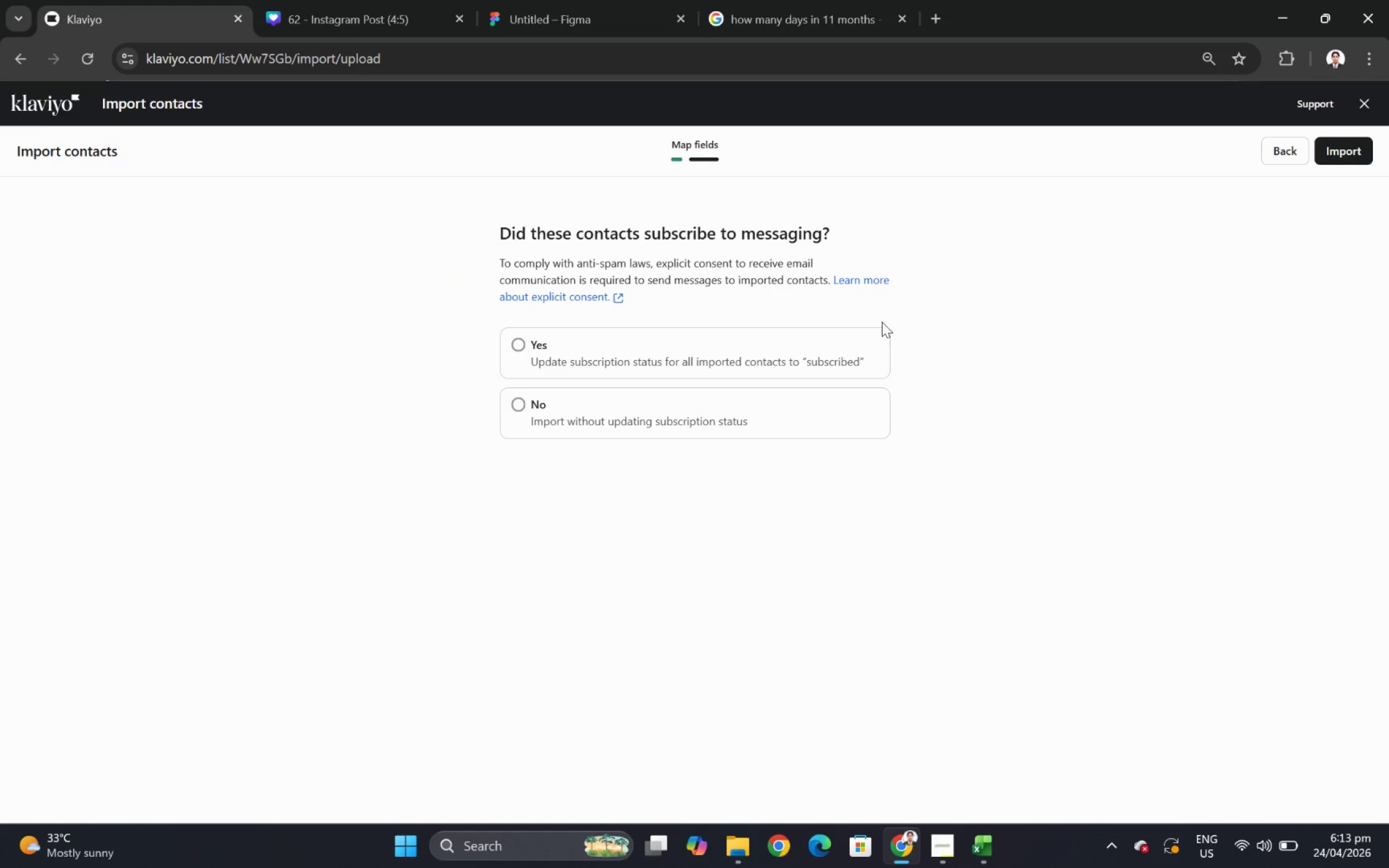 
left_click([790, 346])
 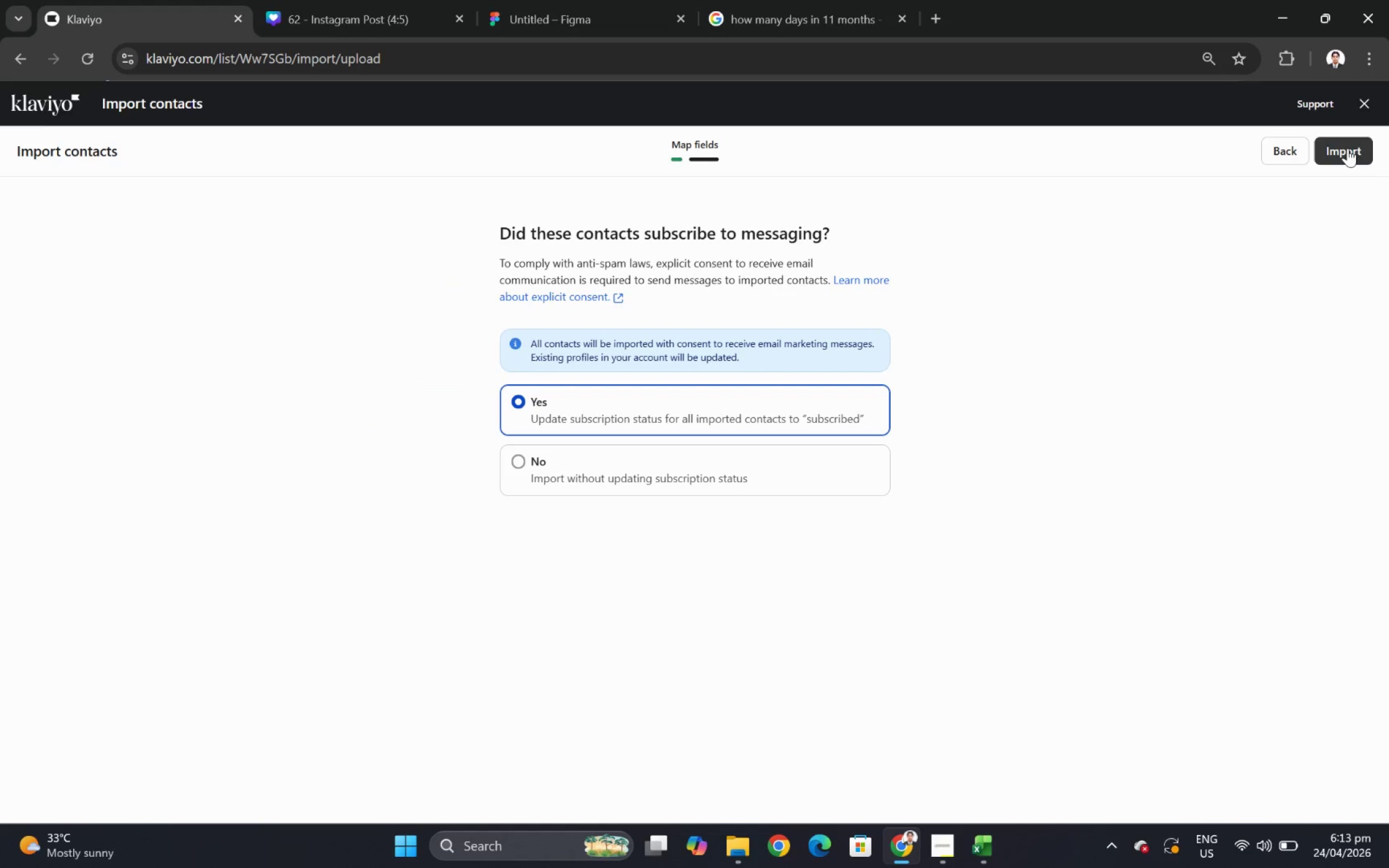 
left_click([1347, 148])
 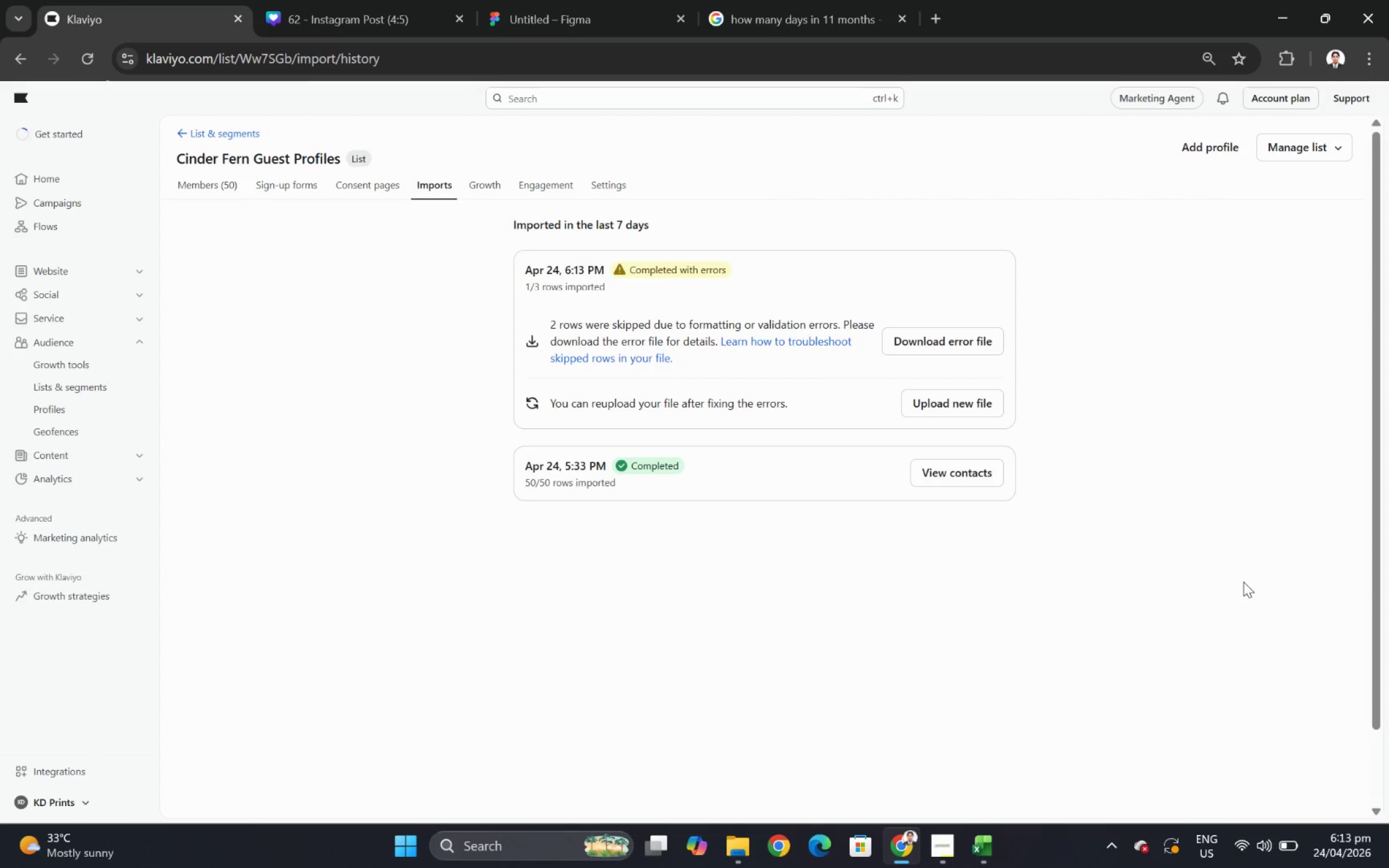 
wait(15.67)
 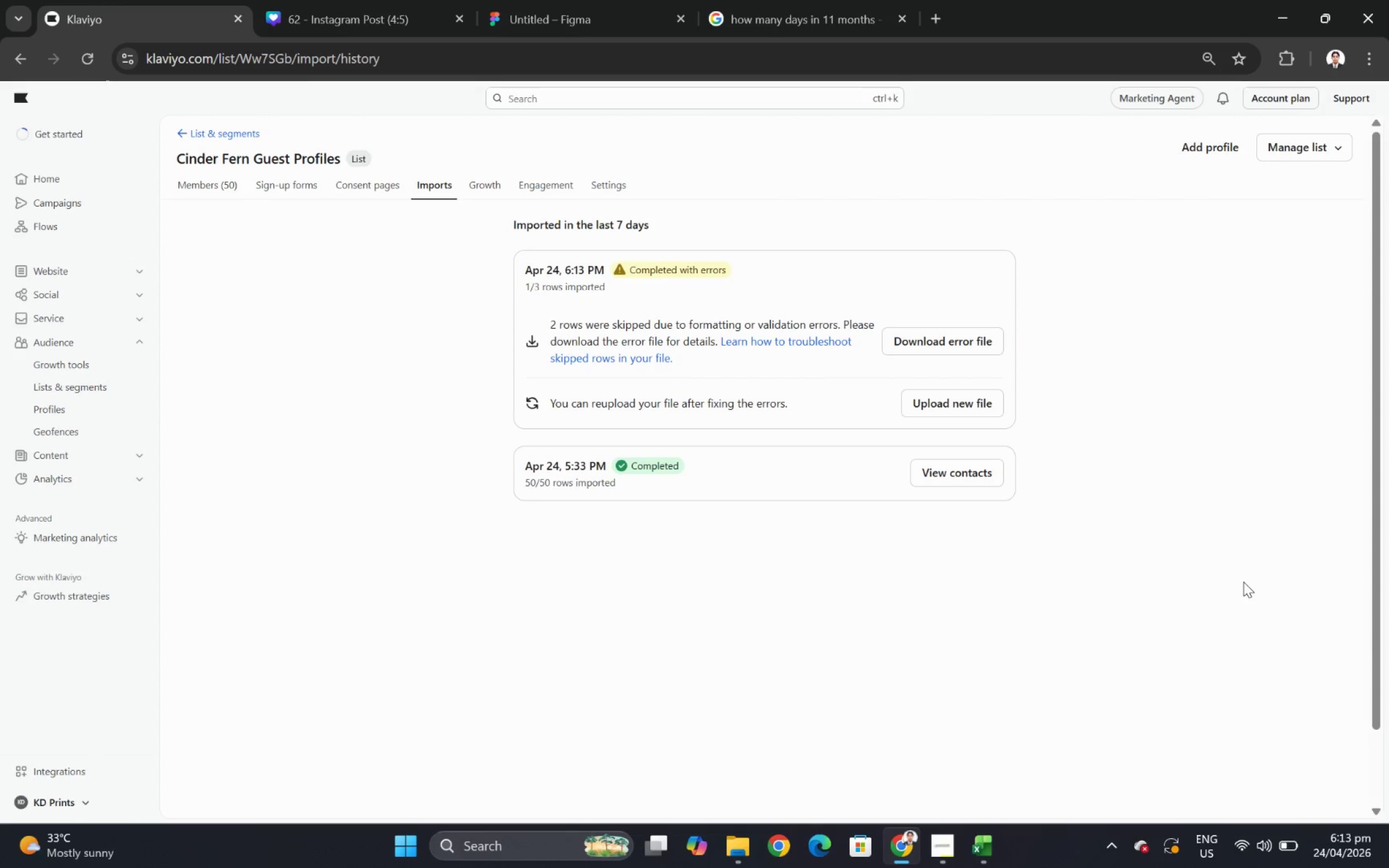 
left_click([986, 851])
 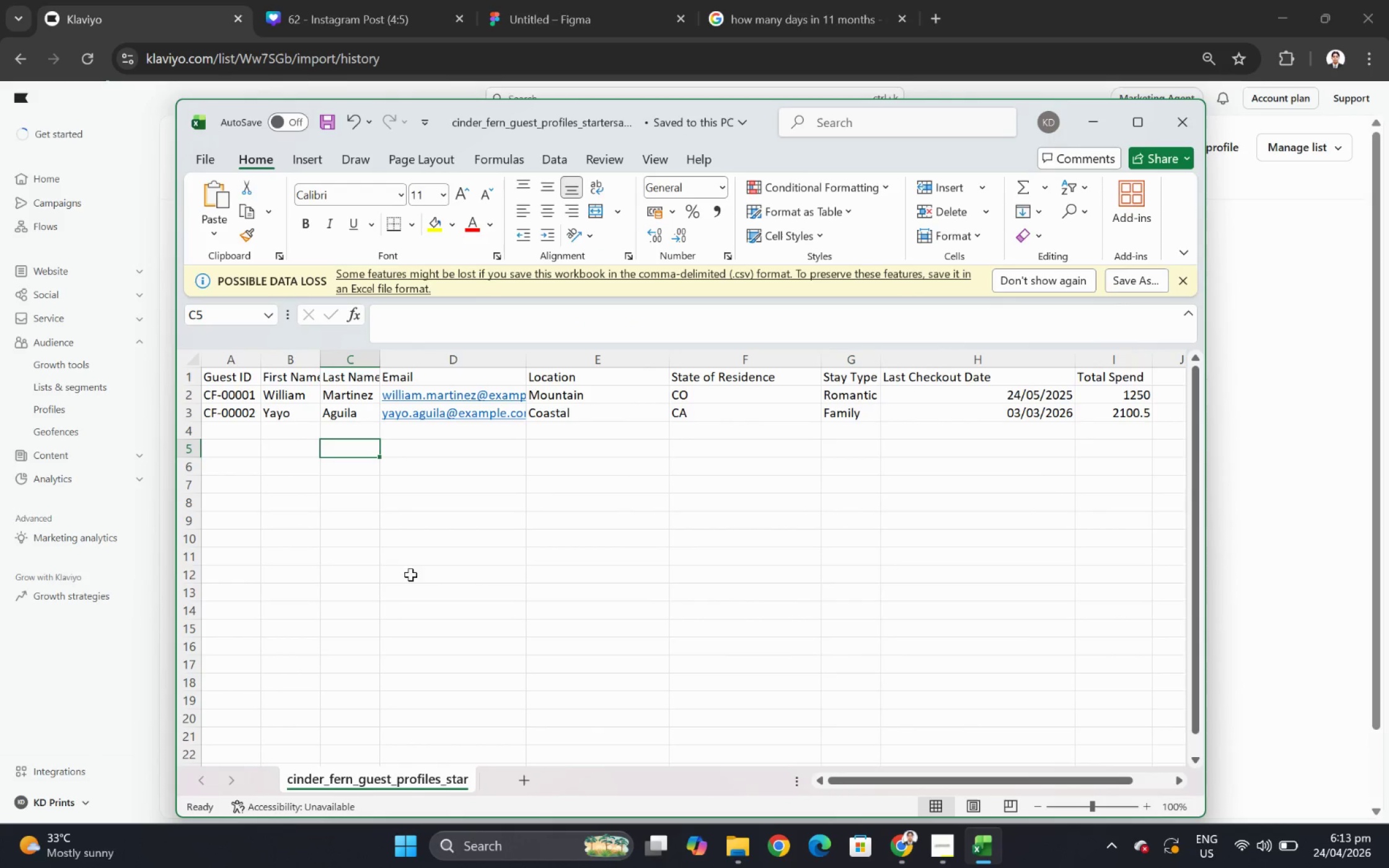 
left_click([421, 482])
 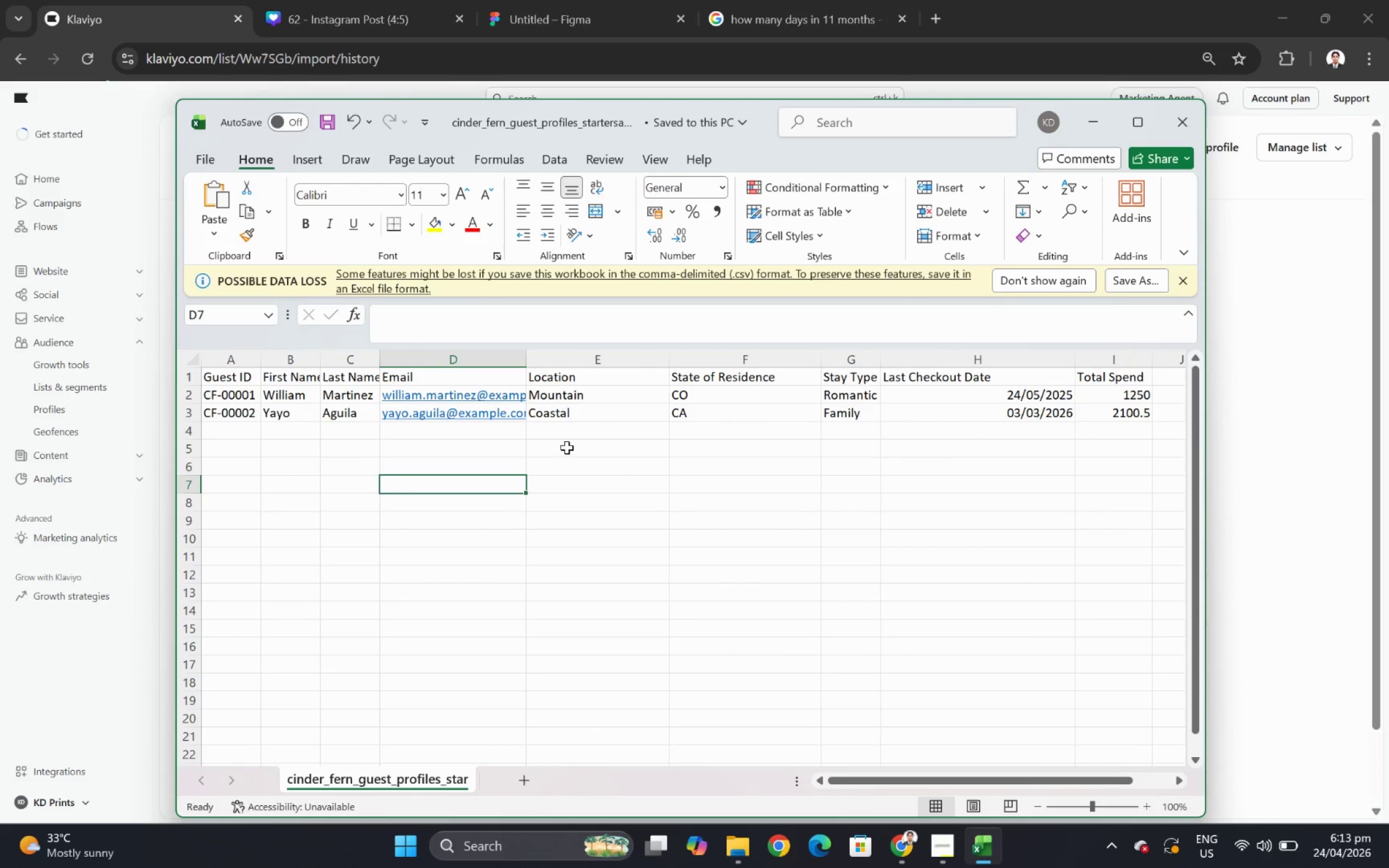 
left_click([617, 437])
 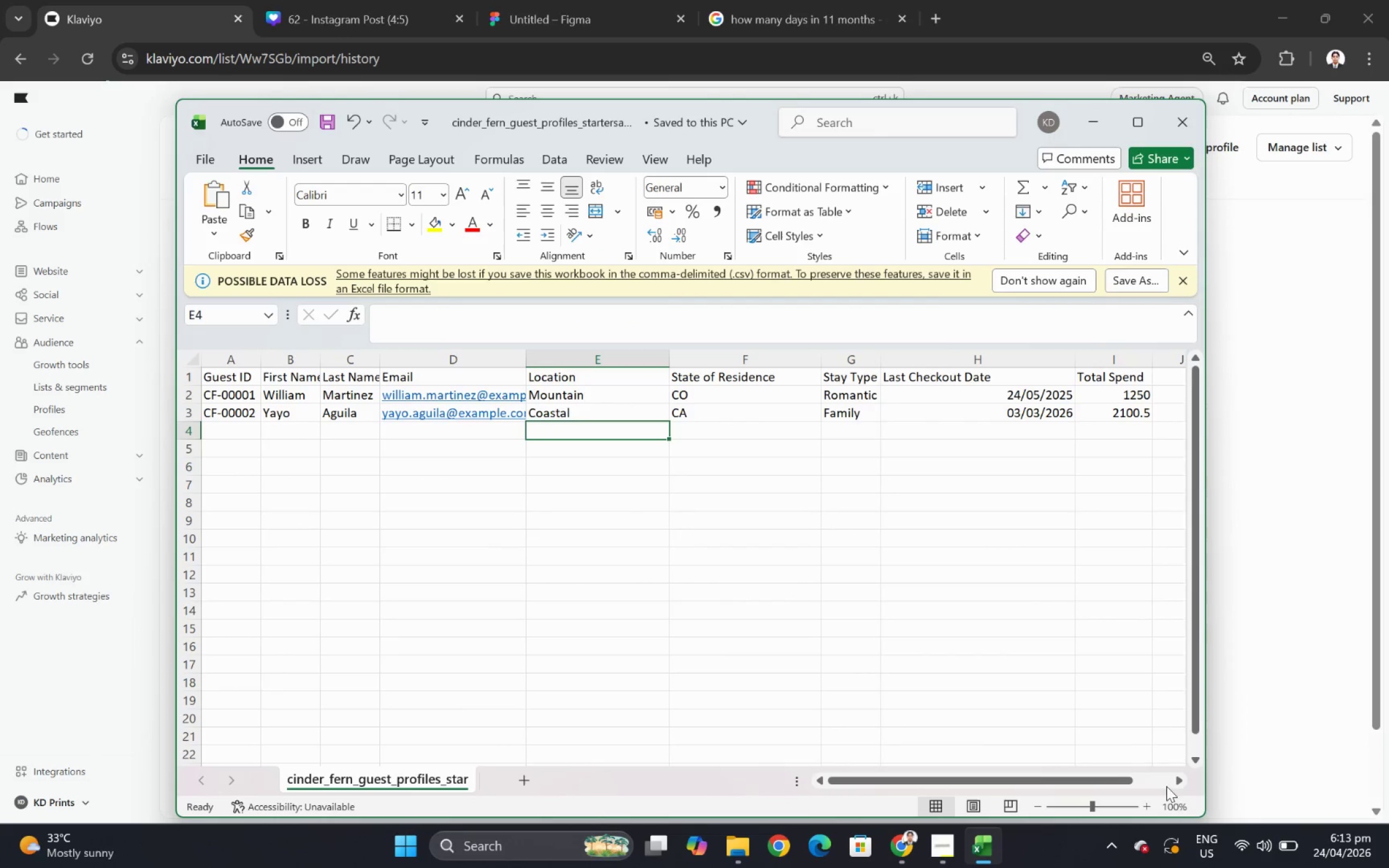 
double_click([1176, 781])
 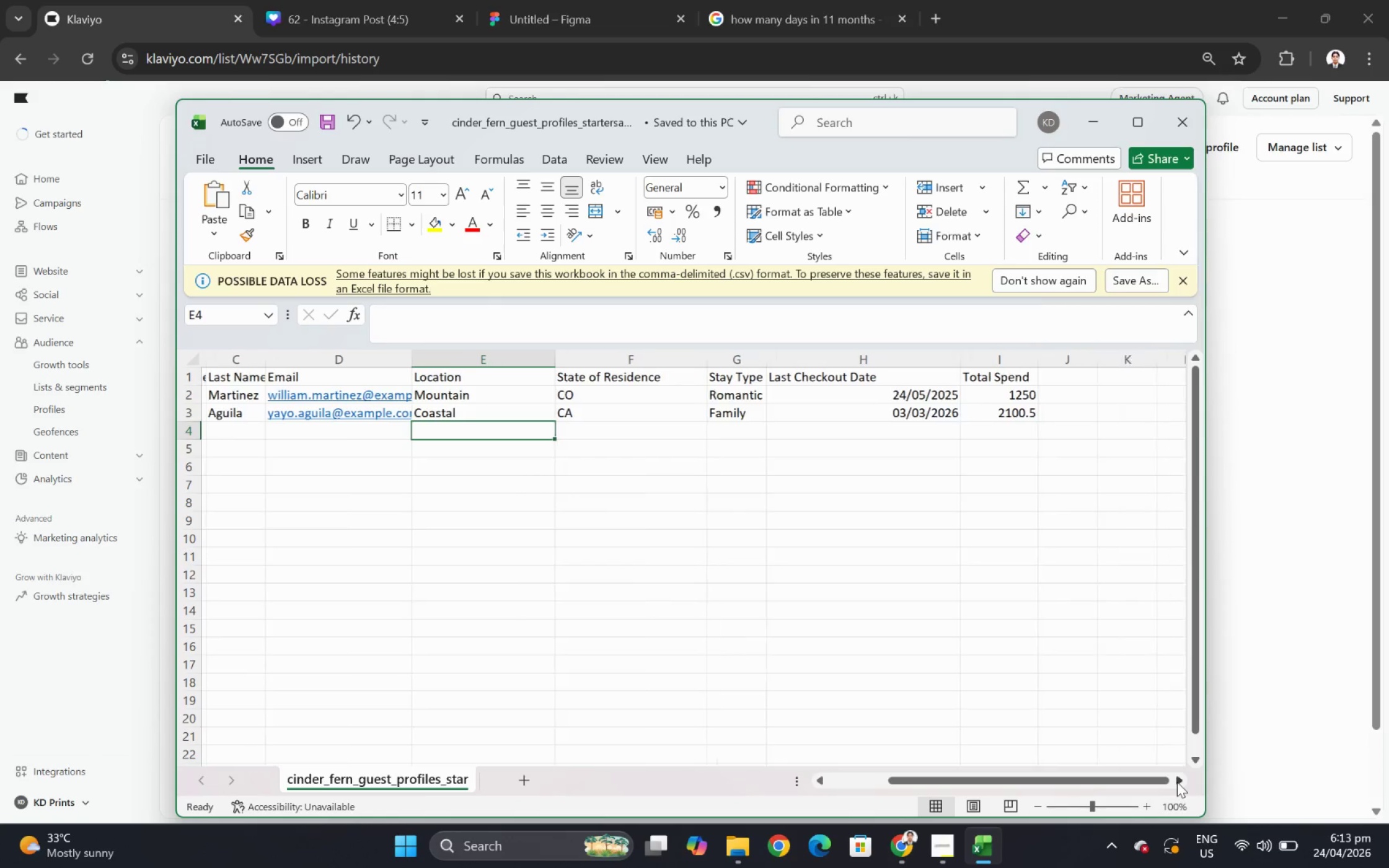 
triple_click([1176, 781])
 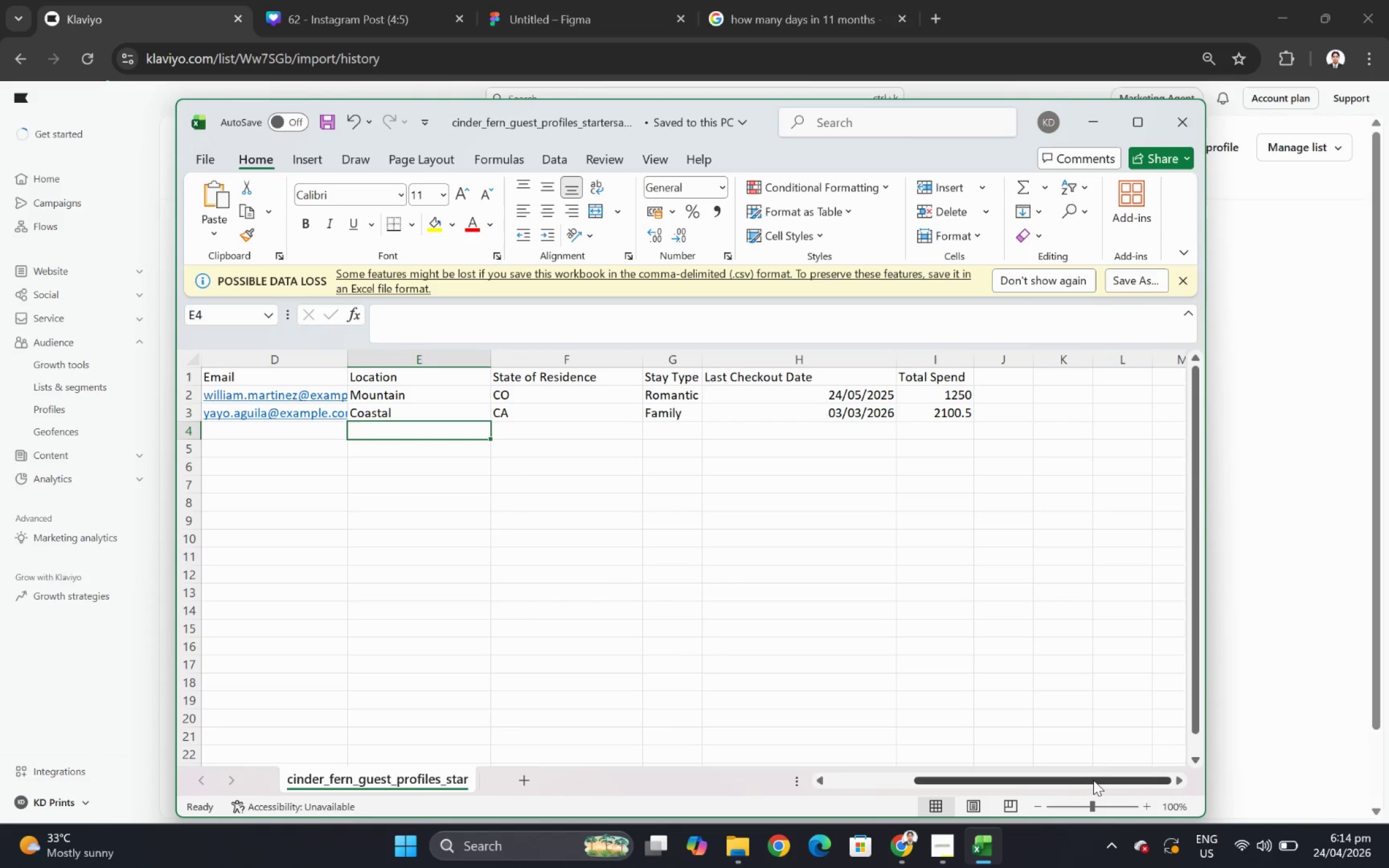 
left_click_drag(start_coordinate=[1091, 779], to_coordinate=[897, 773])
 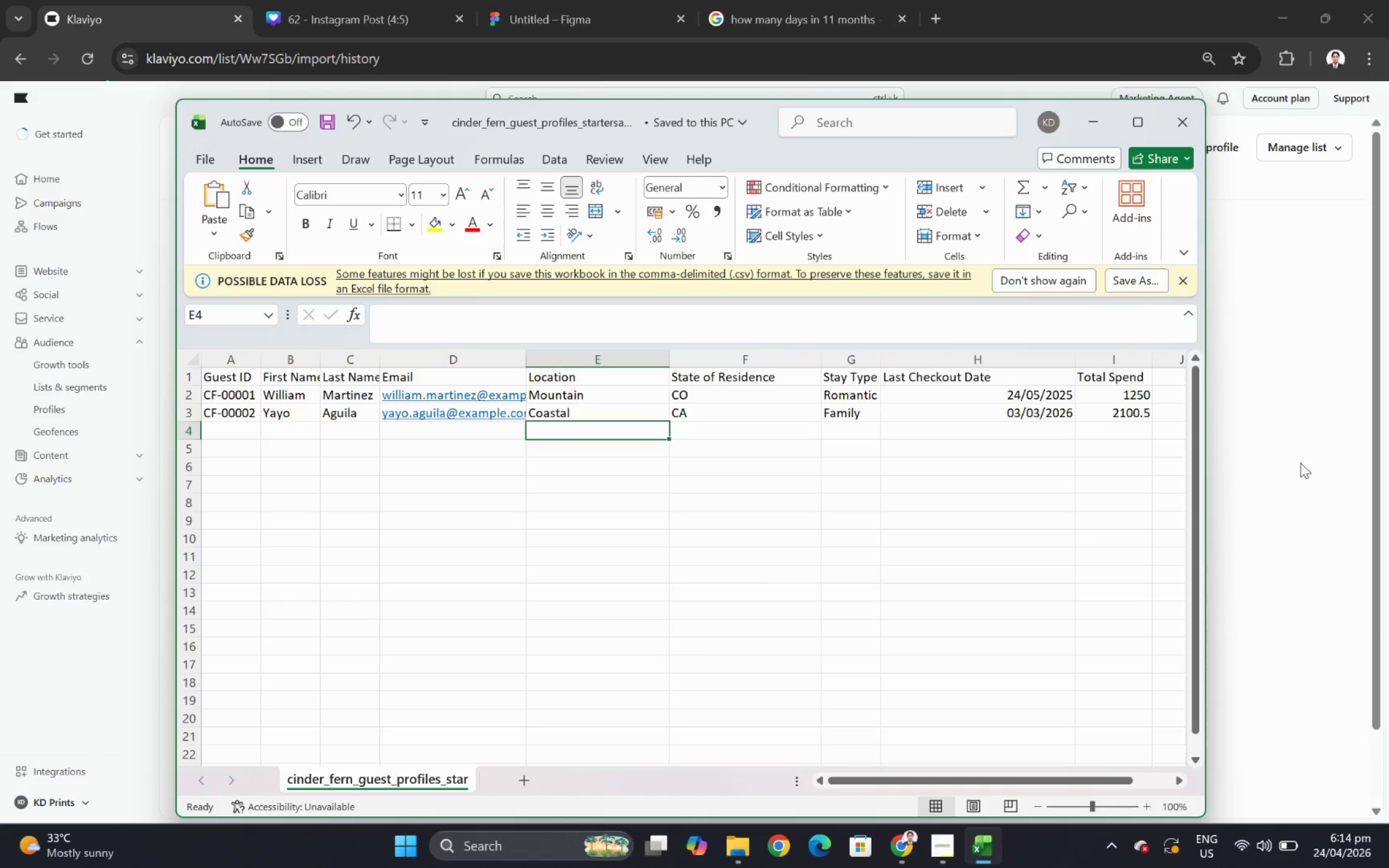 
left_click([1297, 461])
 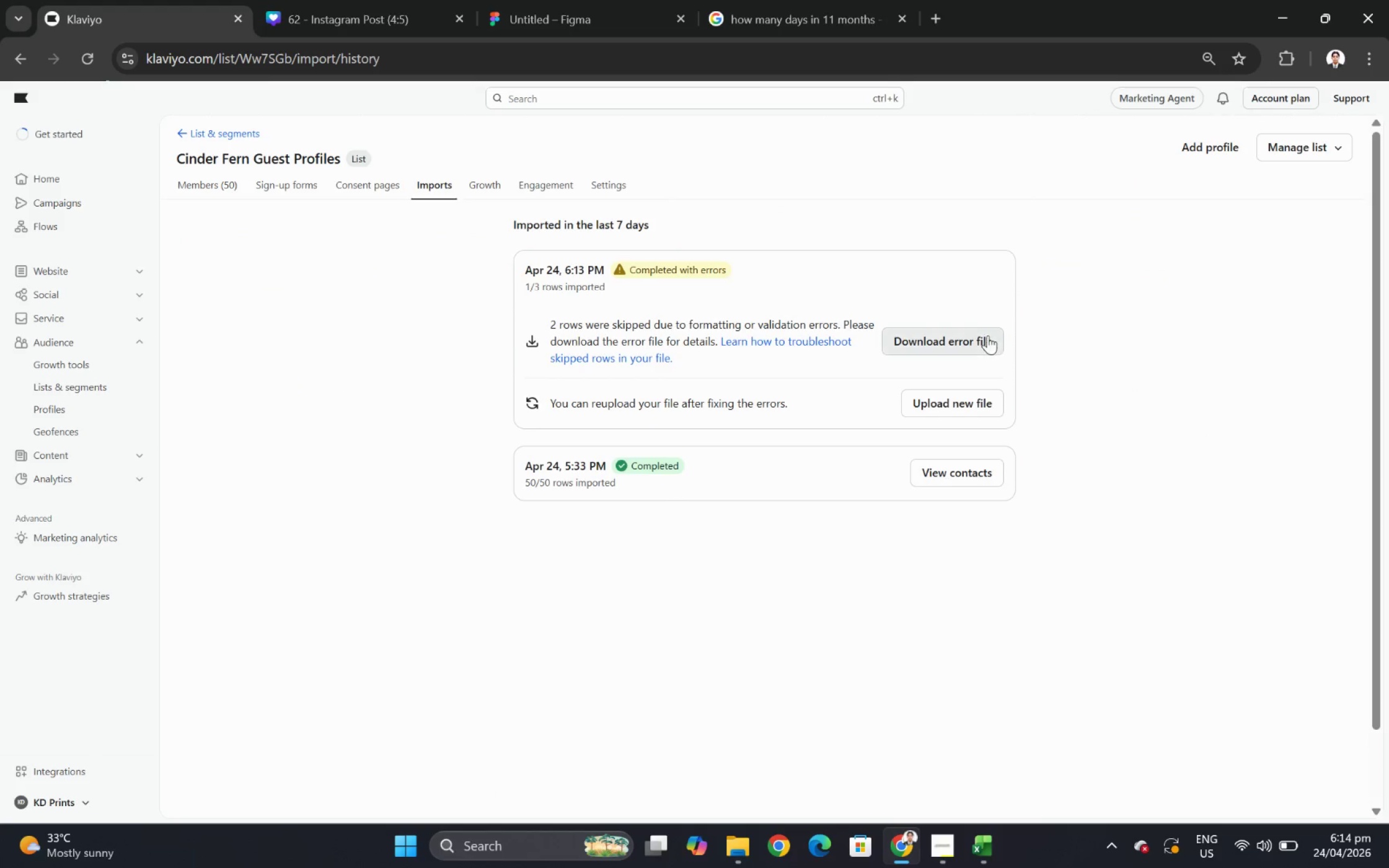 
left_click([981, 338])
 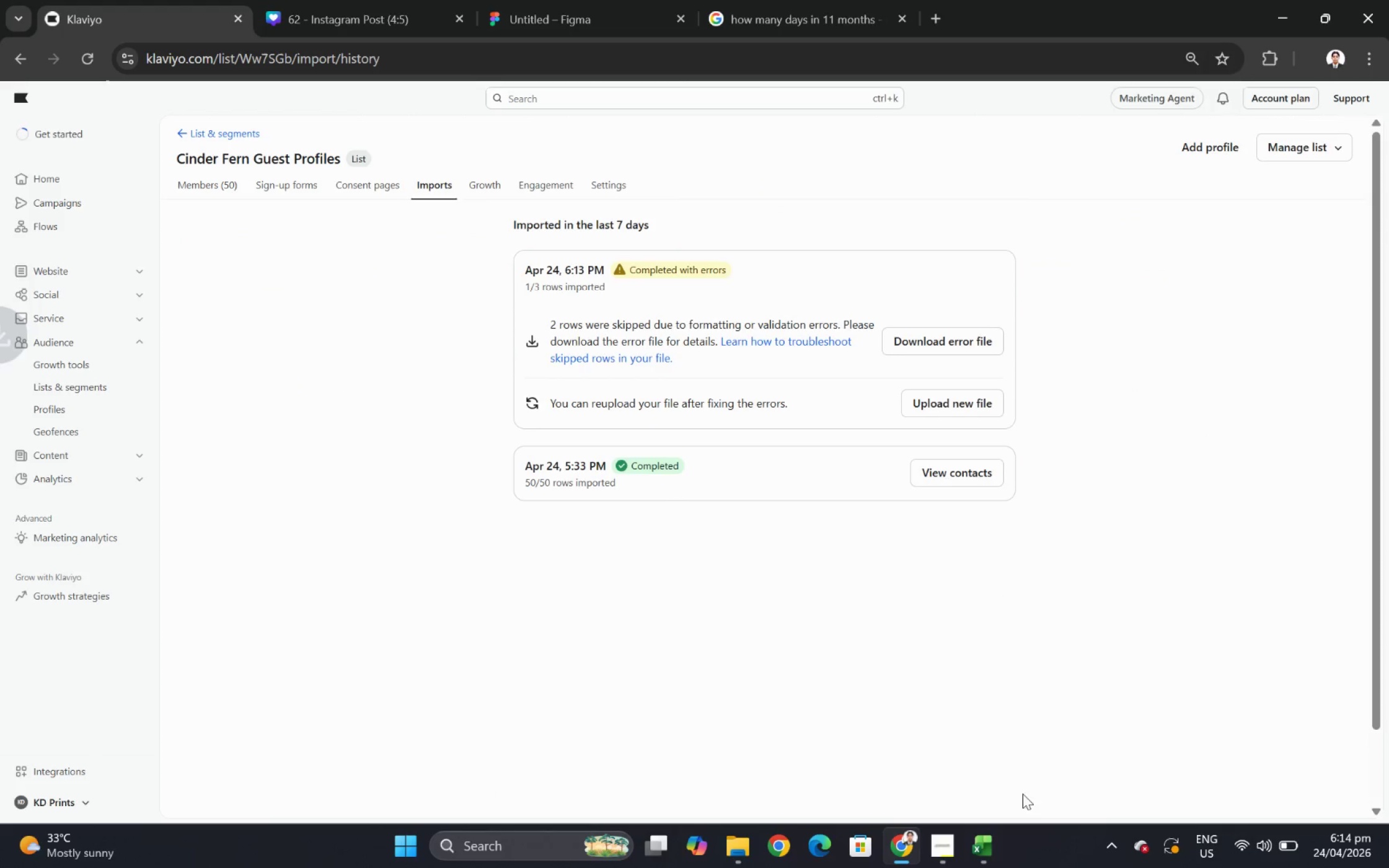 
left_click([1186, 108])
 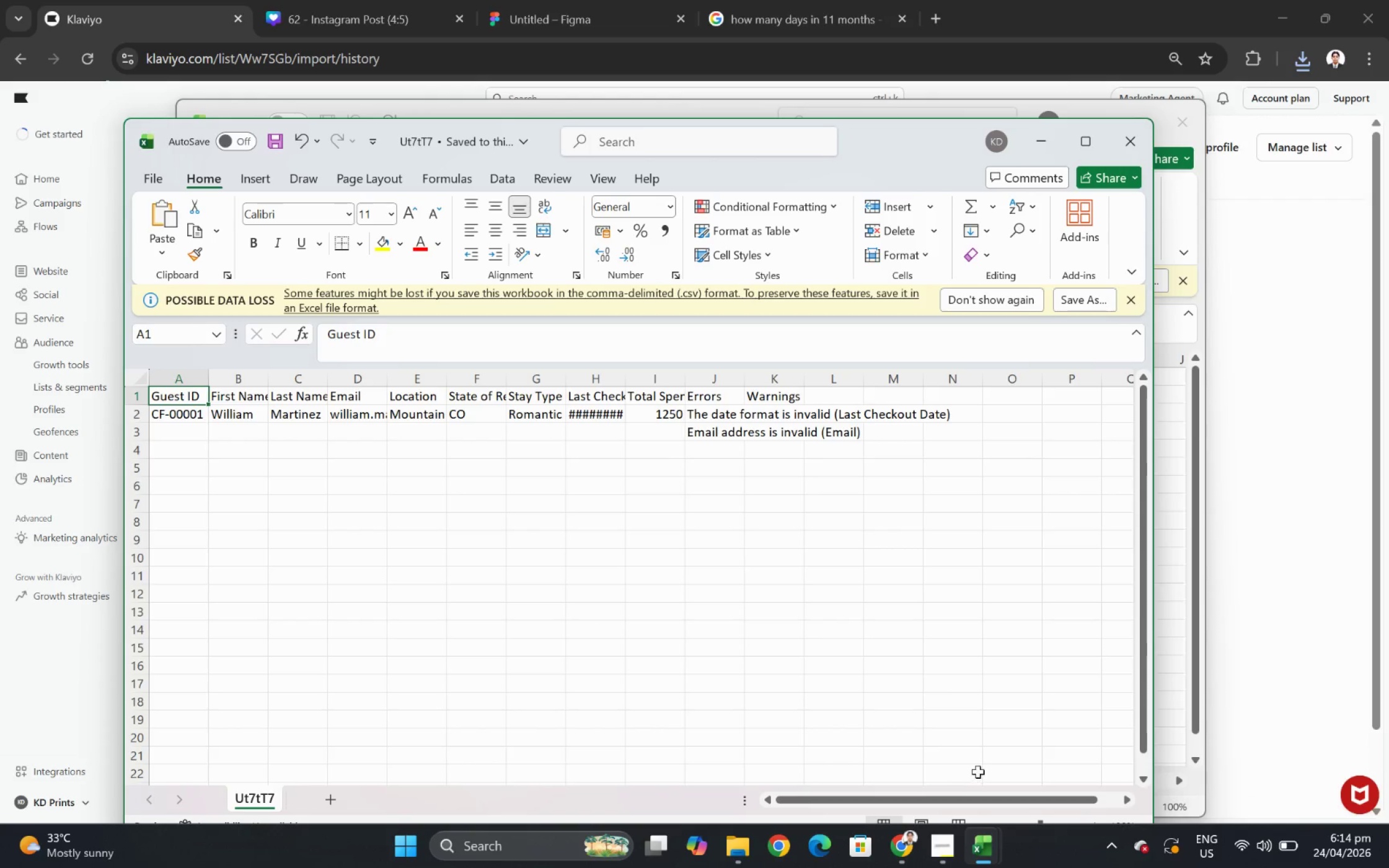 
wait(7.07)
 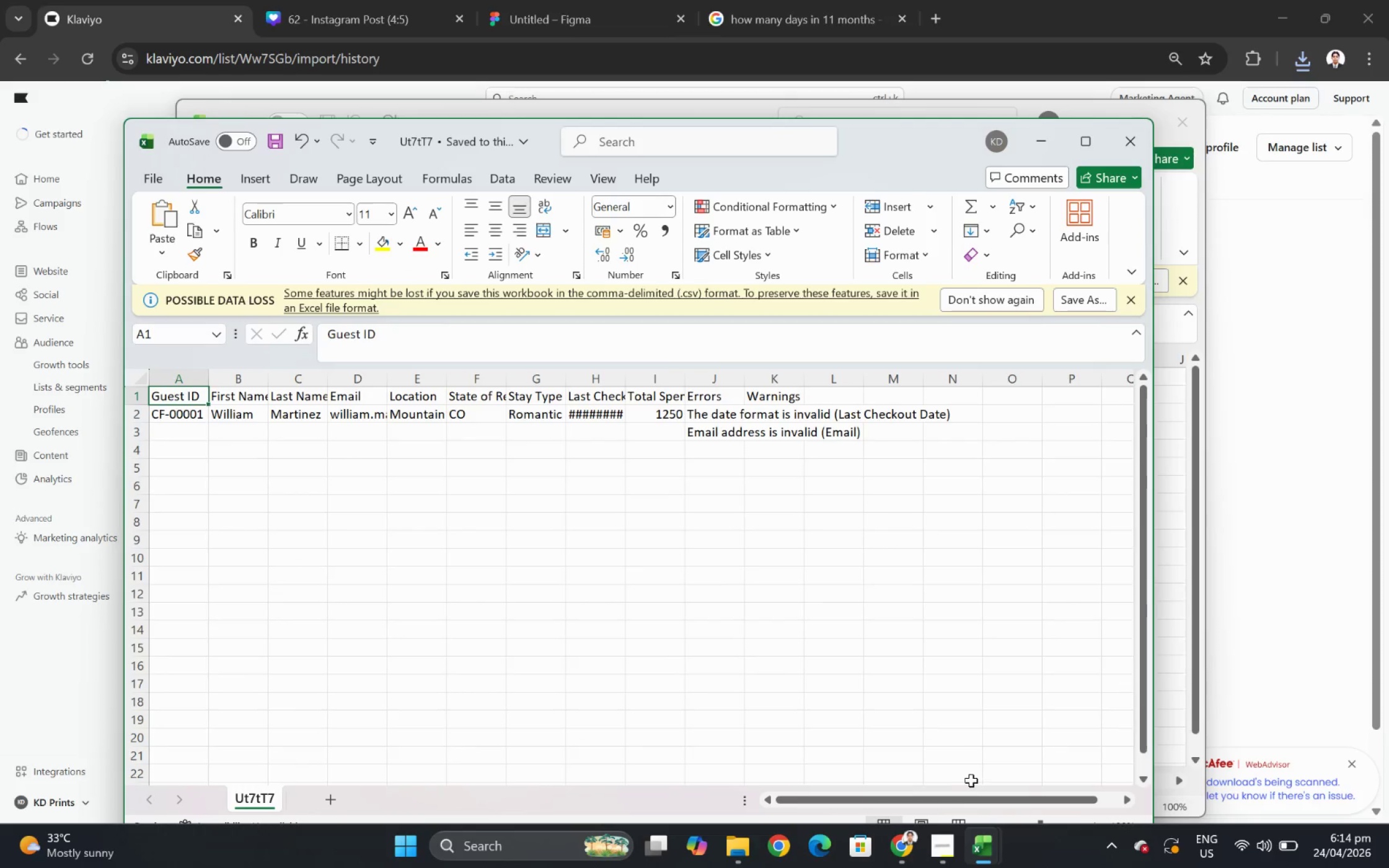 
left_click_drag(start_coordinate=[630, 377], to_coordinate=[733, 380])
 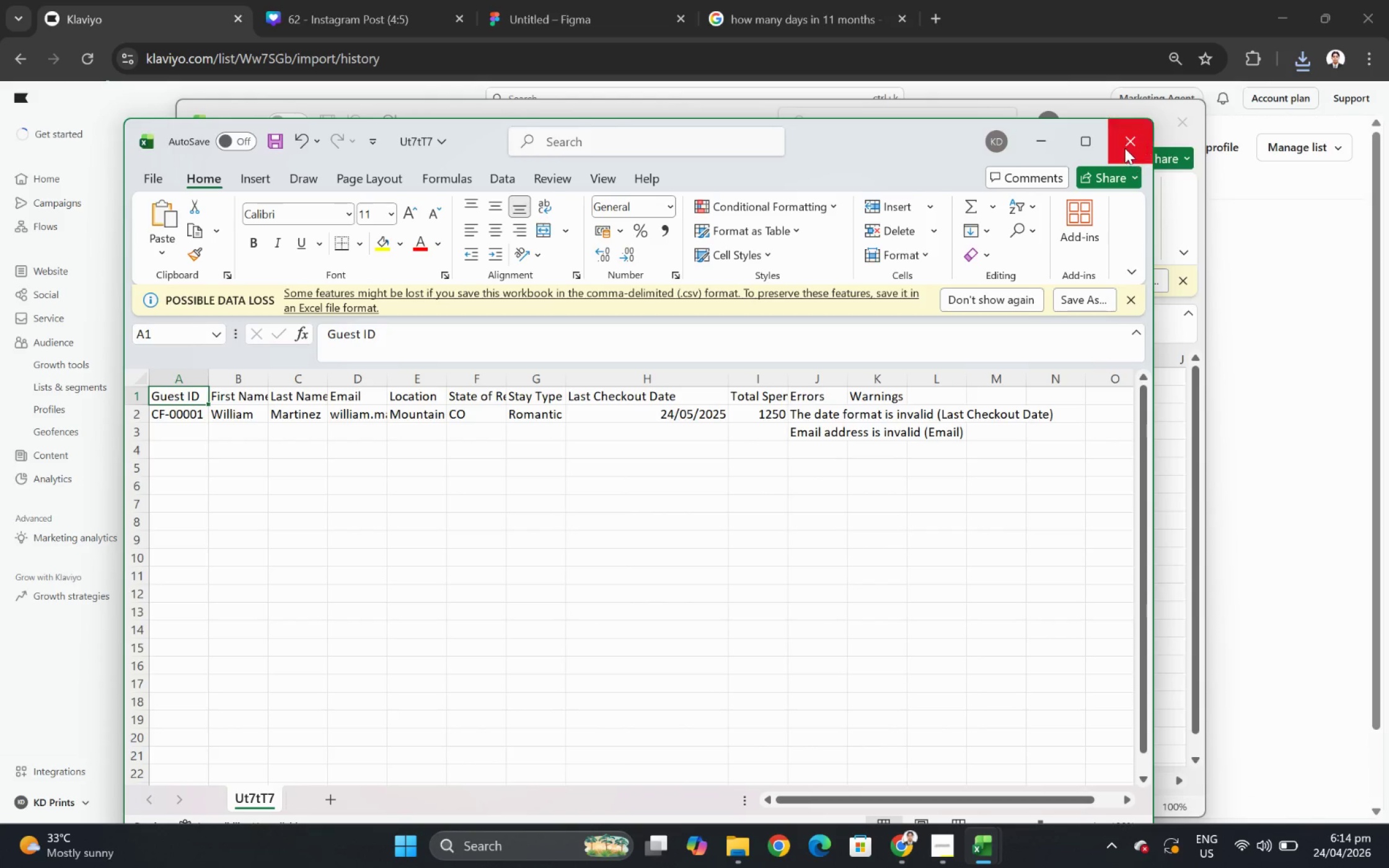 
wait(5.29)
 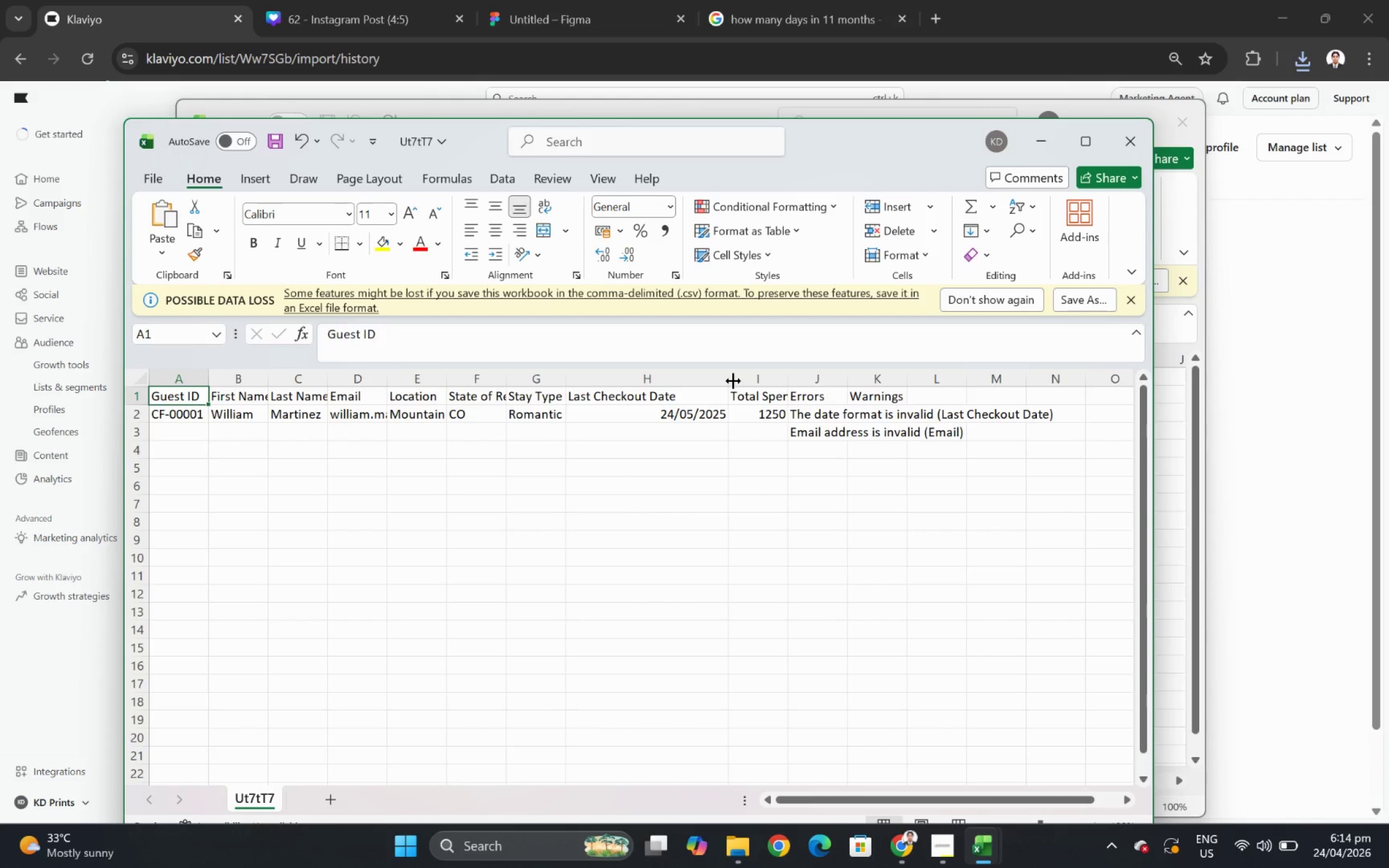 
left_click([1124, 147])
 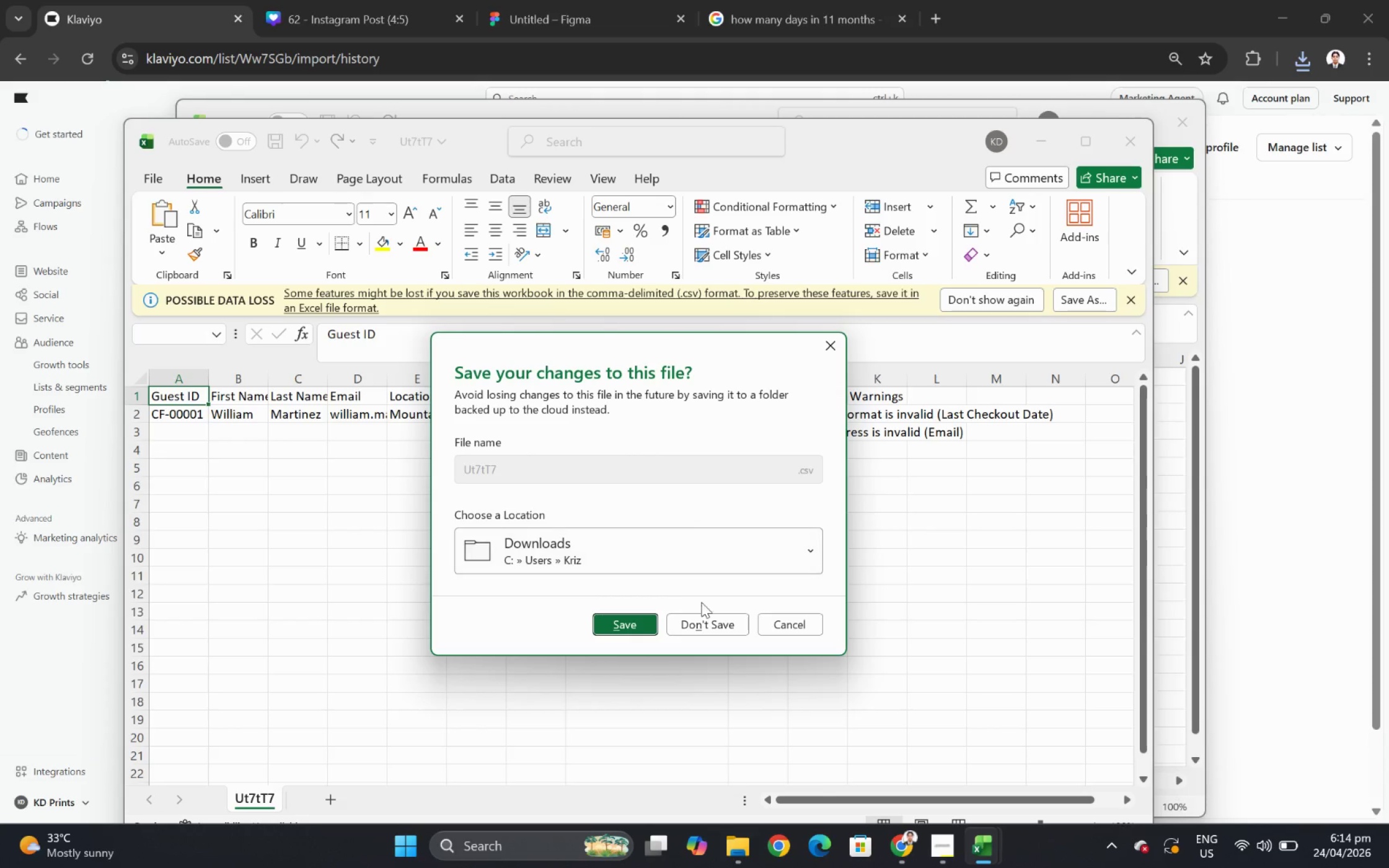 
left_click([722, 628])
 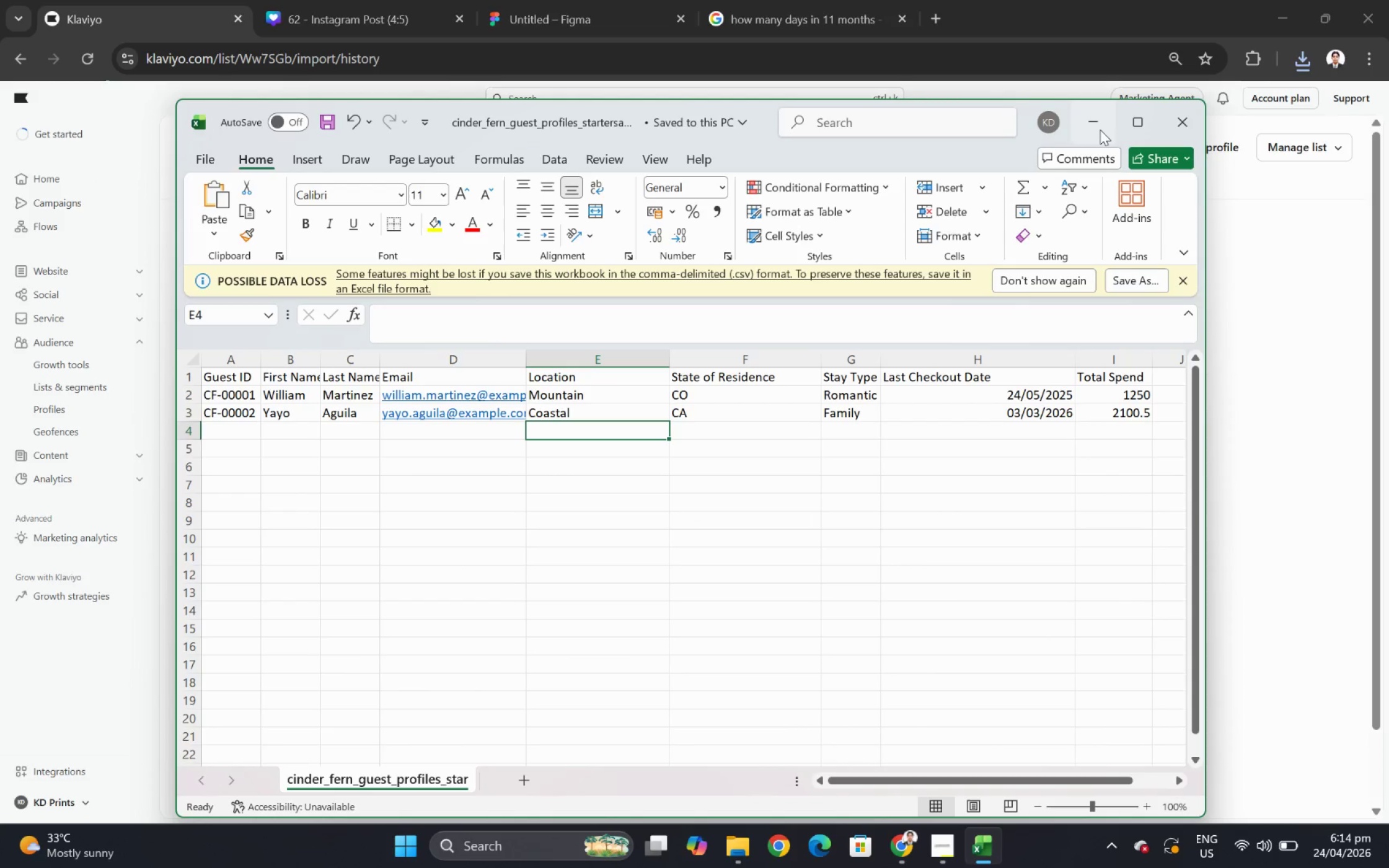 
left_click([1100, 129])
 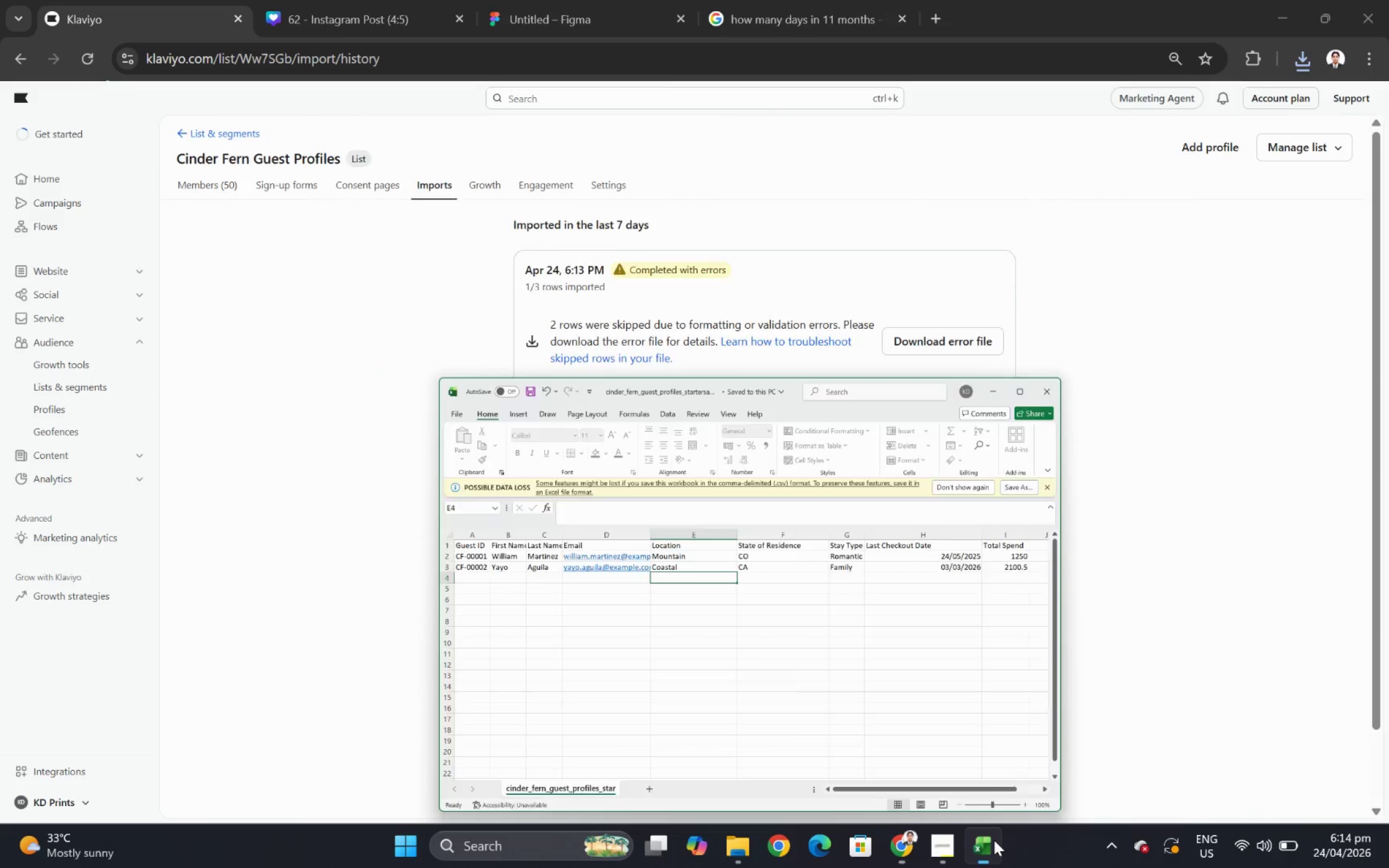 
left_click([994, 840])
 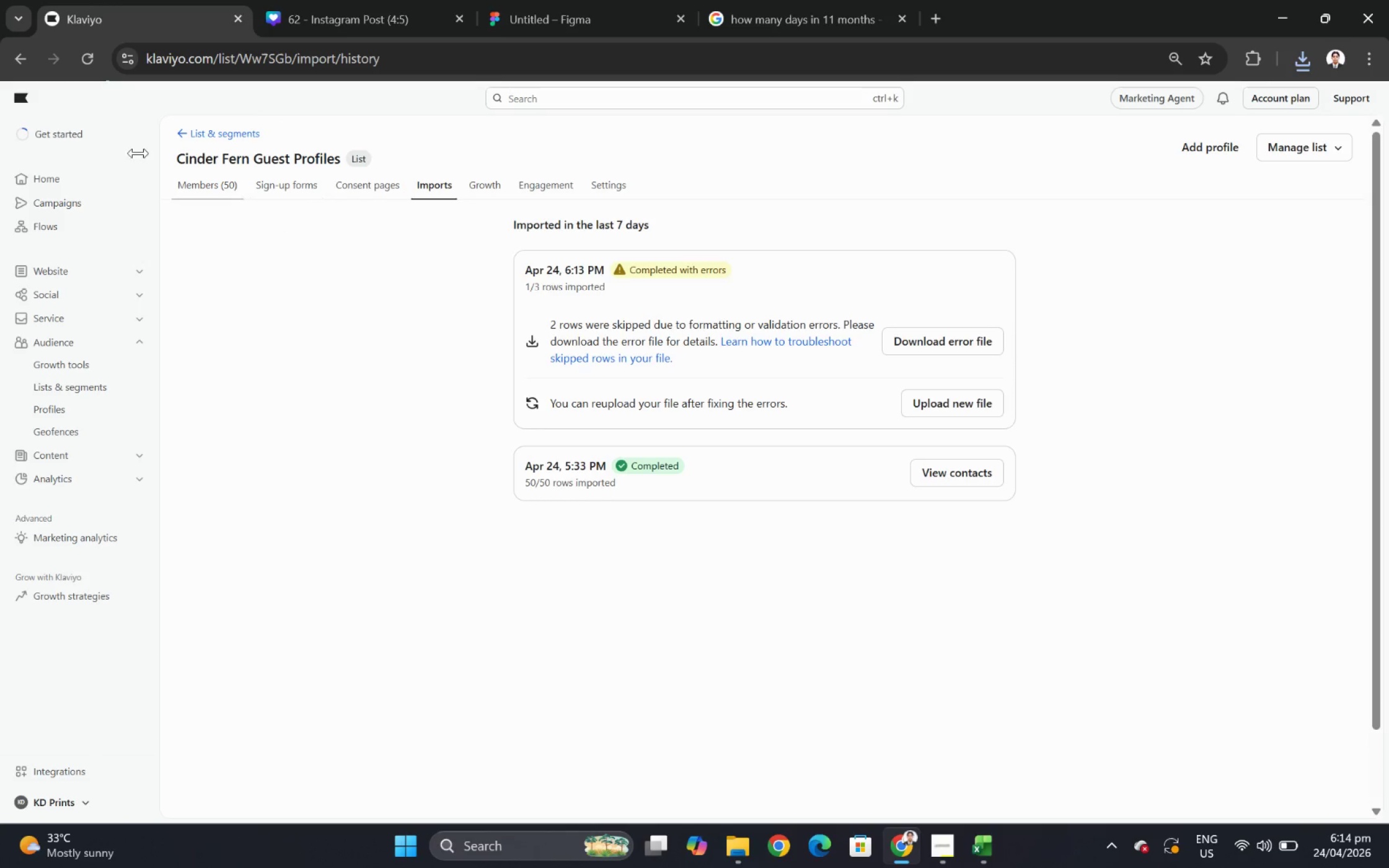 
wait(5.11)
 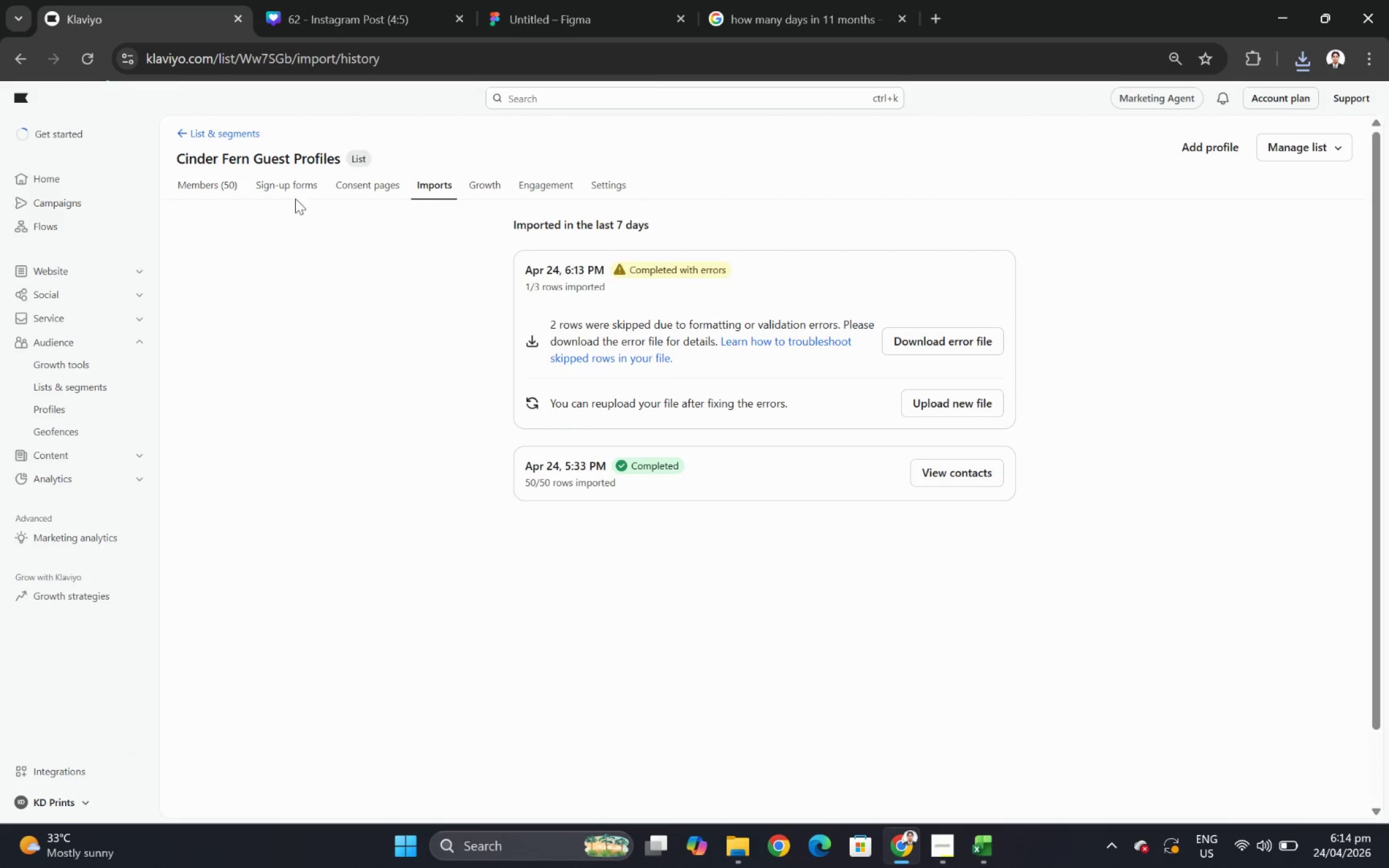 
left_click([224, 192])
 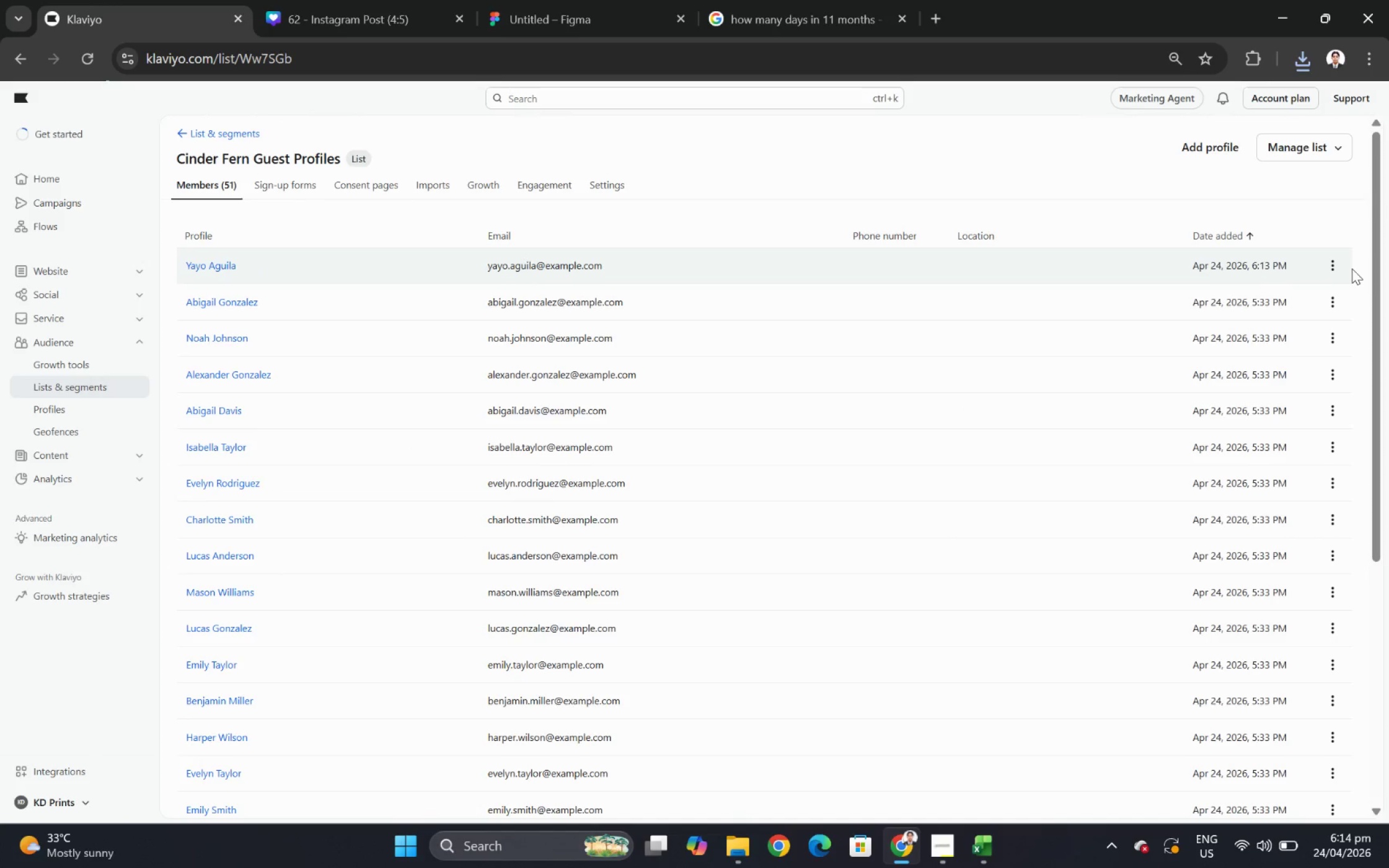 
wait(5.01)
 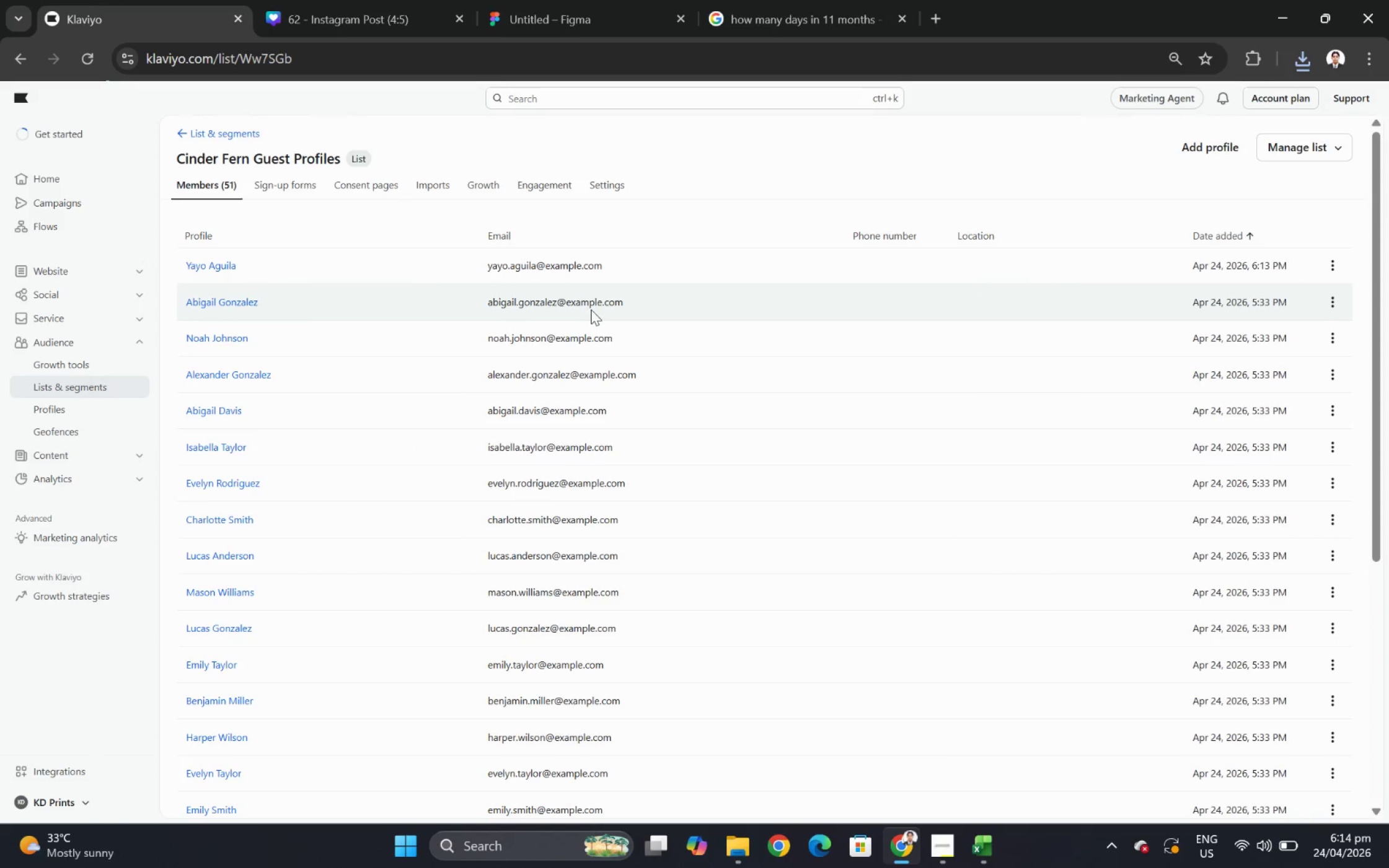 
left_click([203, 262])
 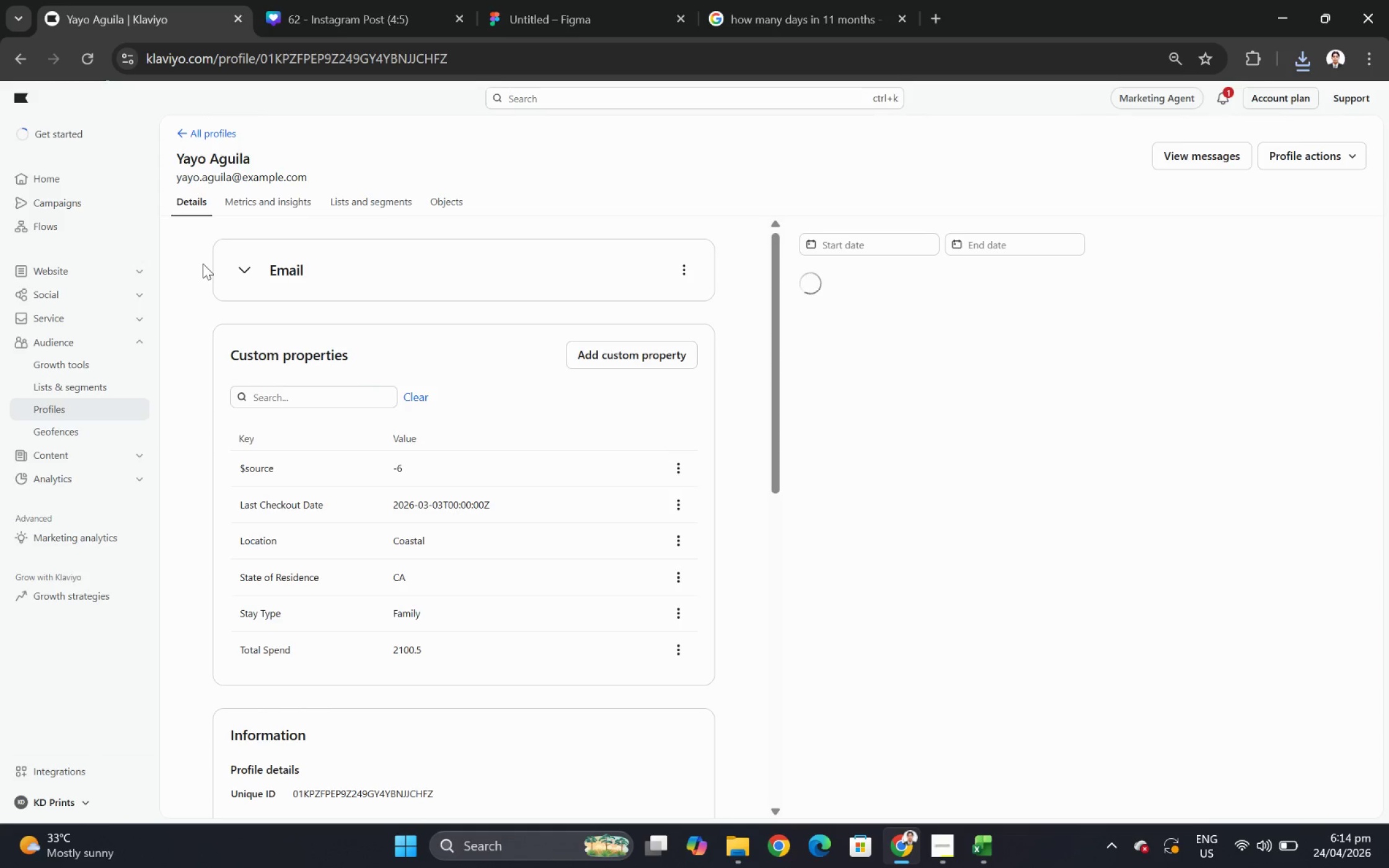 
wait(9.46)
 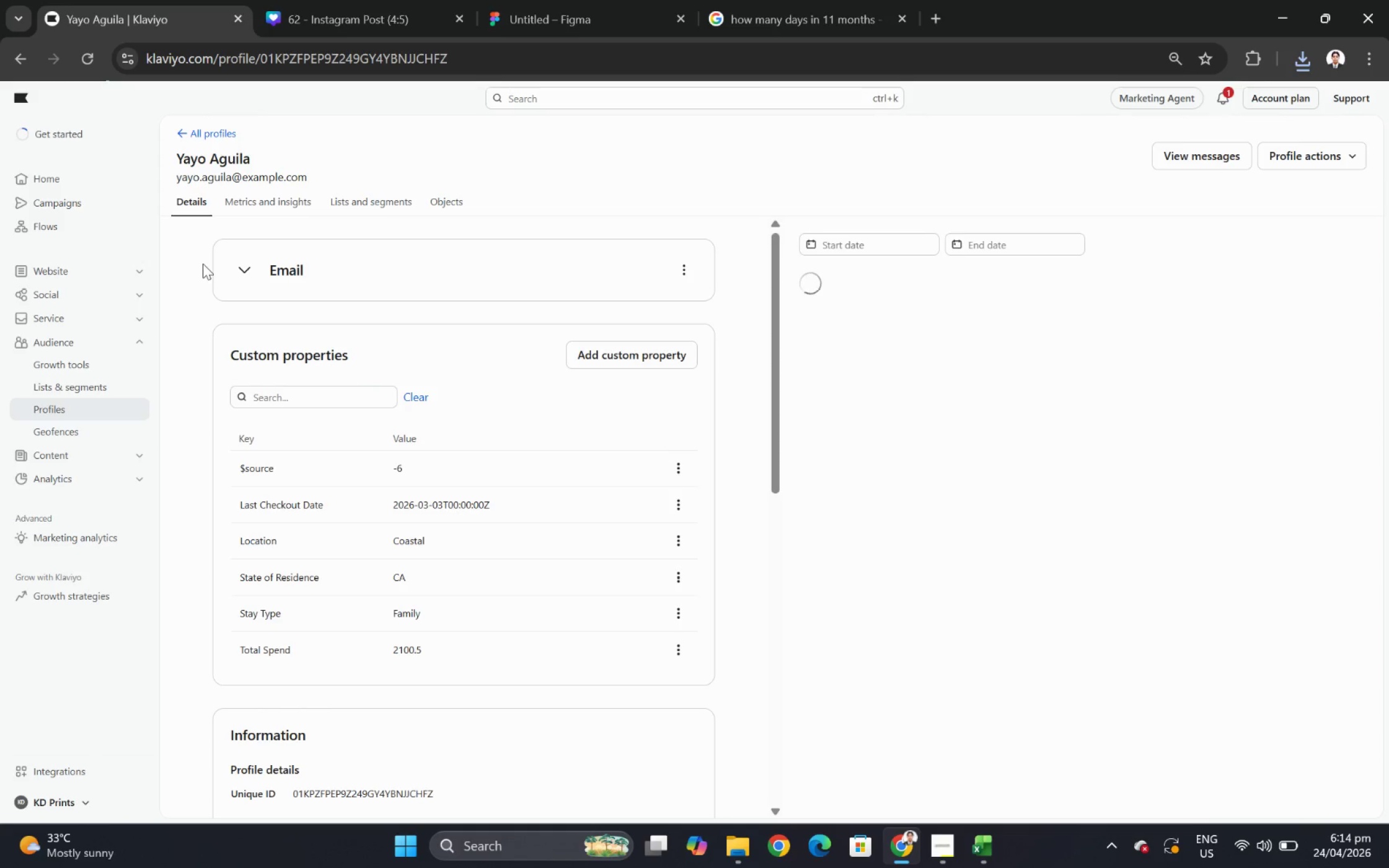 
left_click([187, 135])
 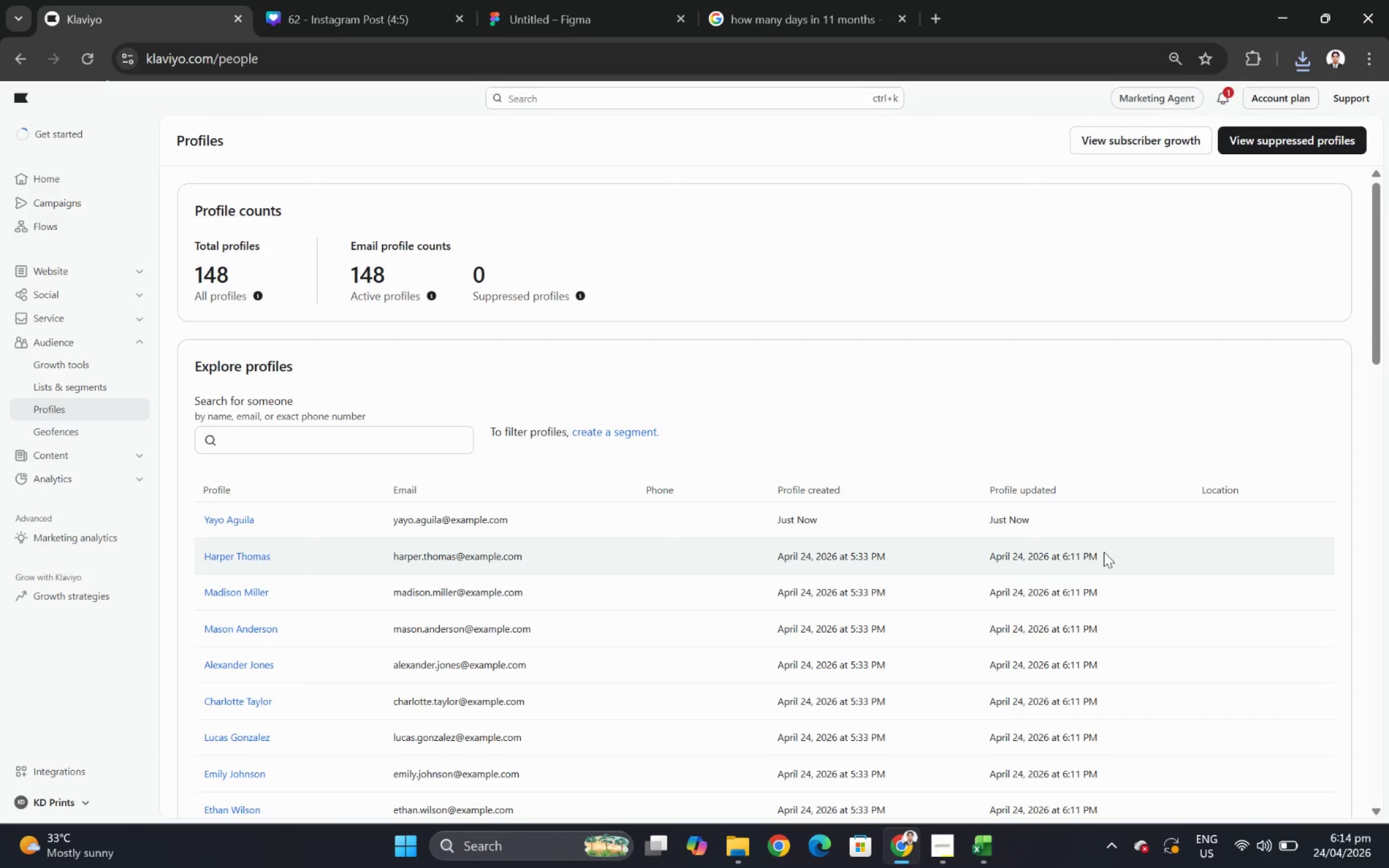 
key(Alt+AltLeft)
 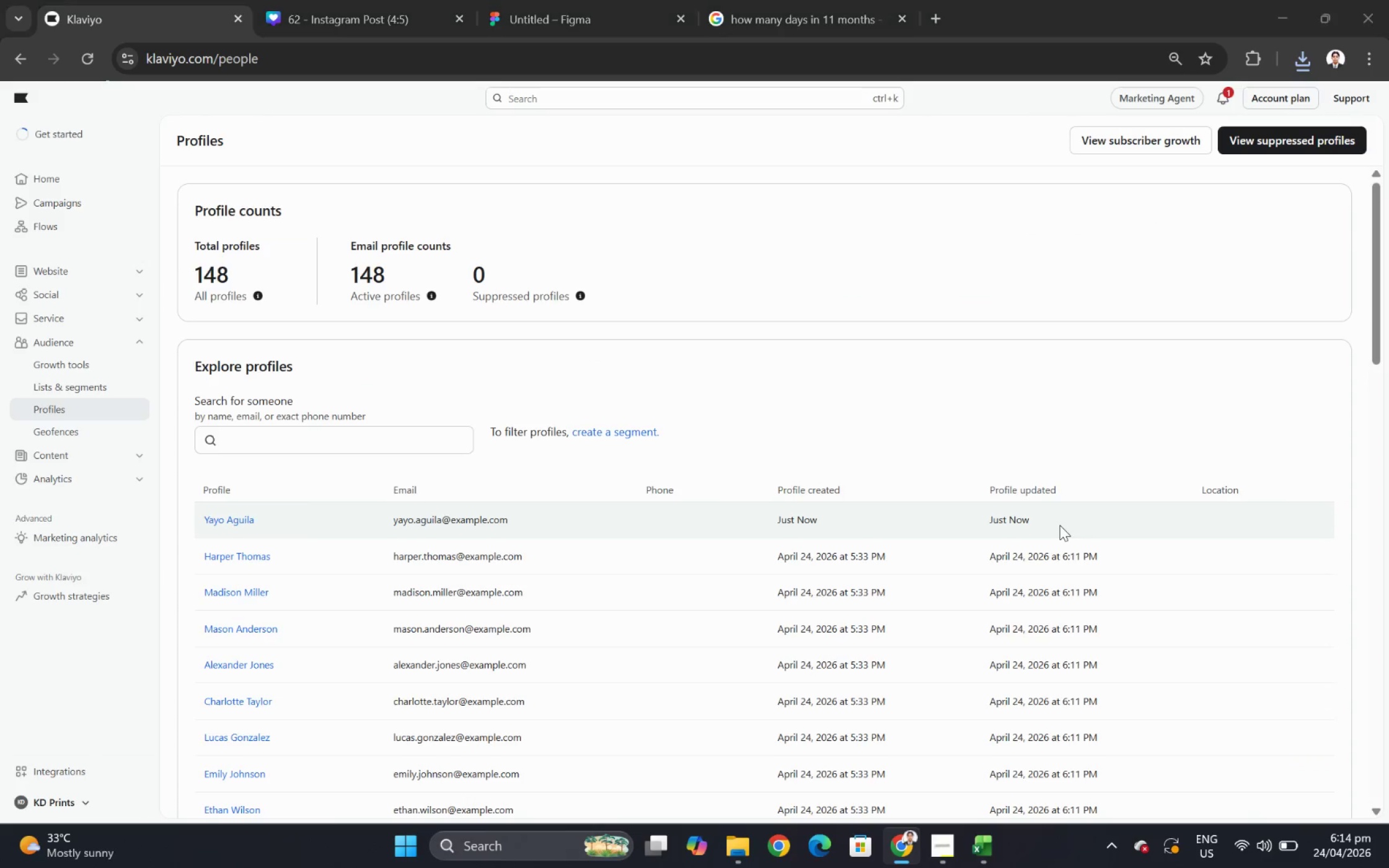 
key(Alt+Tab)
 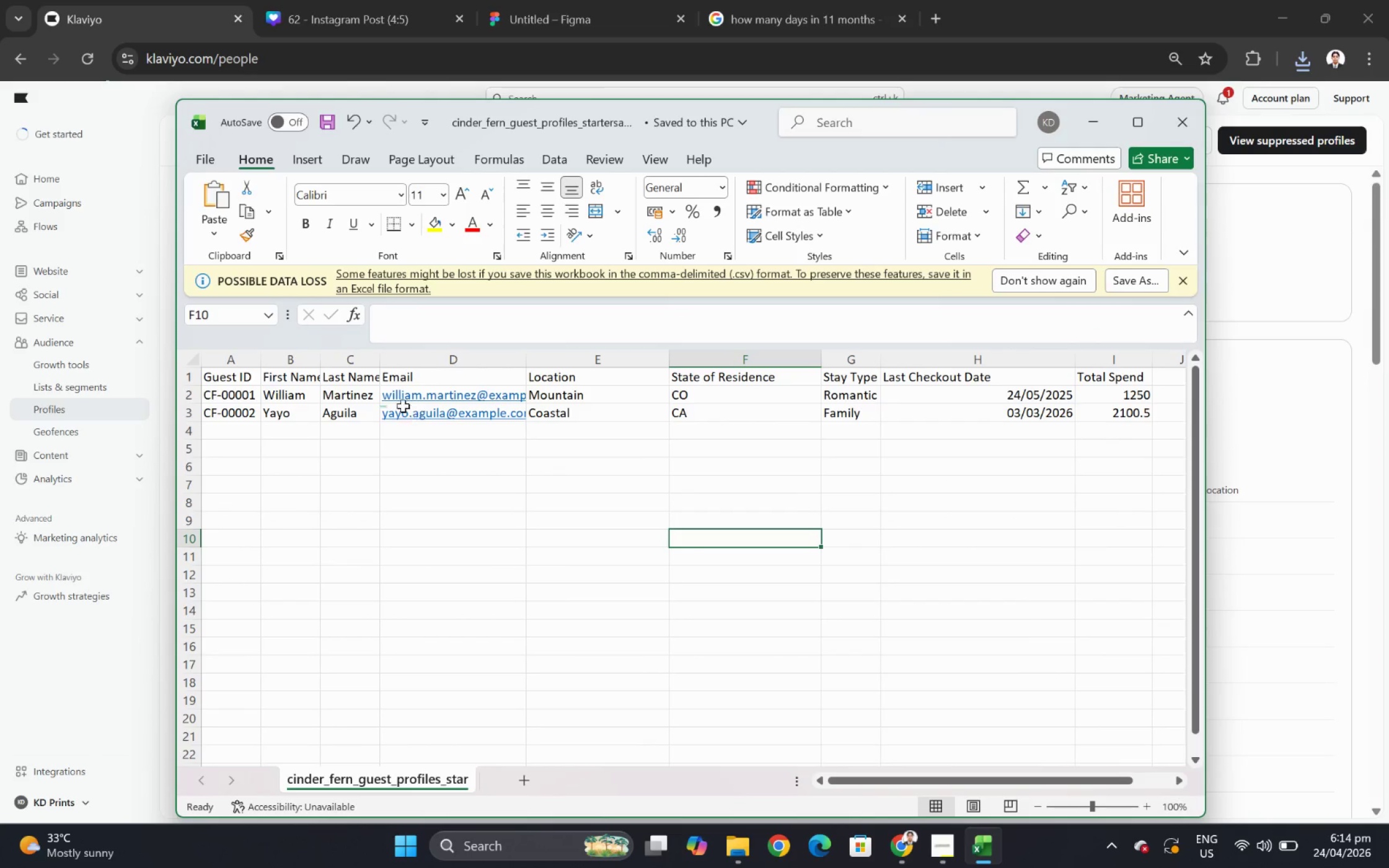 
left_click([461, 377])
 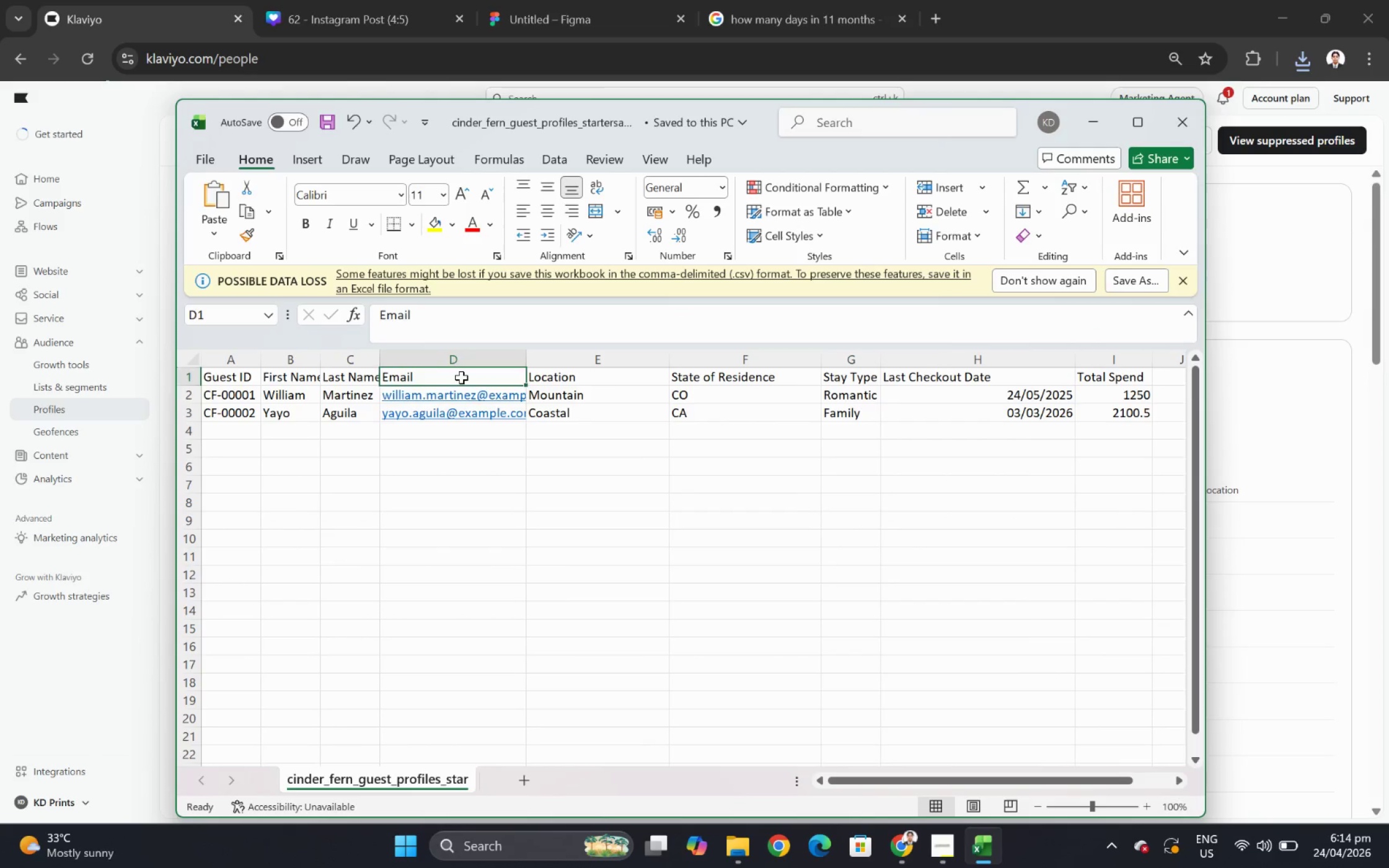 
key(ArrowDown)
 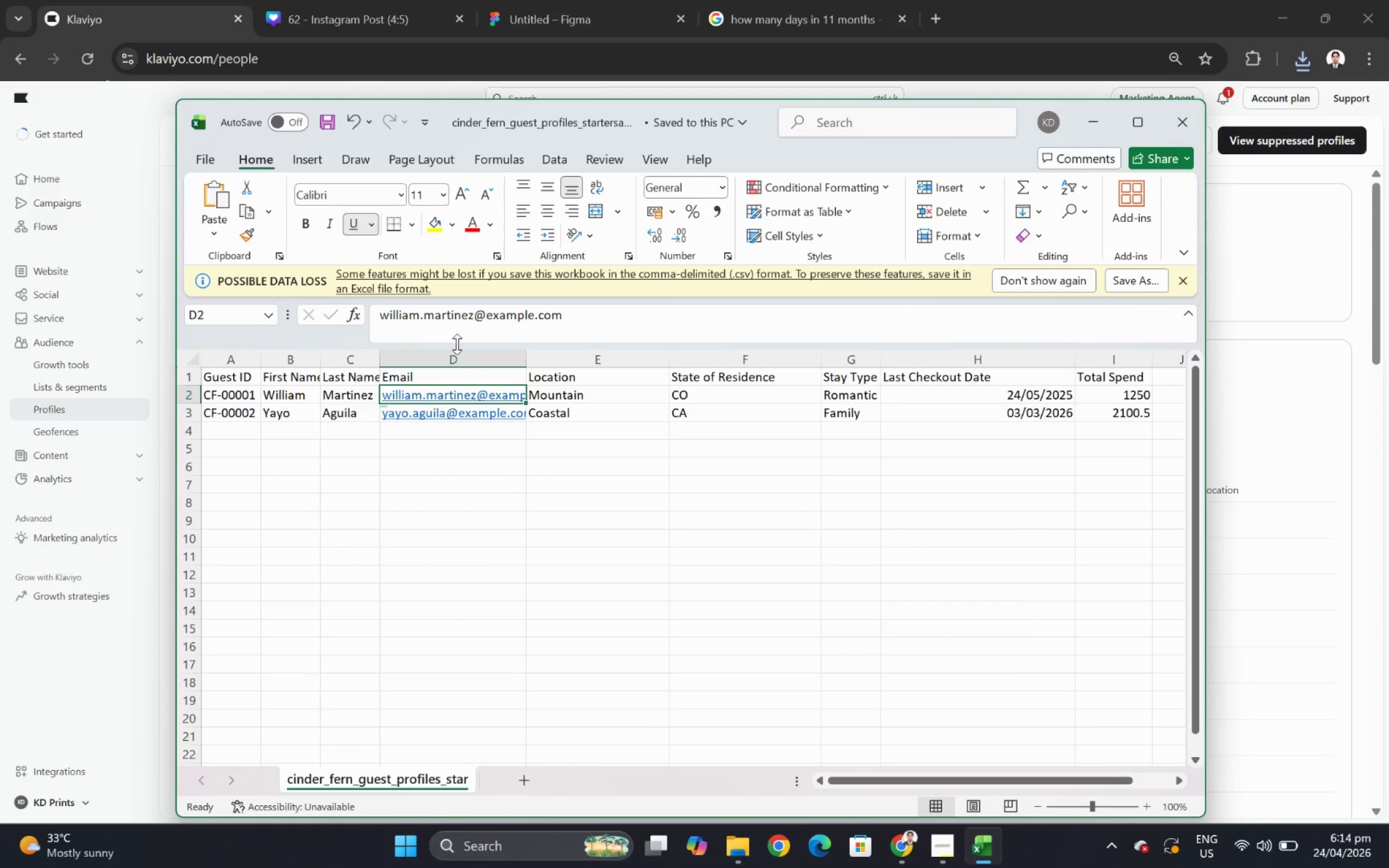 
key(ArrowDown)
 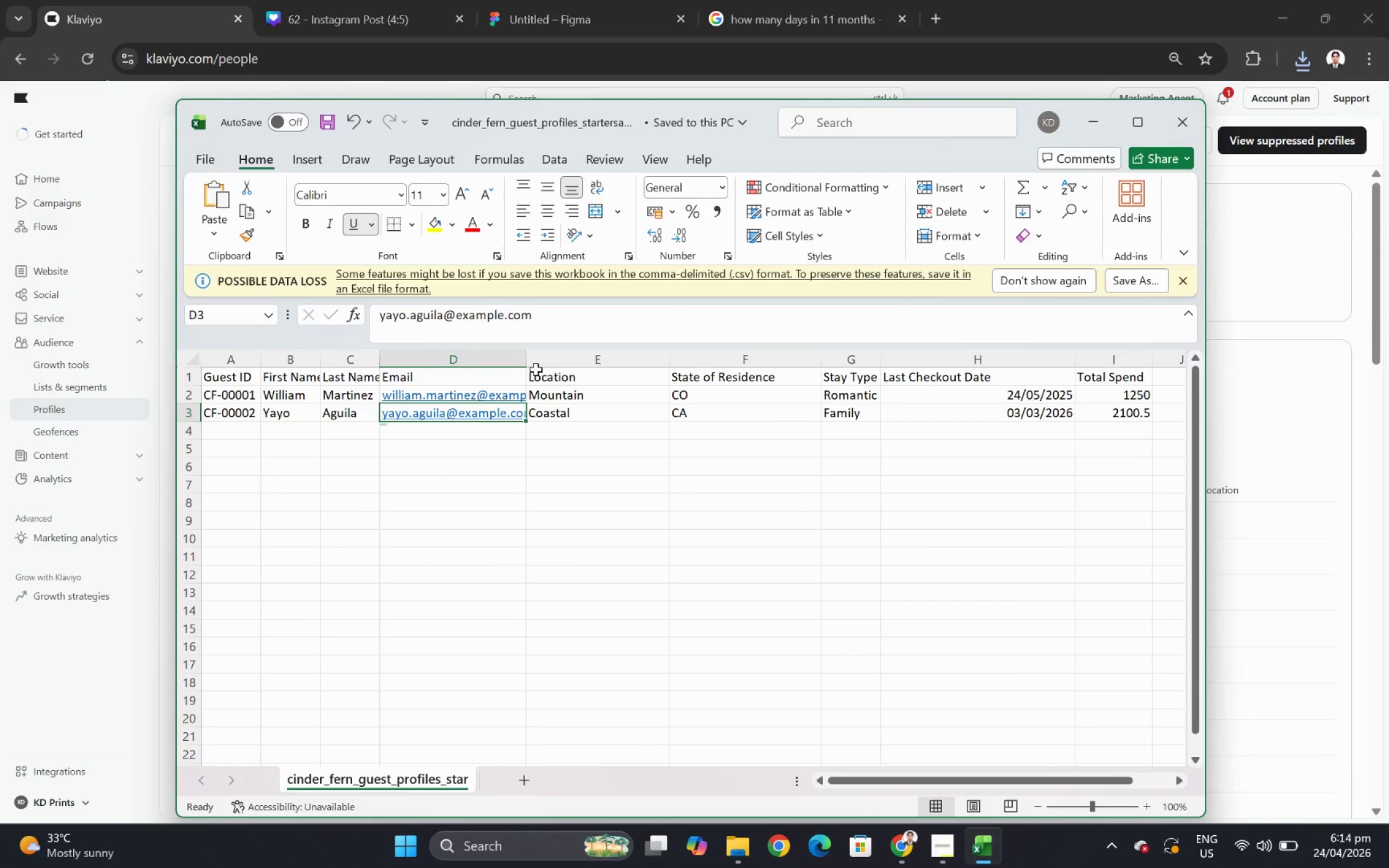 
key(ArrowUp)
 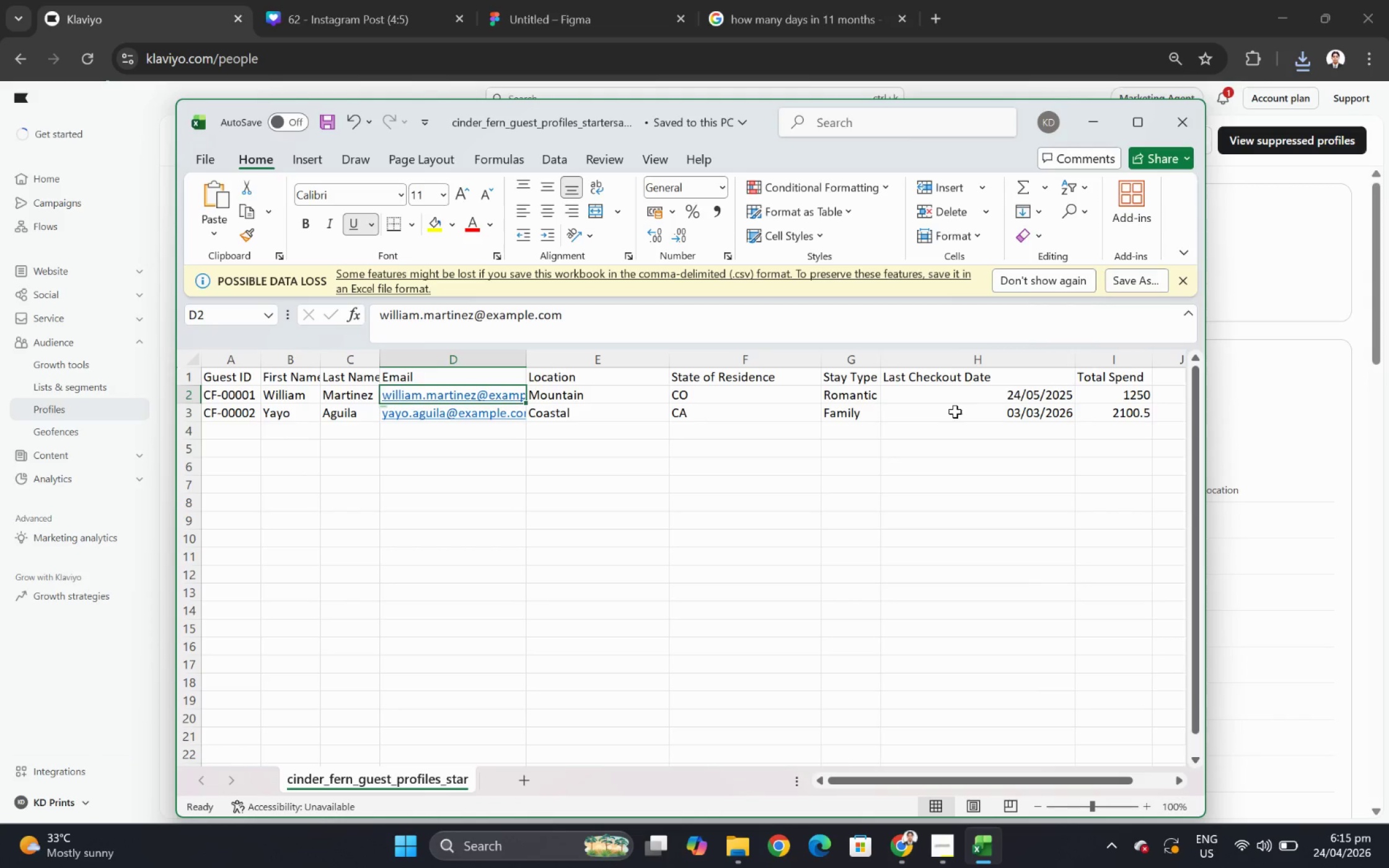 
double_click([1016, 392])
 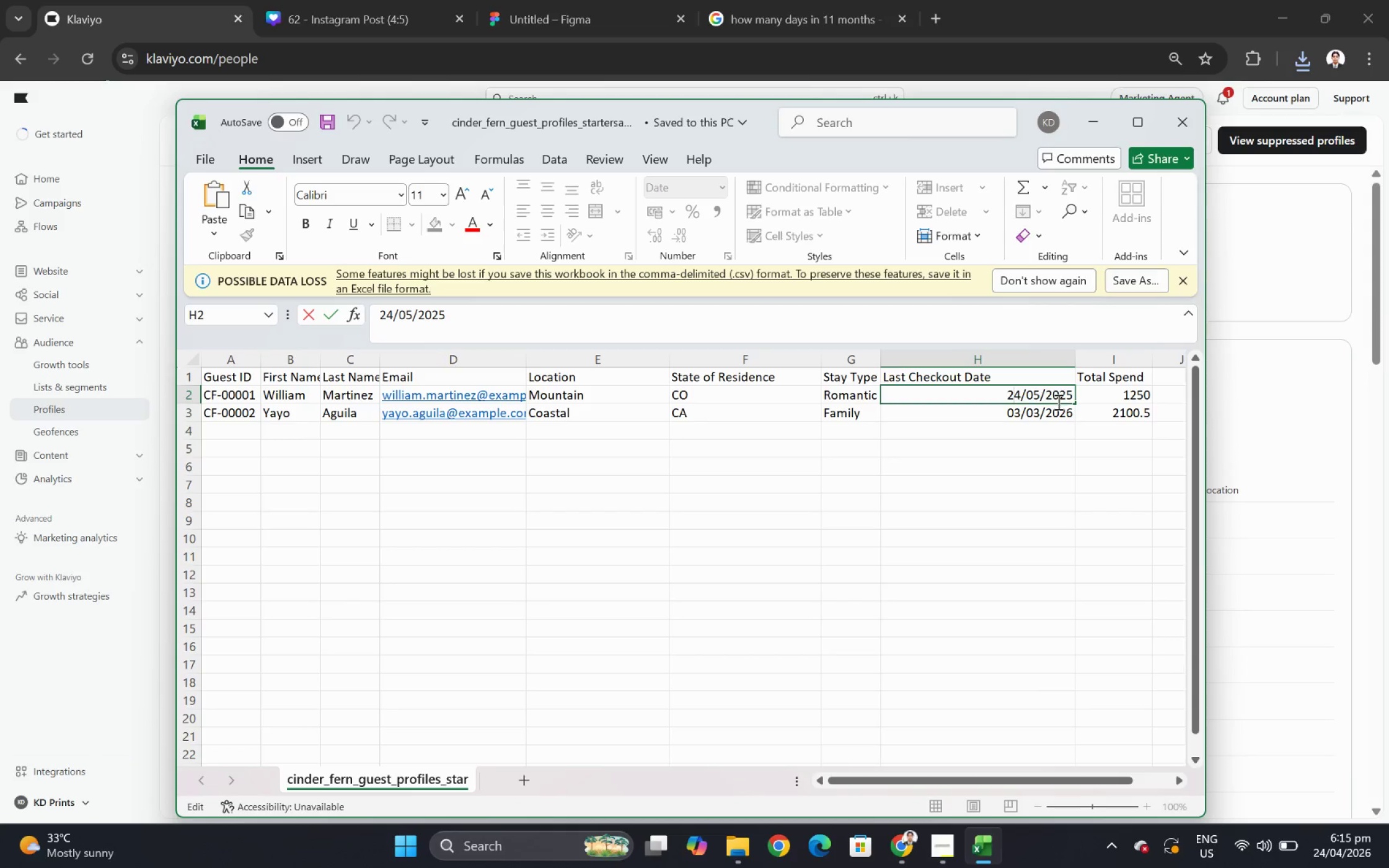 
left_click([1064, 444])
 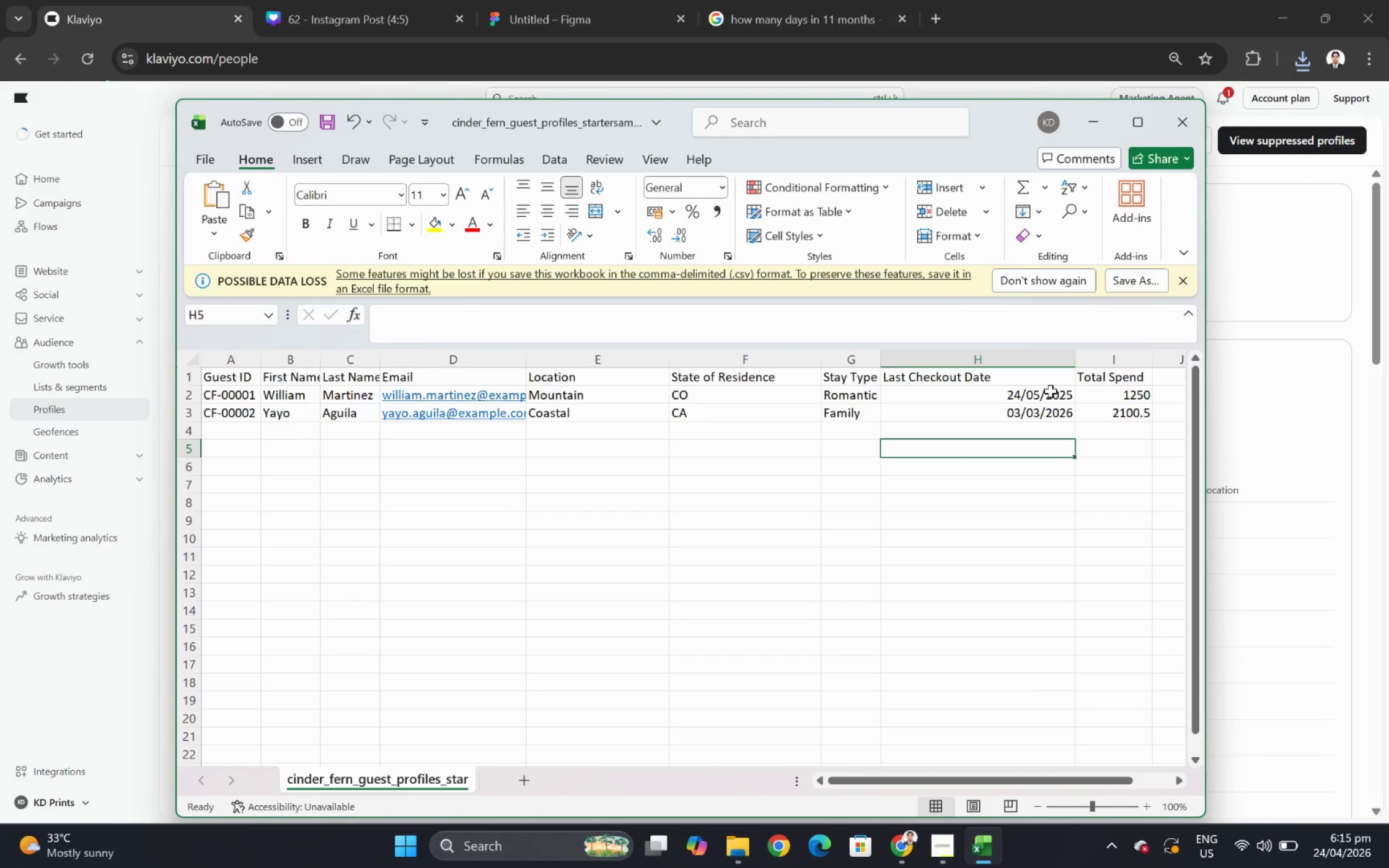 
left_click([1050, 390])
 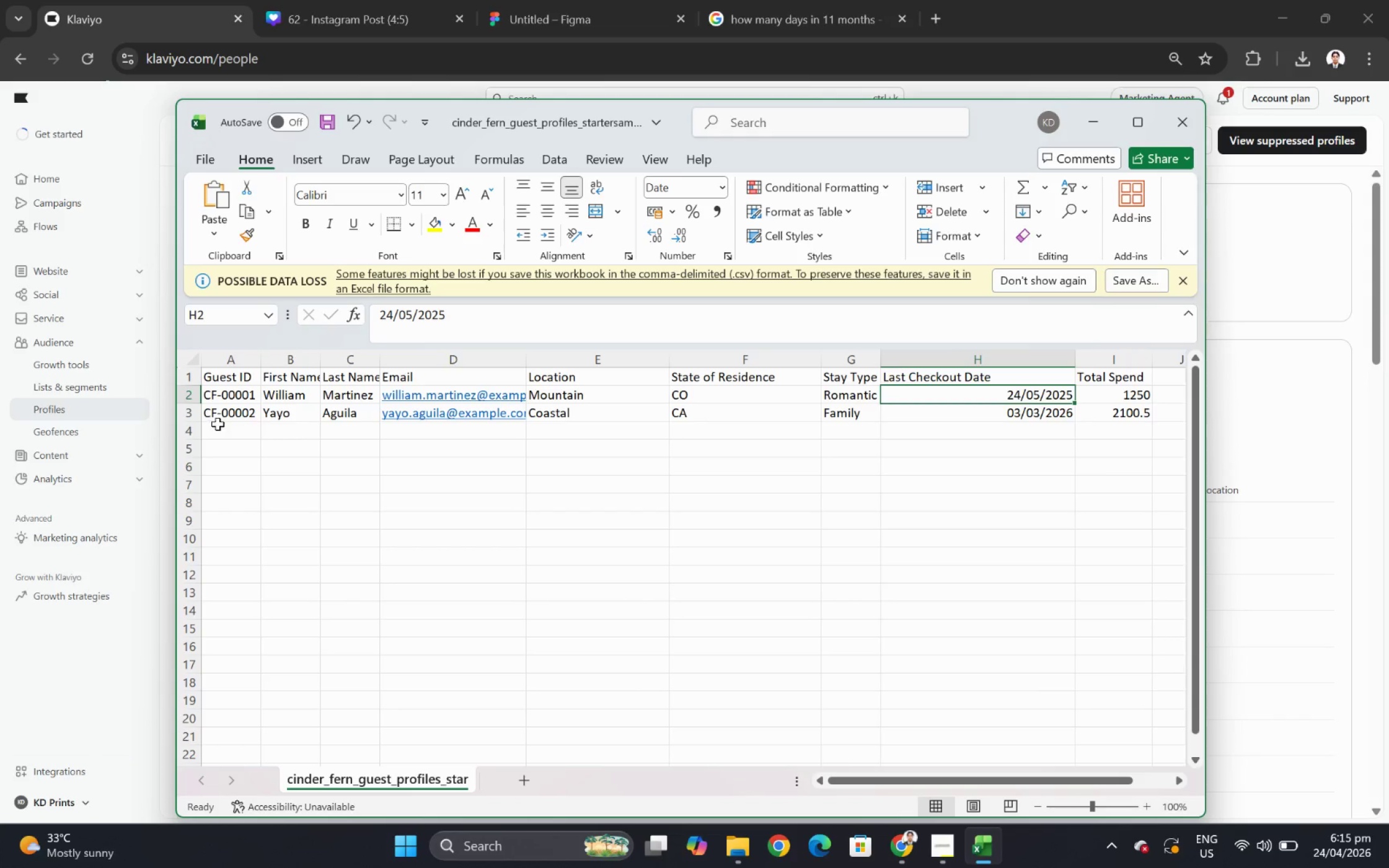 
wait(6.18)
 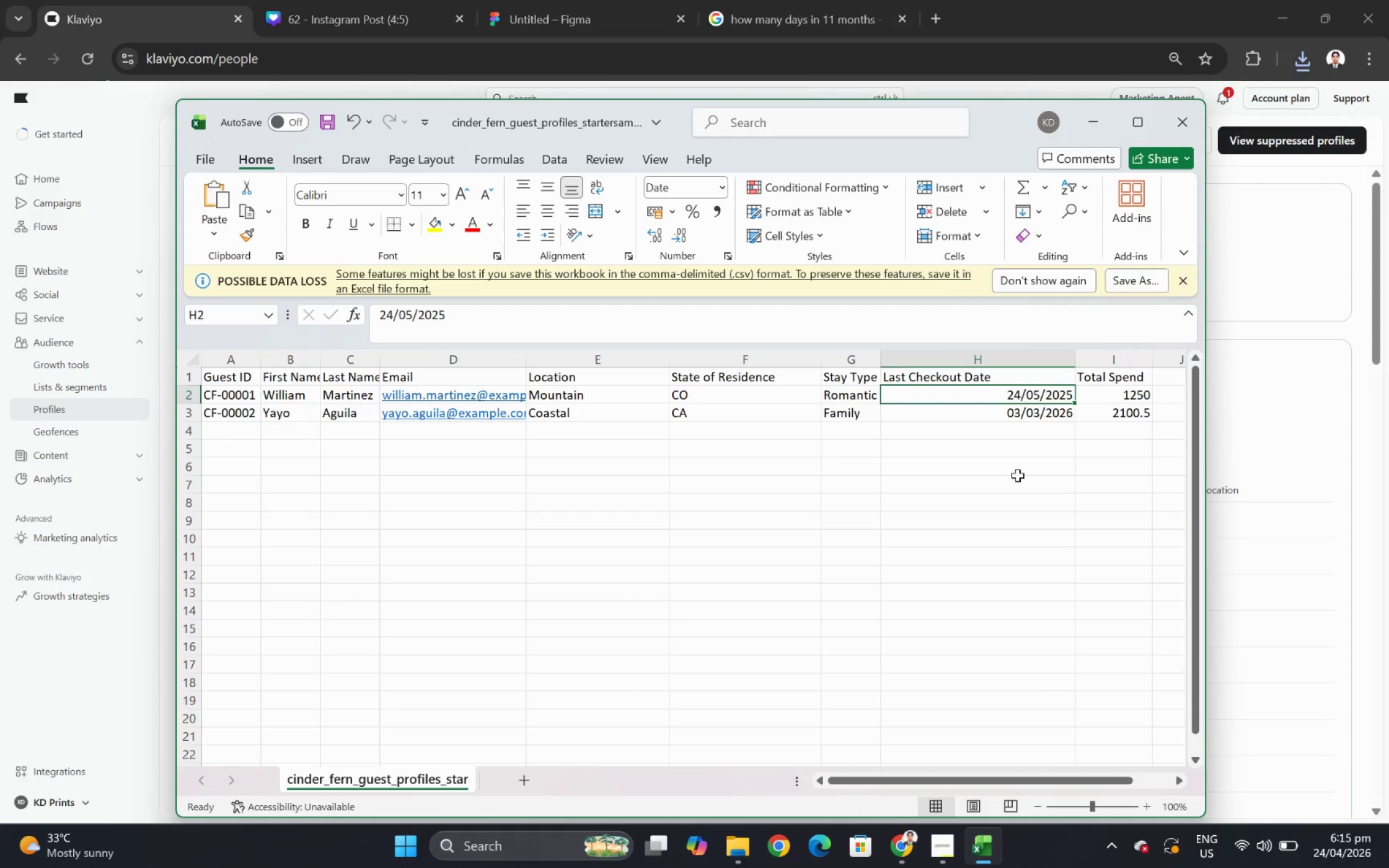 
left_click([192, 414])
 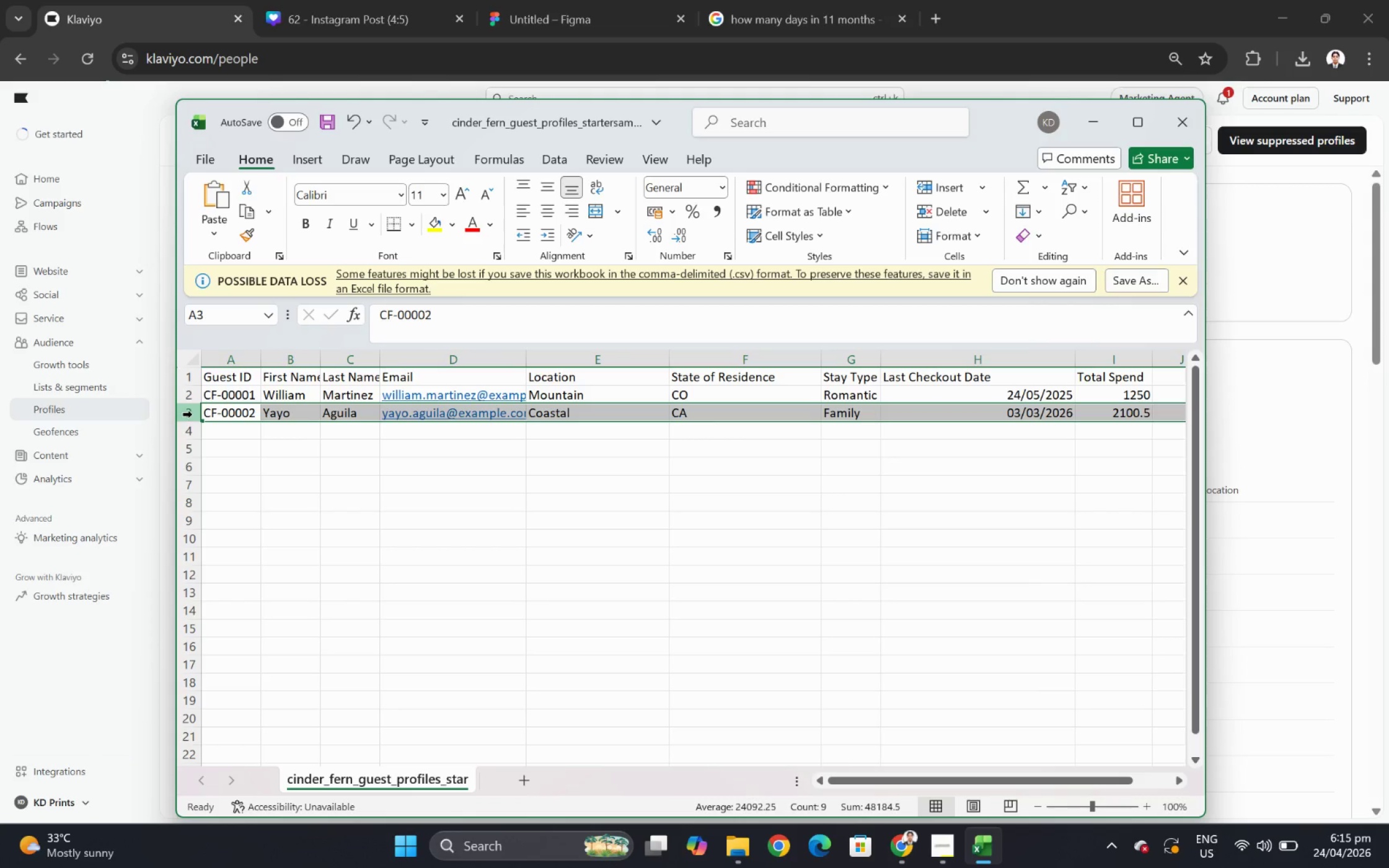 
right_click([192, 413])
 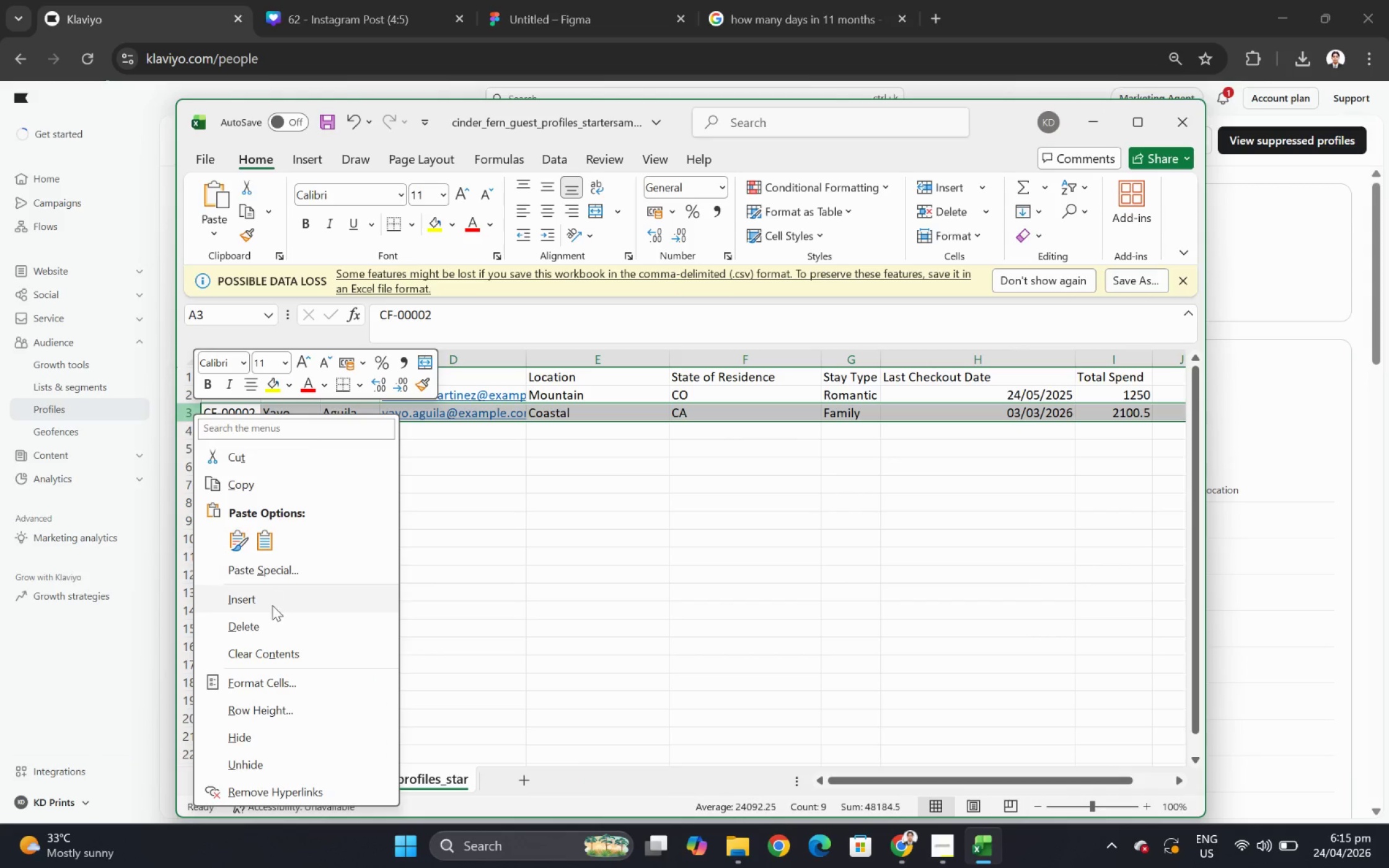 
left_click([274, 626])
 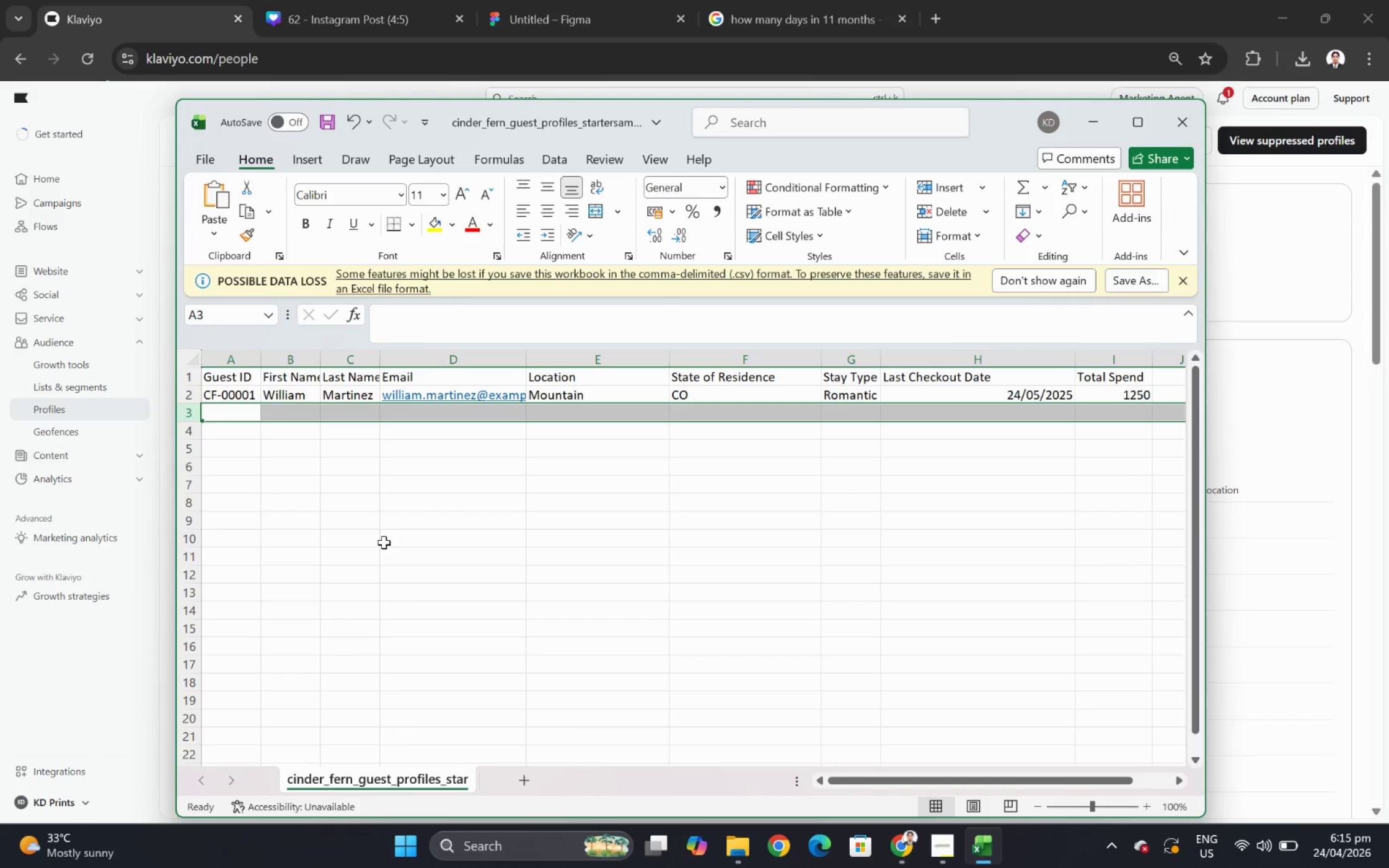 
left_click([895, 402])
 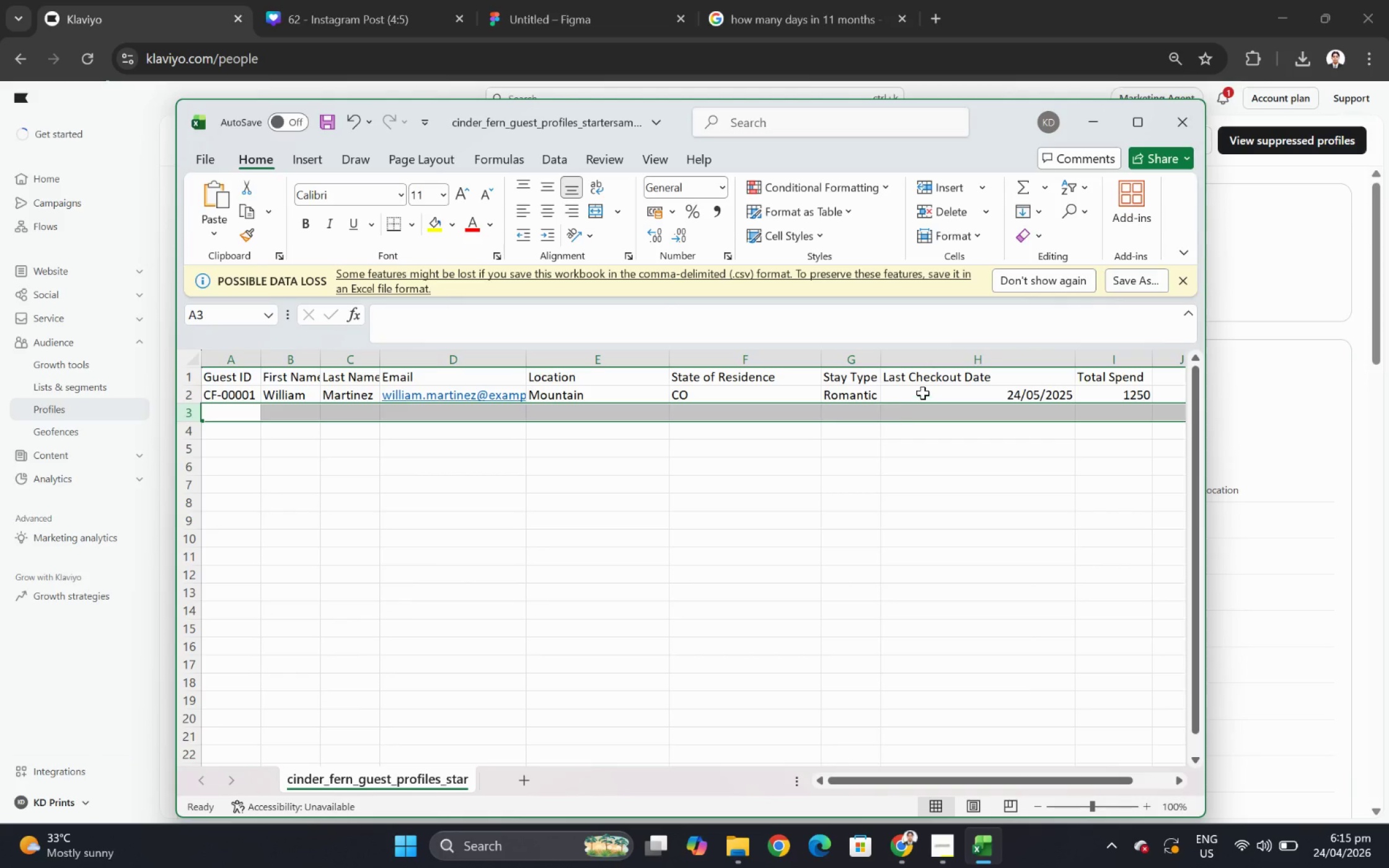 
left_click([923, 392])
 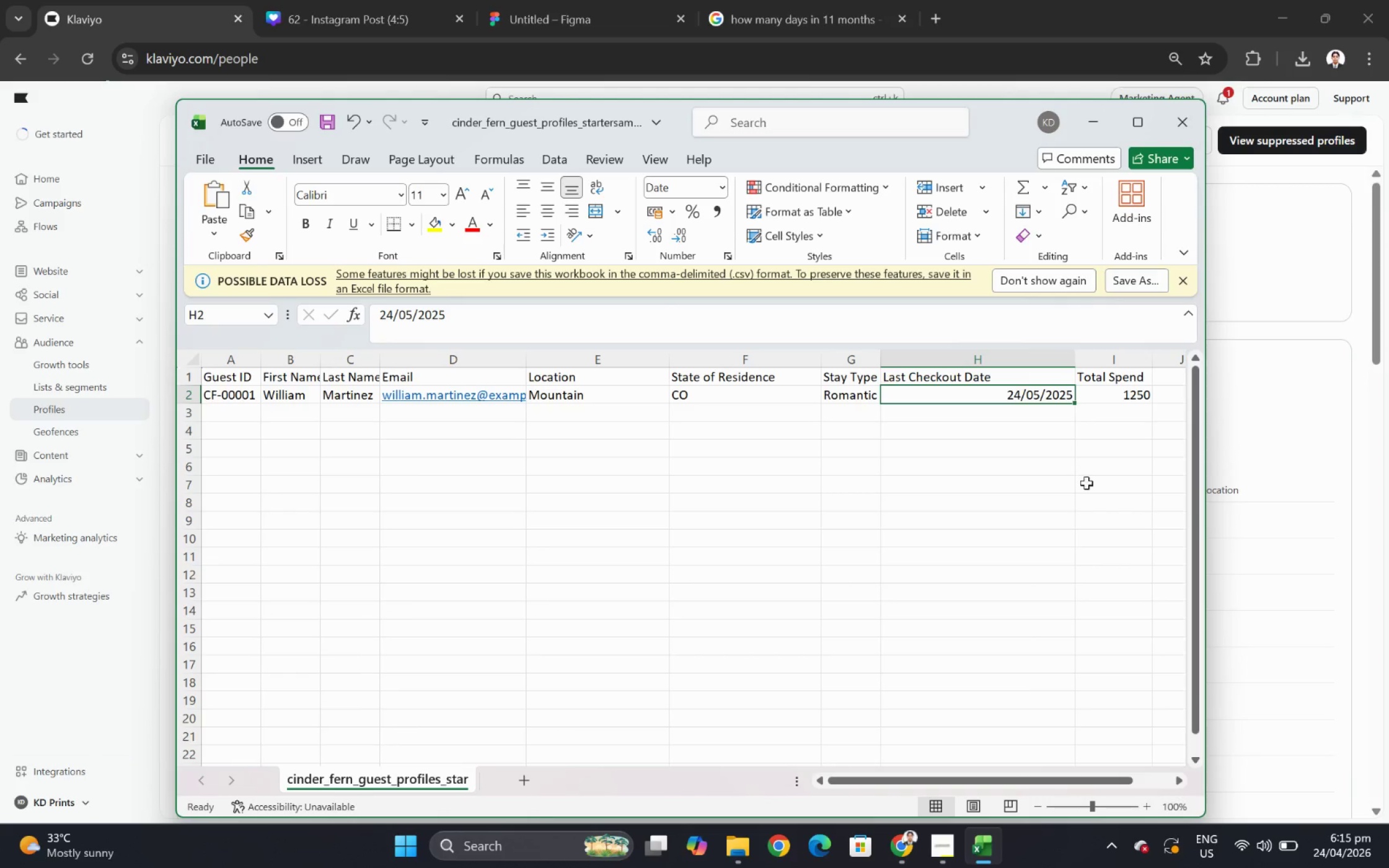 
left_click([1082, 487])
 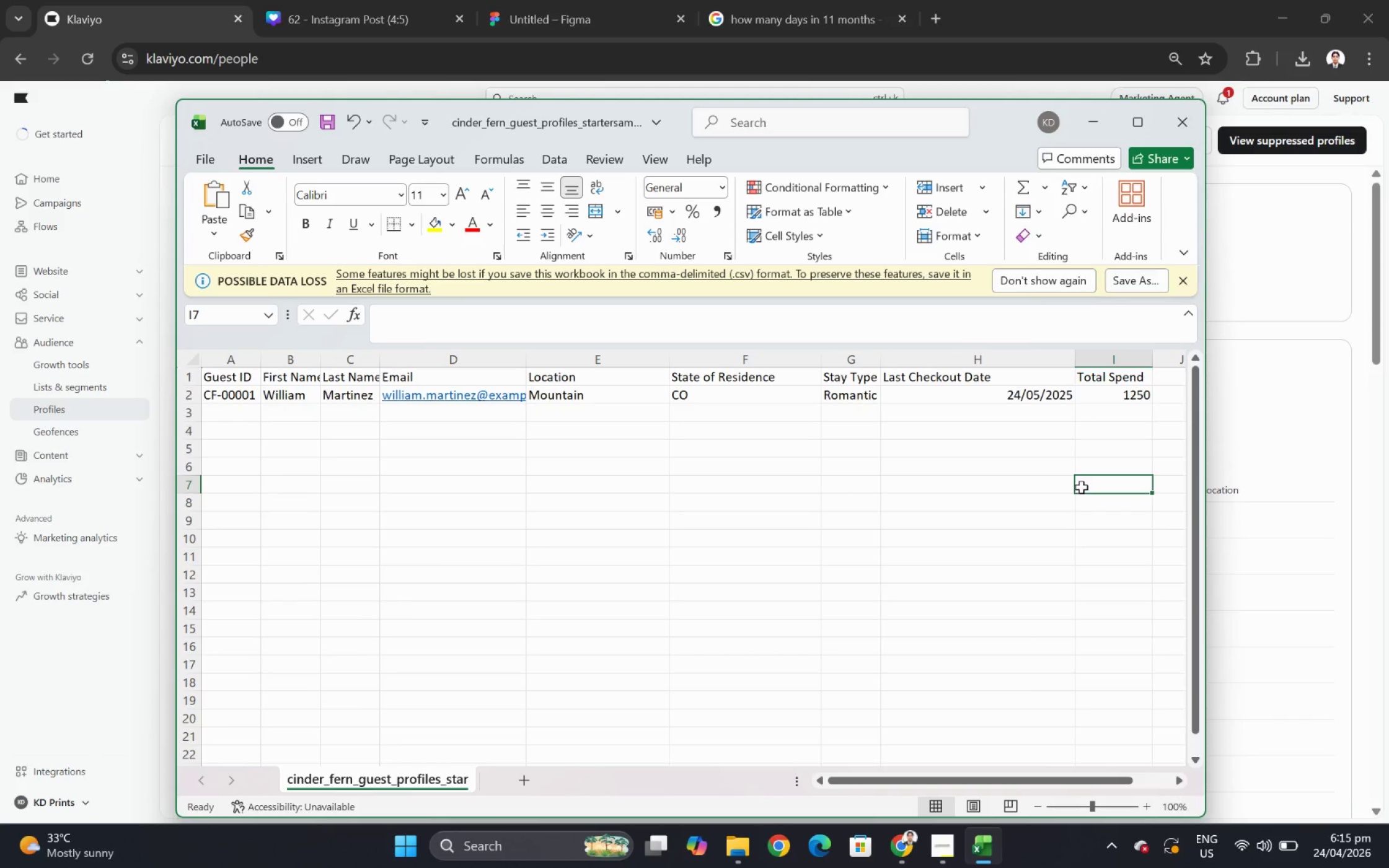 
key(Control+S)
 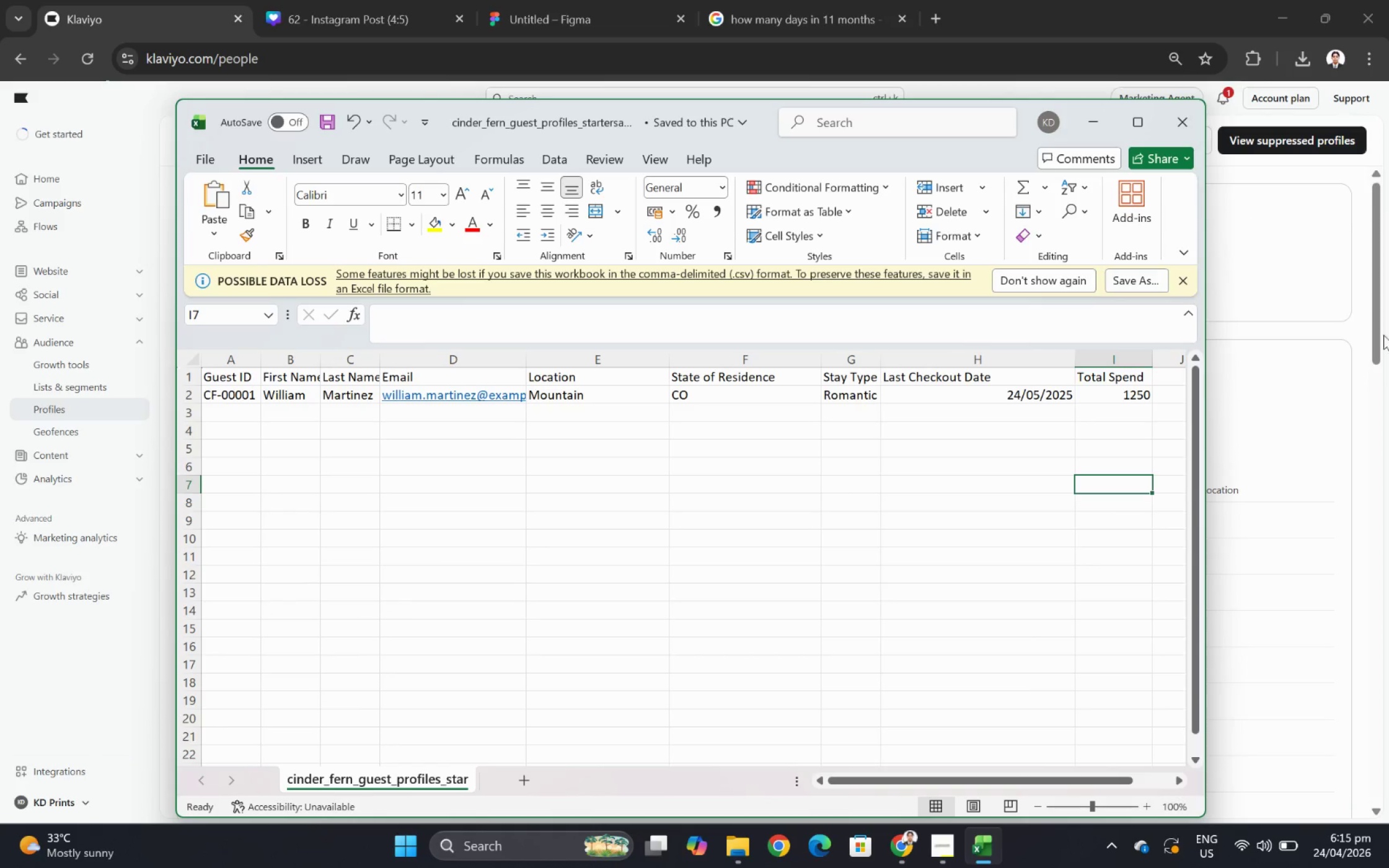 
left_click([1325, 421])
 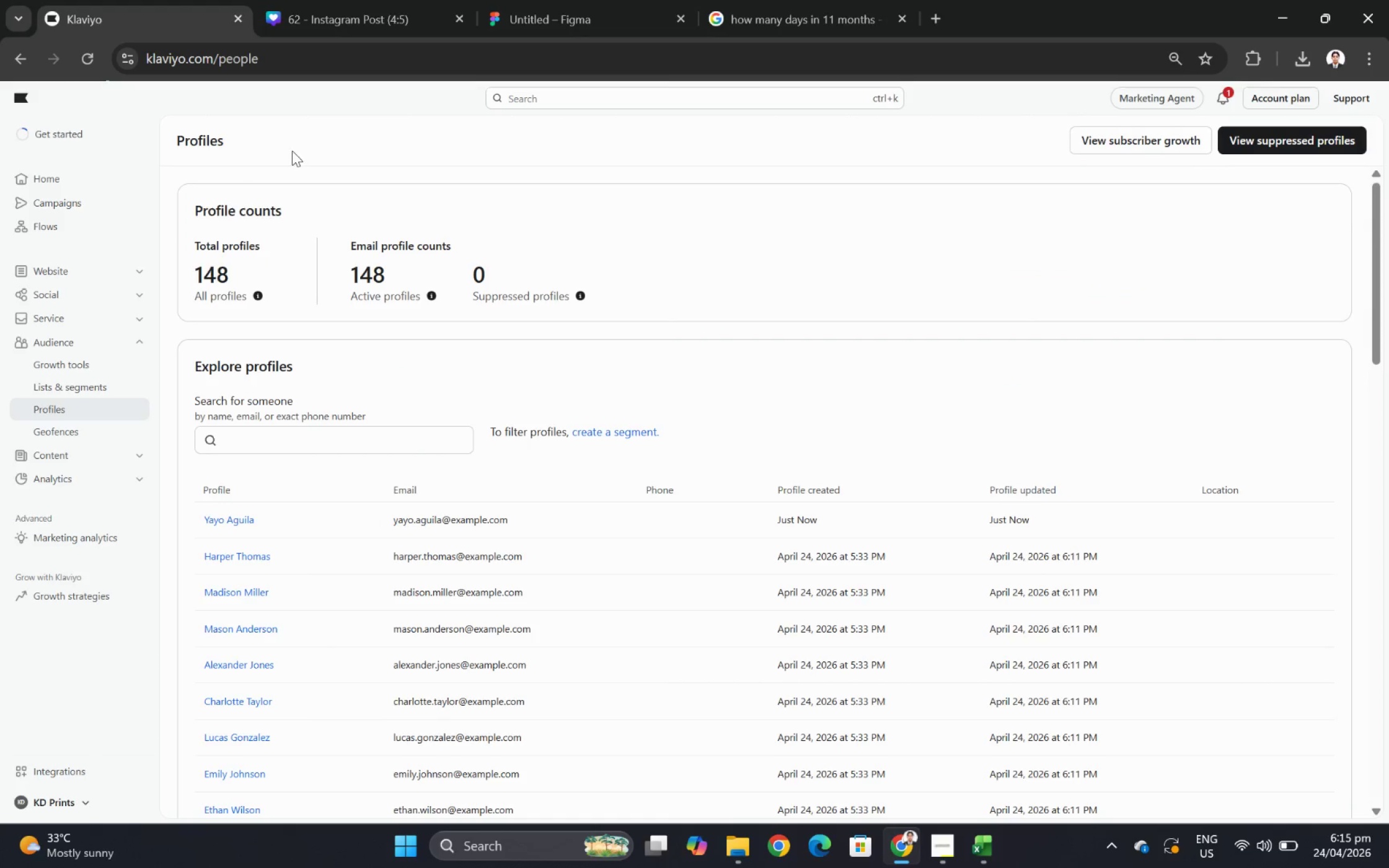 
left_click([17, 55])
 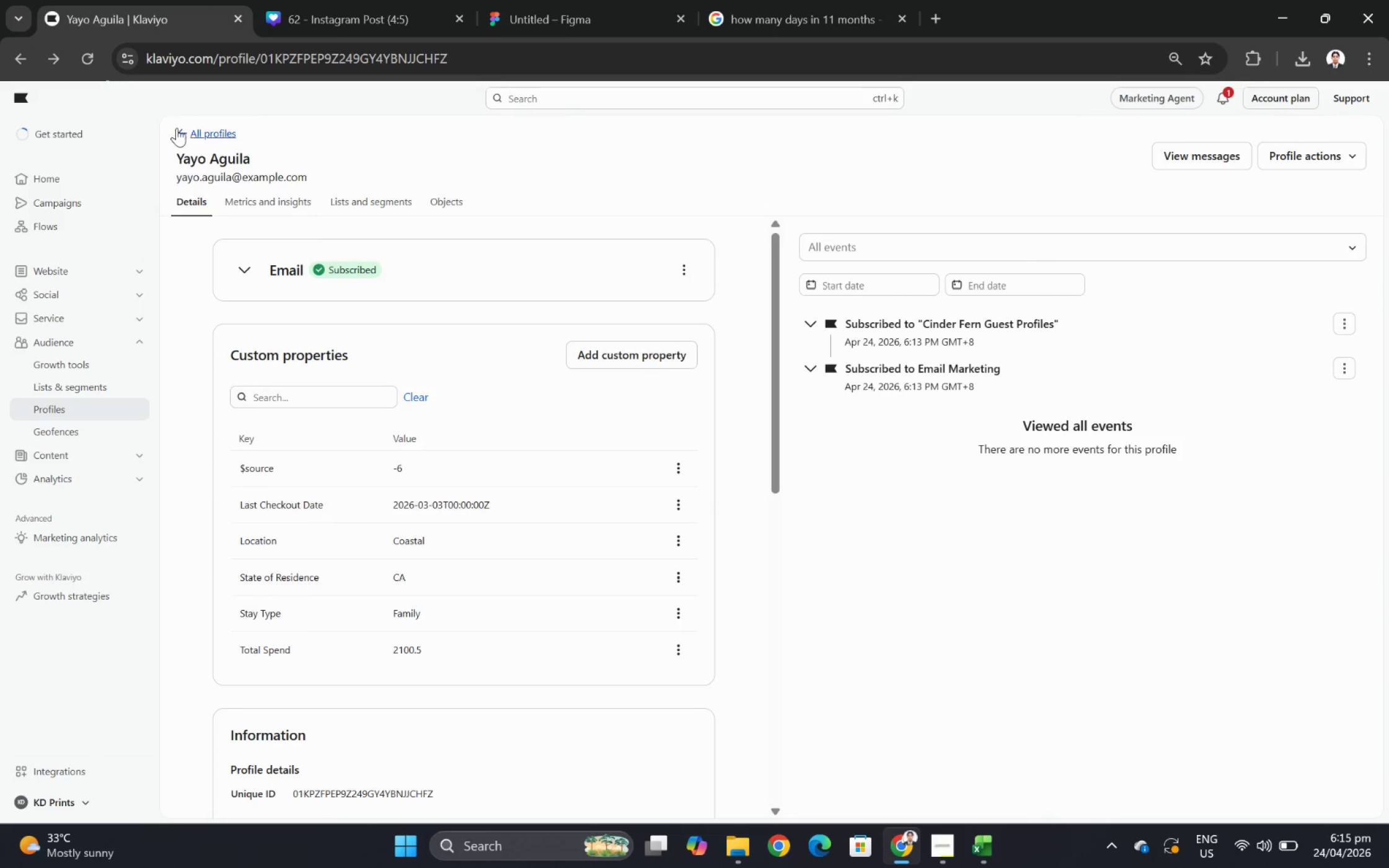 
left_click([19, 55])
 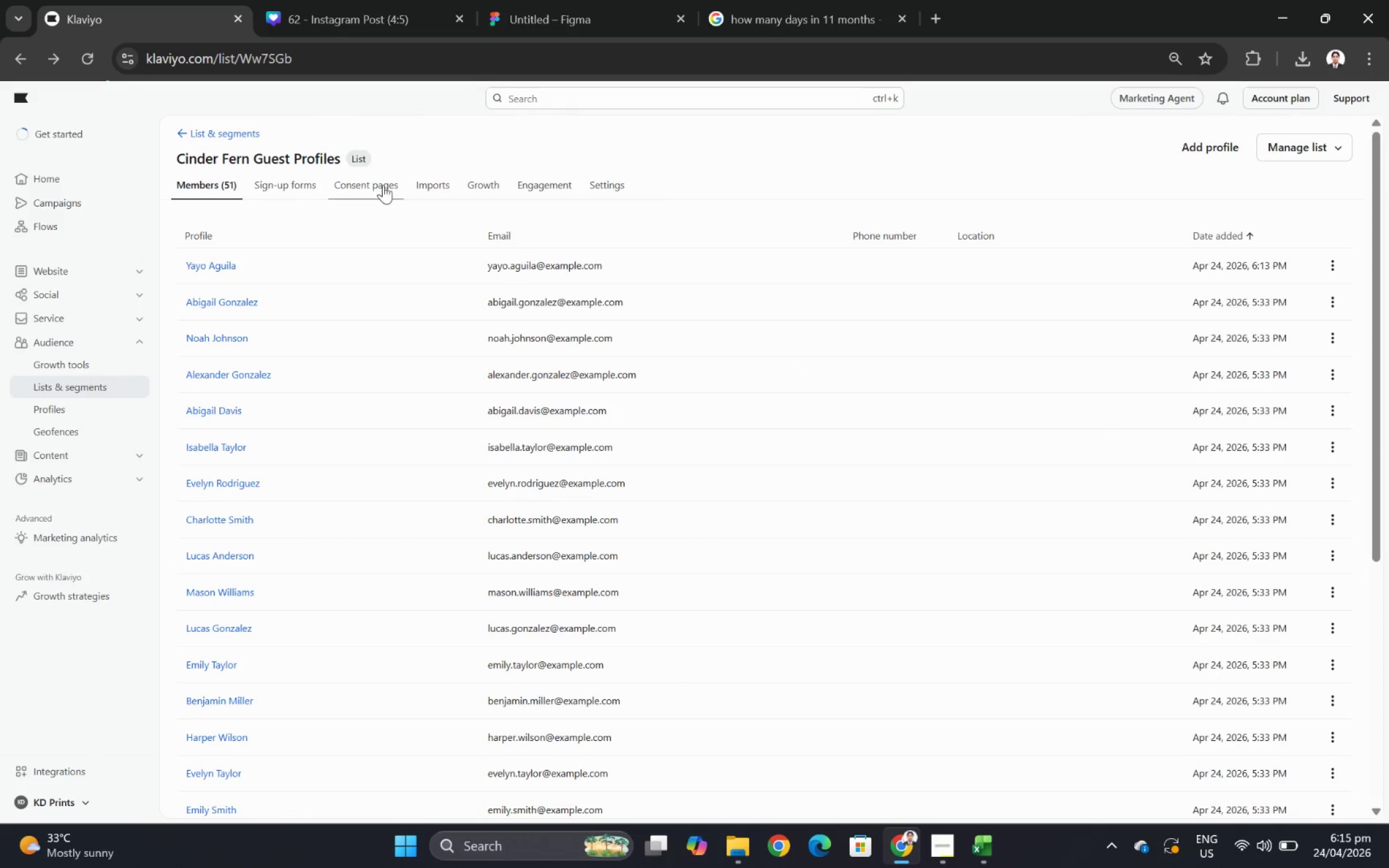 
left_click([435, 194])
 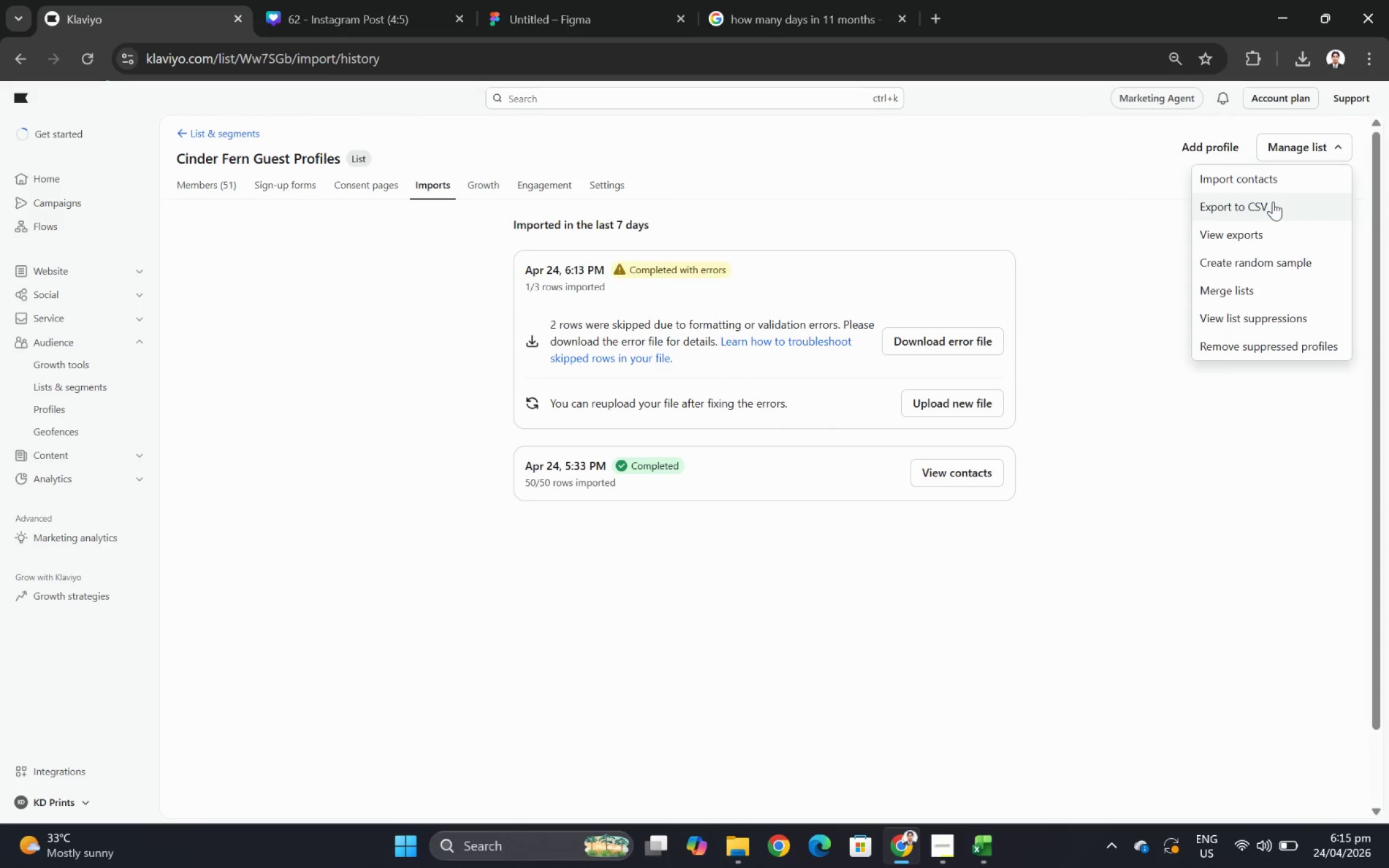 
left_click([1268, 177])
 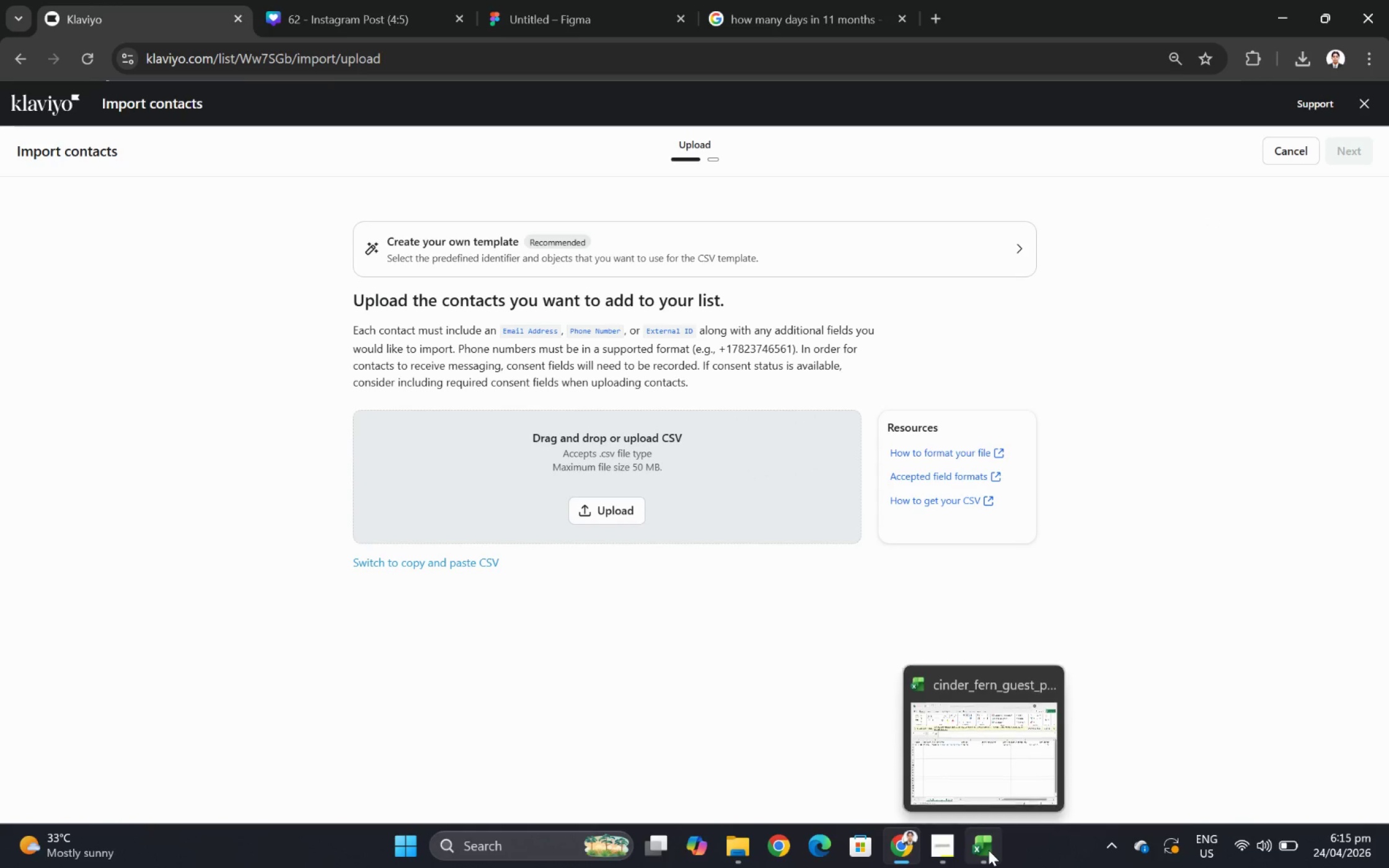 
left_click([737, 852])
 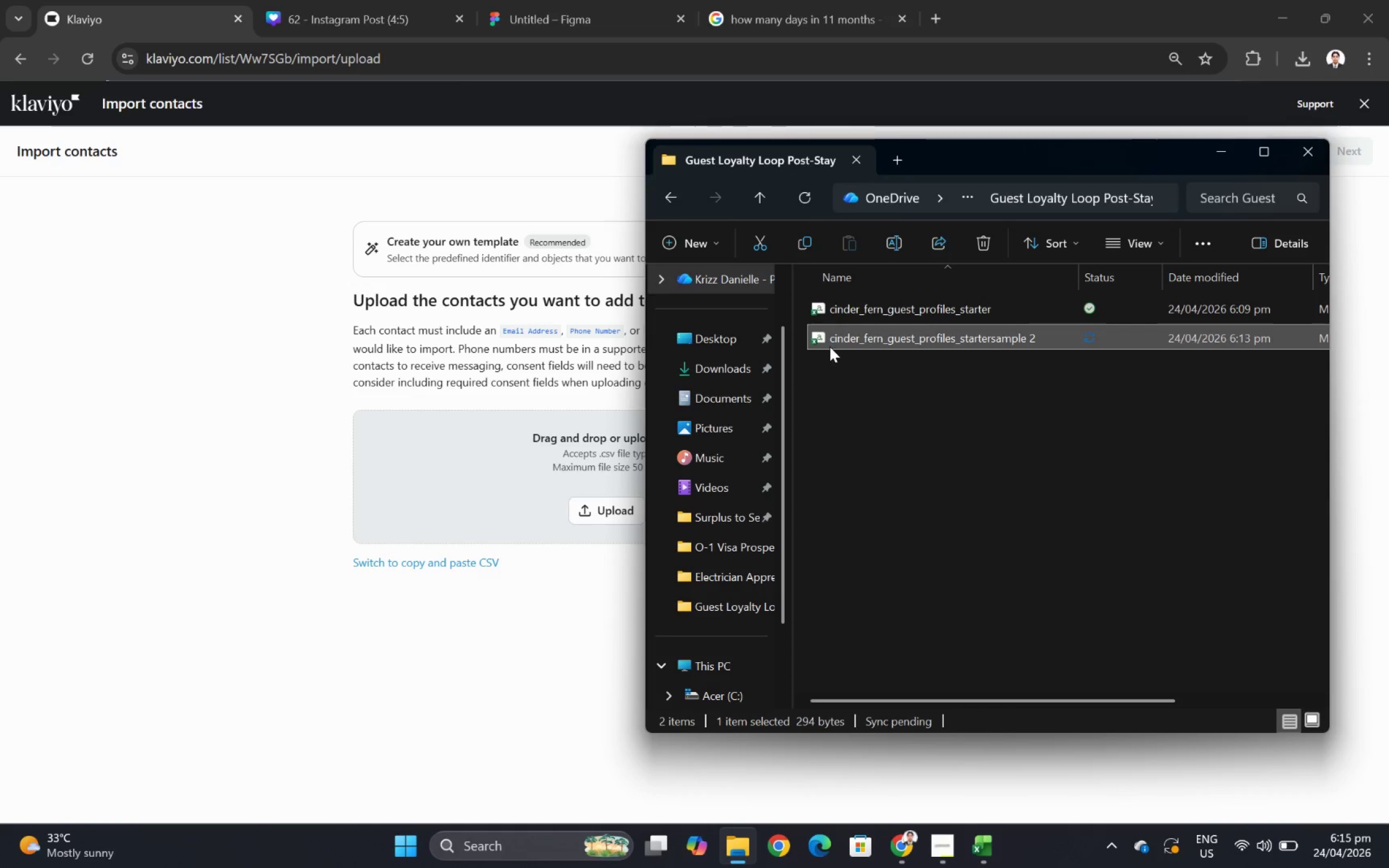 
left_click_drag(start_coordinate=[831, 341], to_coordinate=[528, 481])
 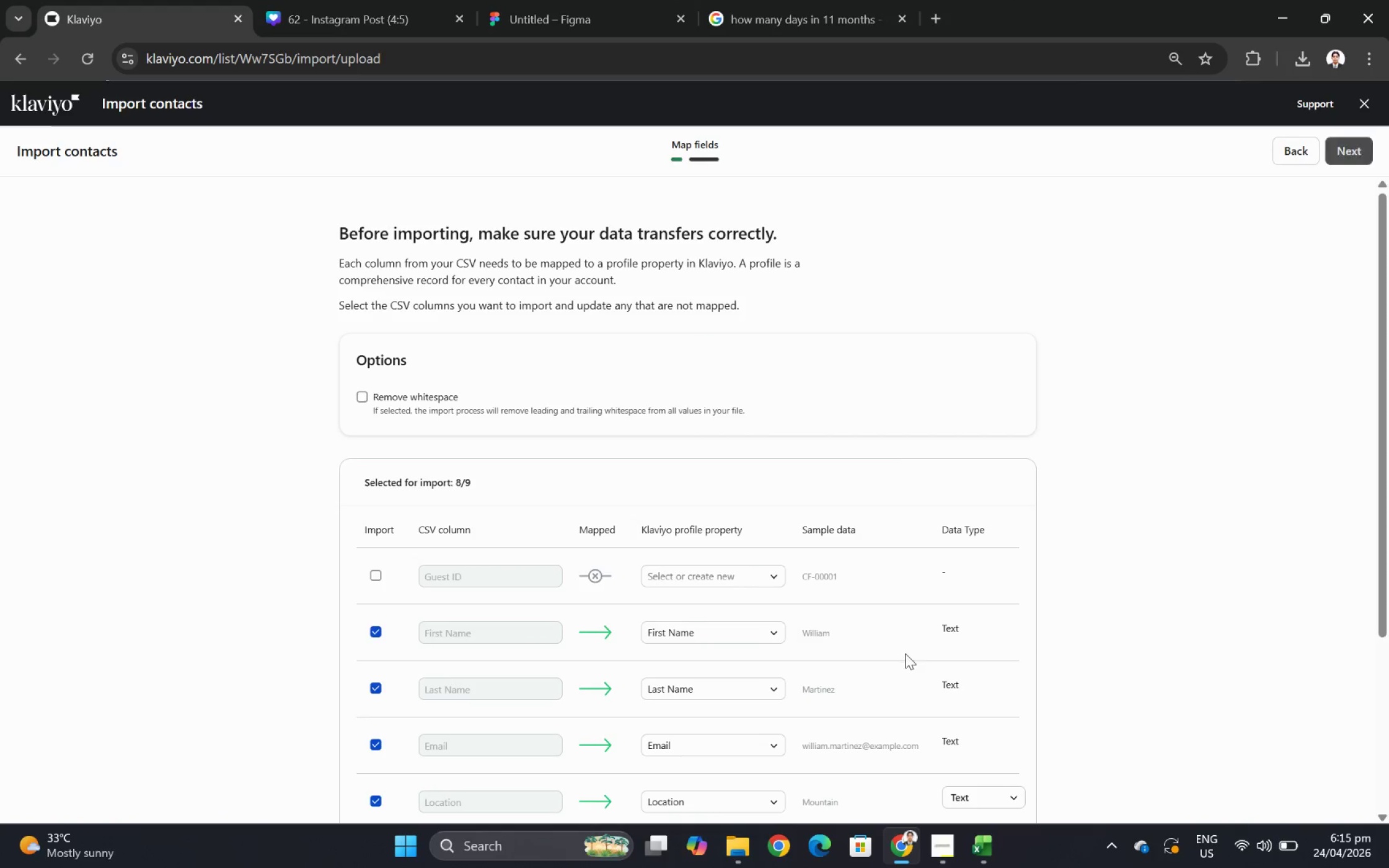 
scroll: coordinate [964, 648], scroll_direction: down, amount: 9.0
 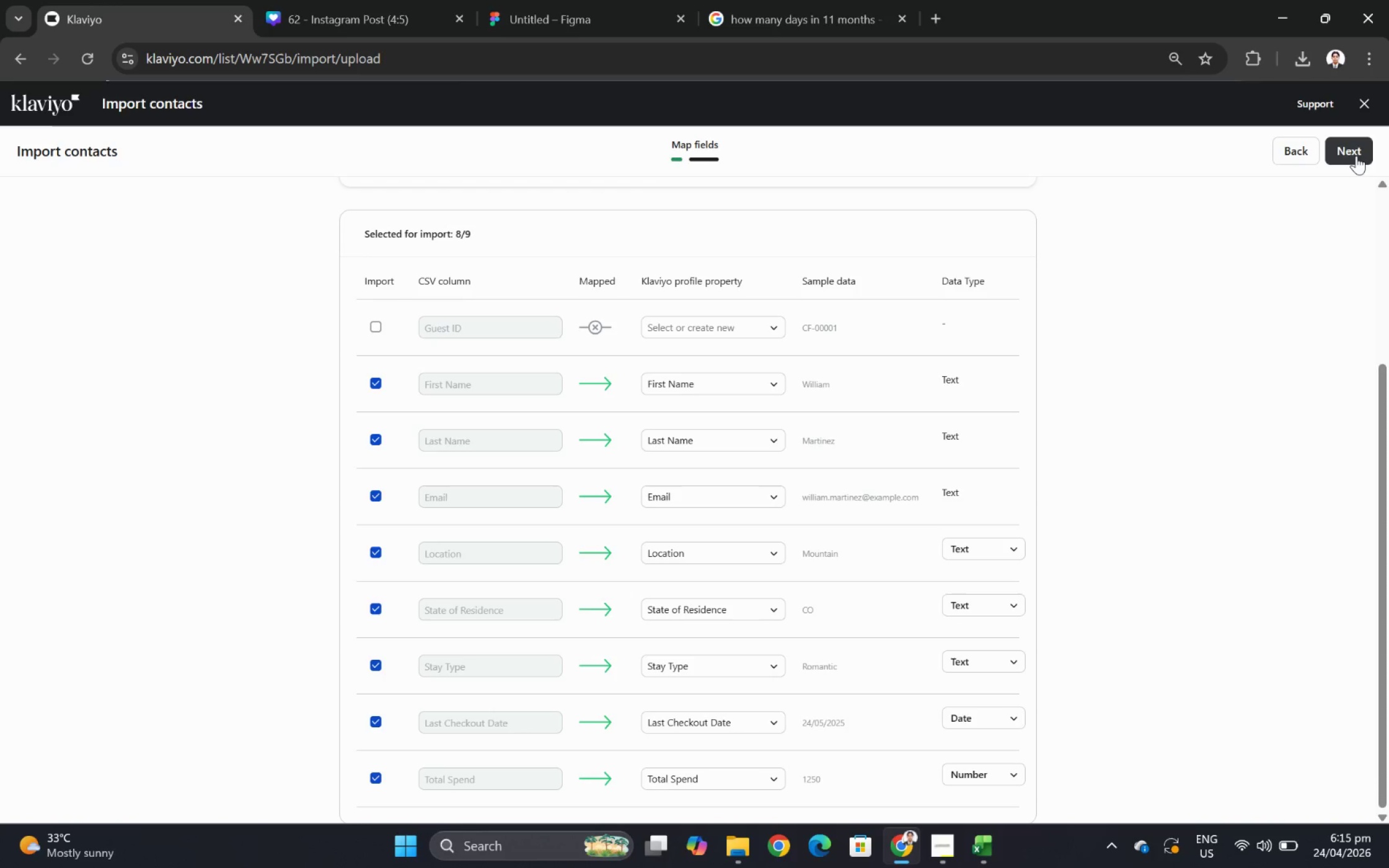 
wait(11.7)
 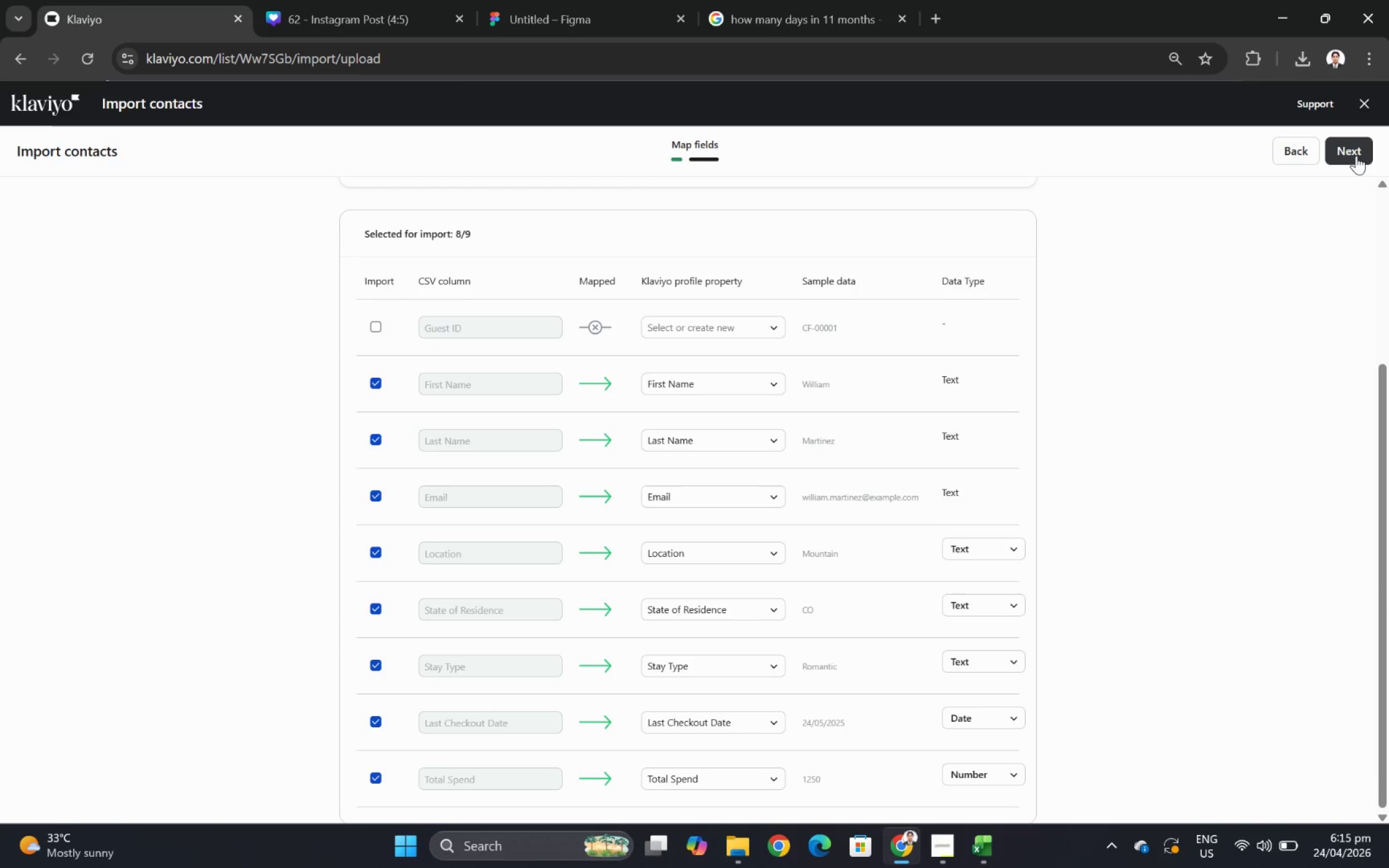 
left_click([1356, 156])
 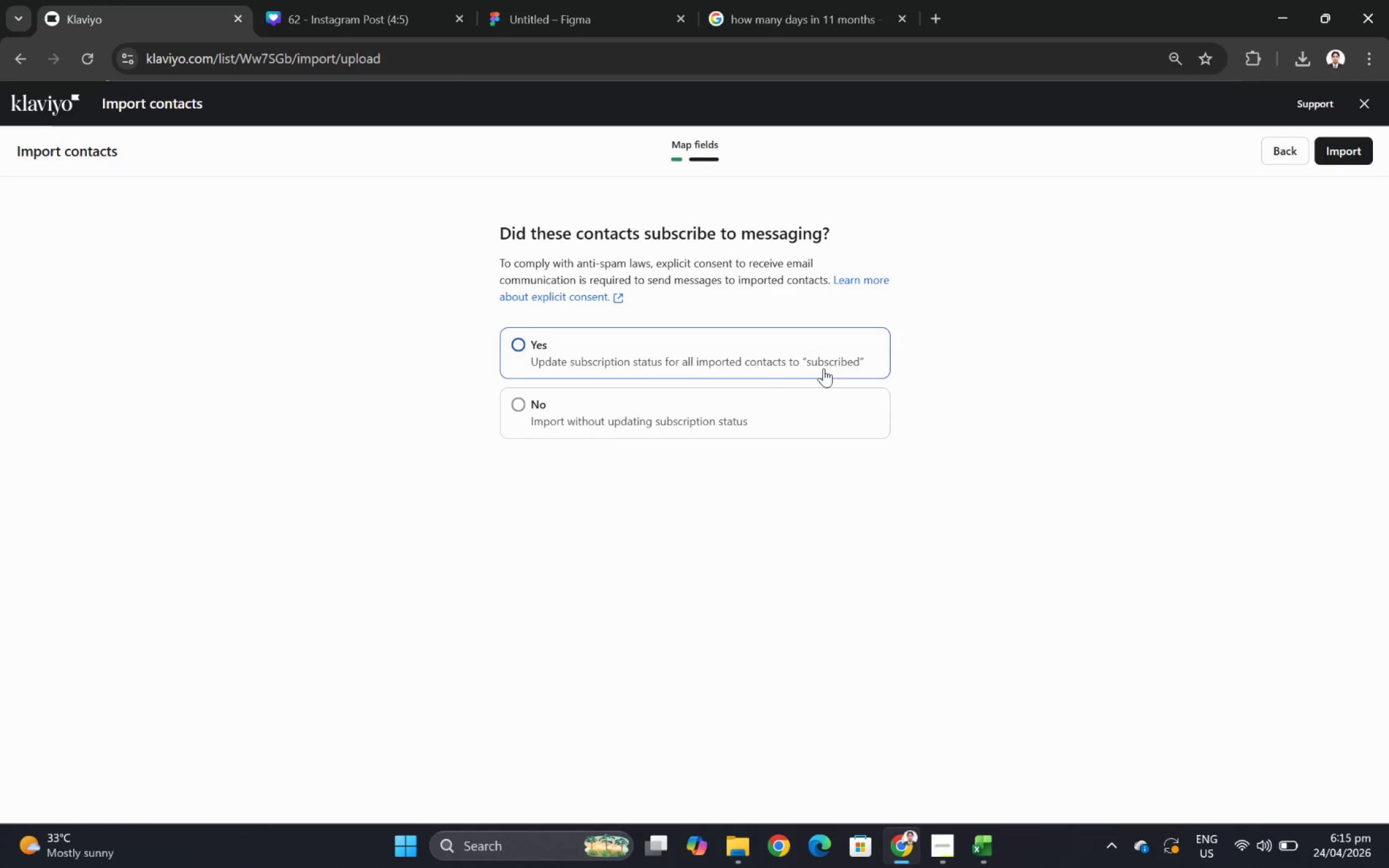 
left_click([1366, 152])
 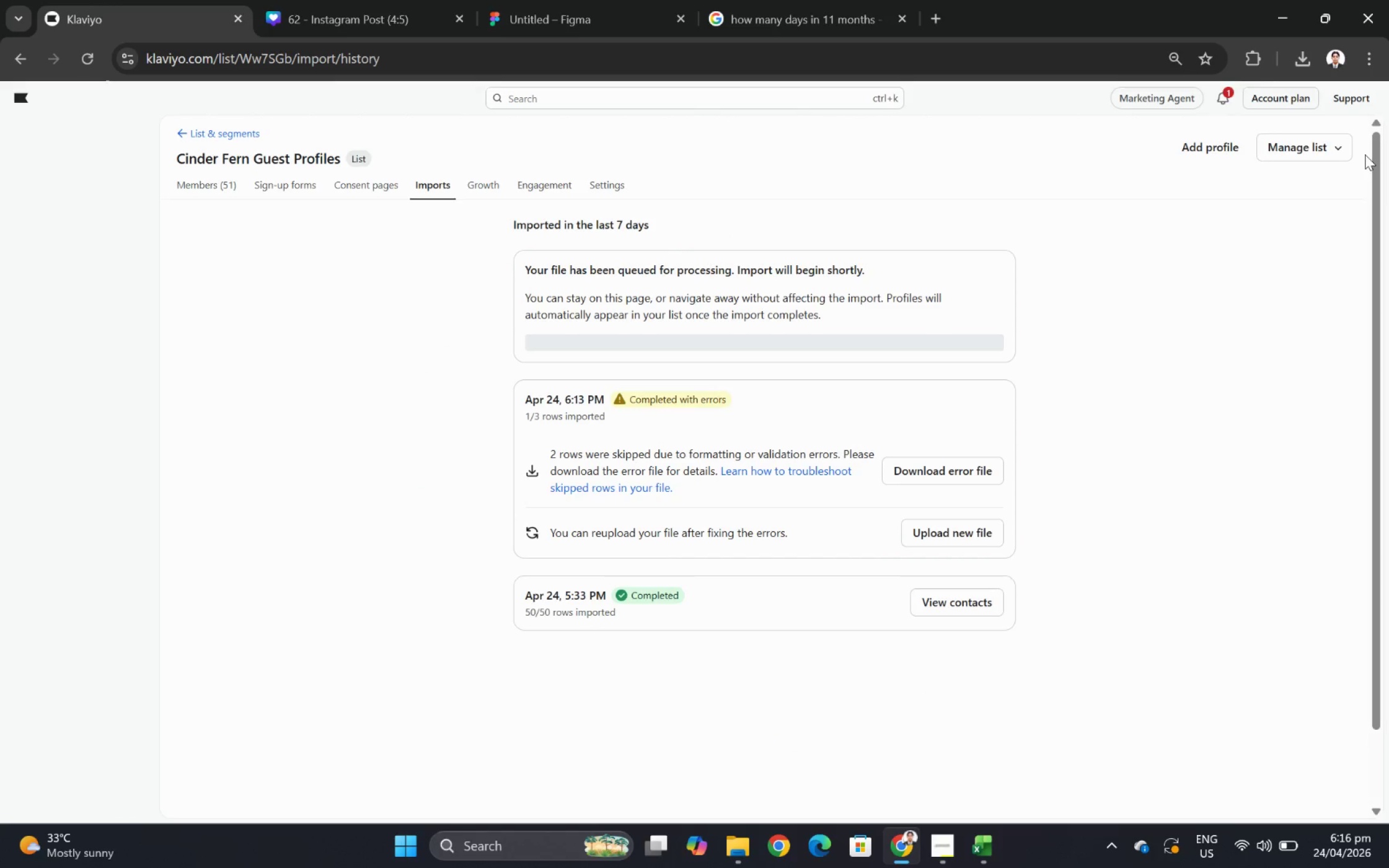 
wait(9.13)
 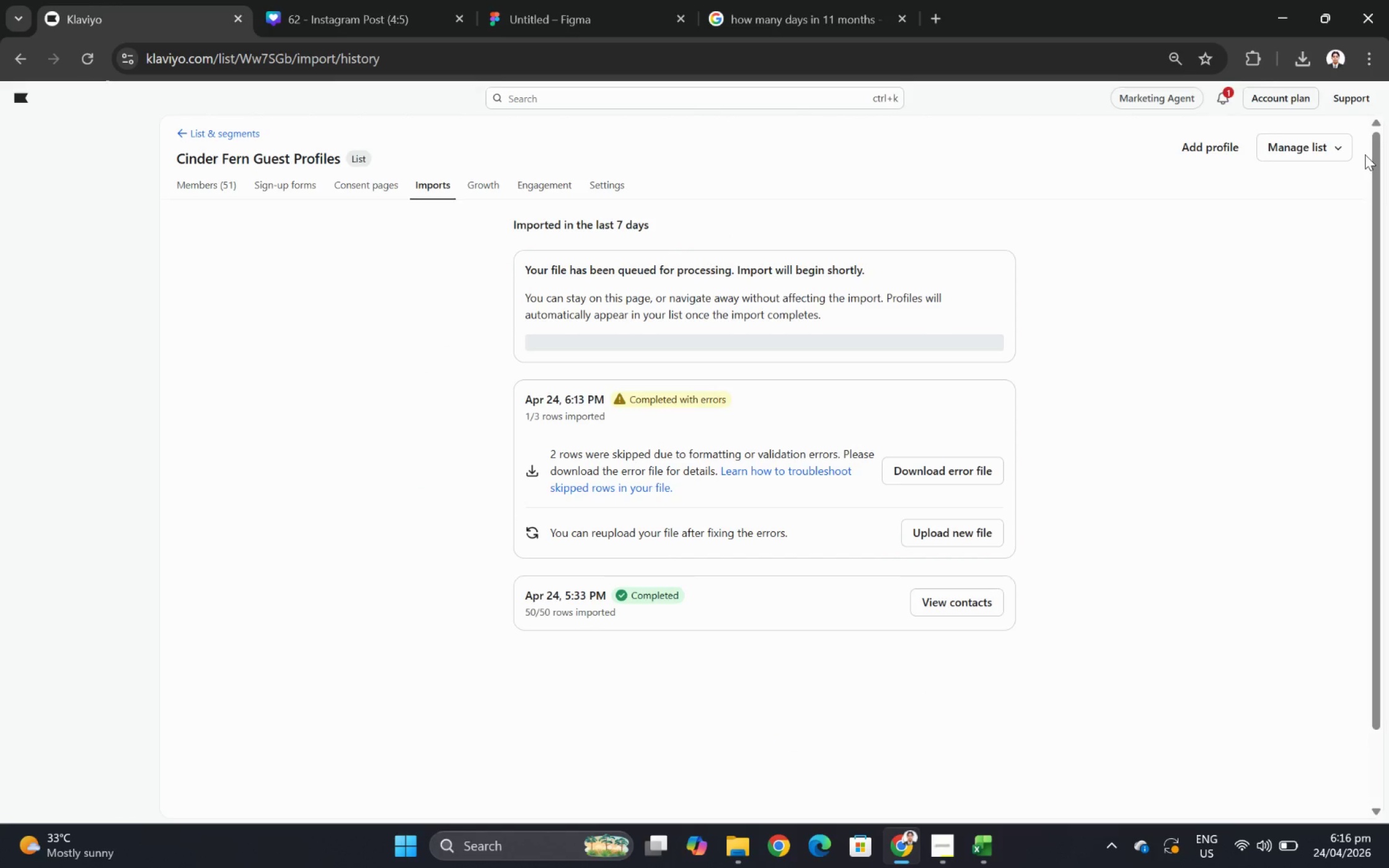 
mouse_move([611, 591])
 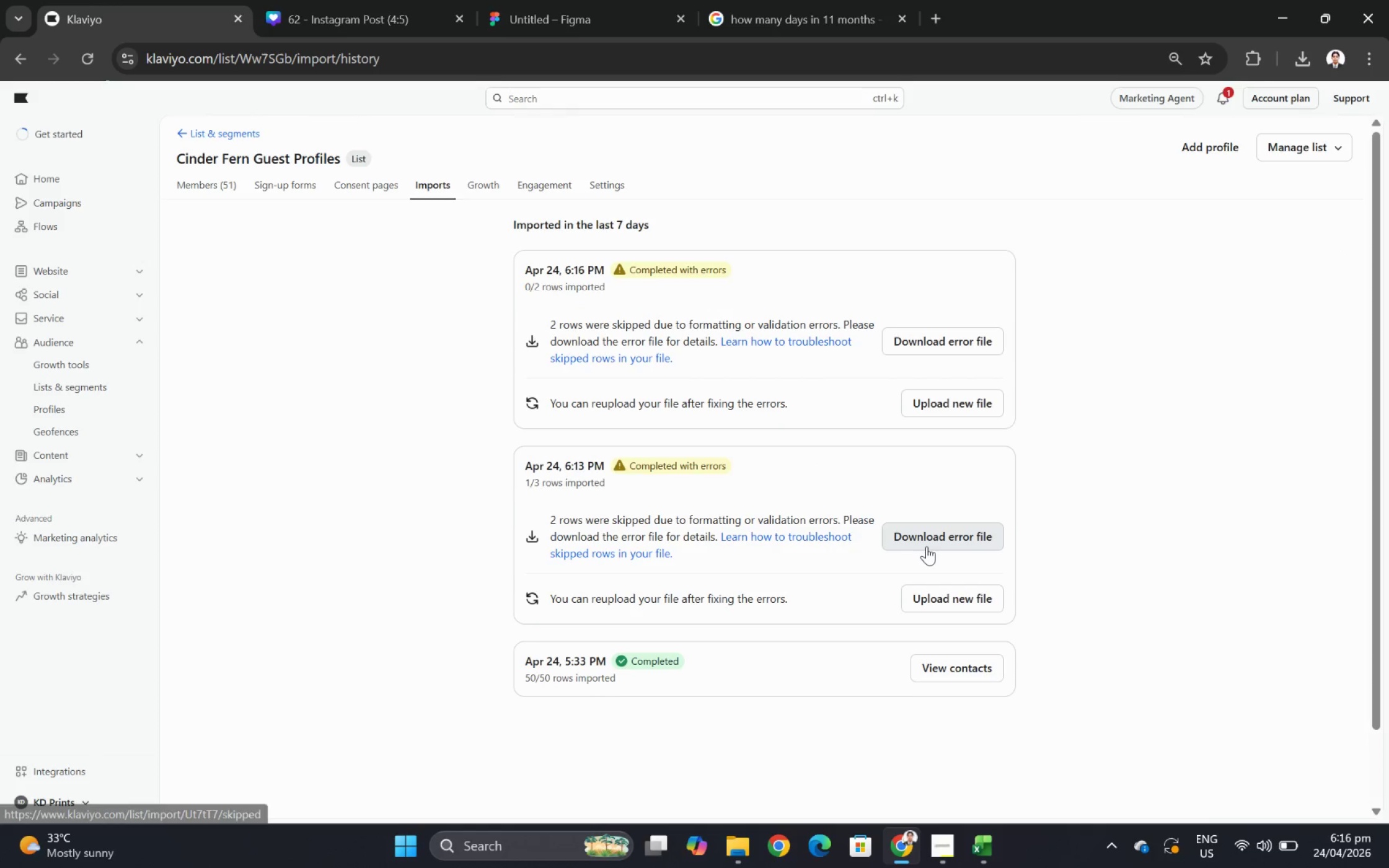 
key(Alt+AltLeft)
 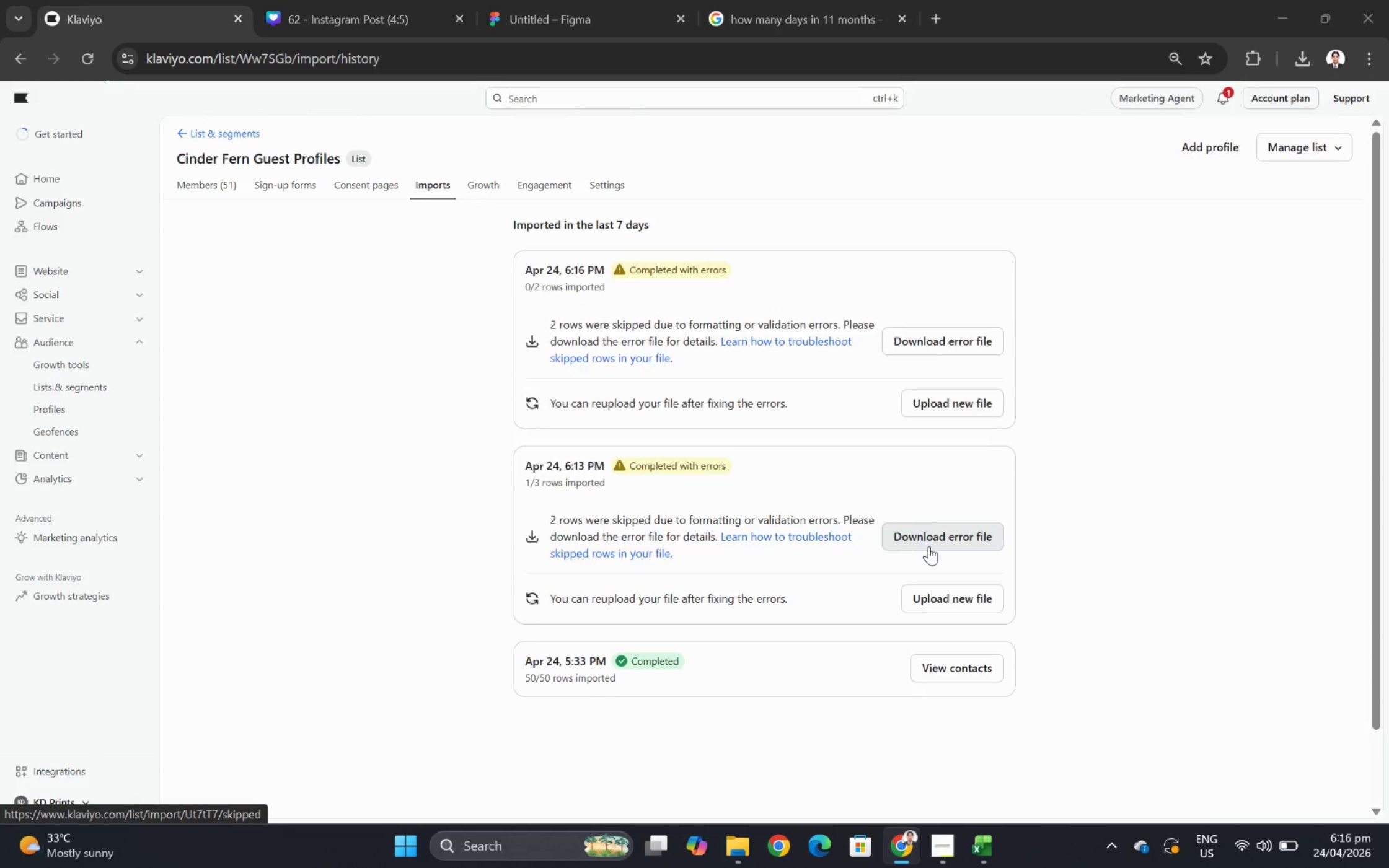 
key(Alt+Tab)
 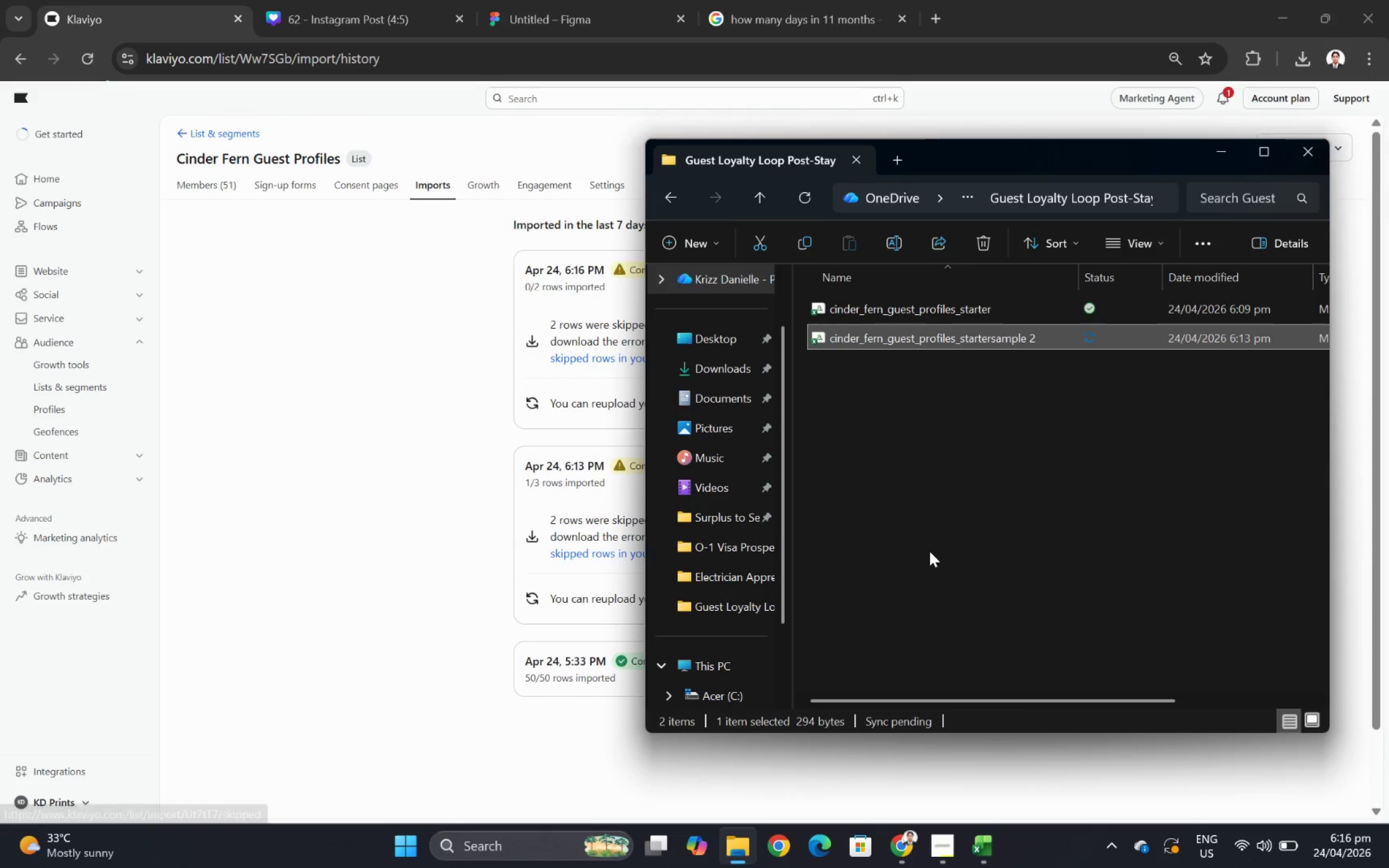 
key(Alt+AltLeft)
 